 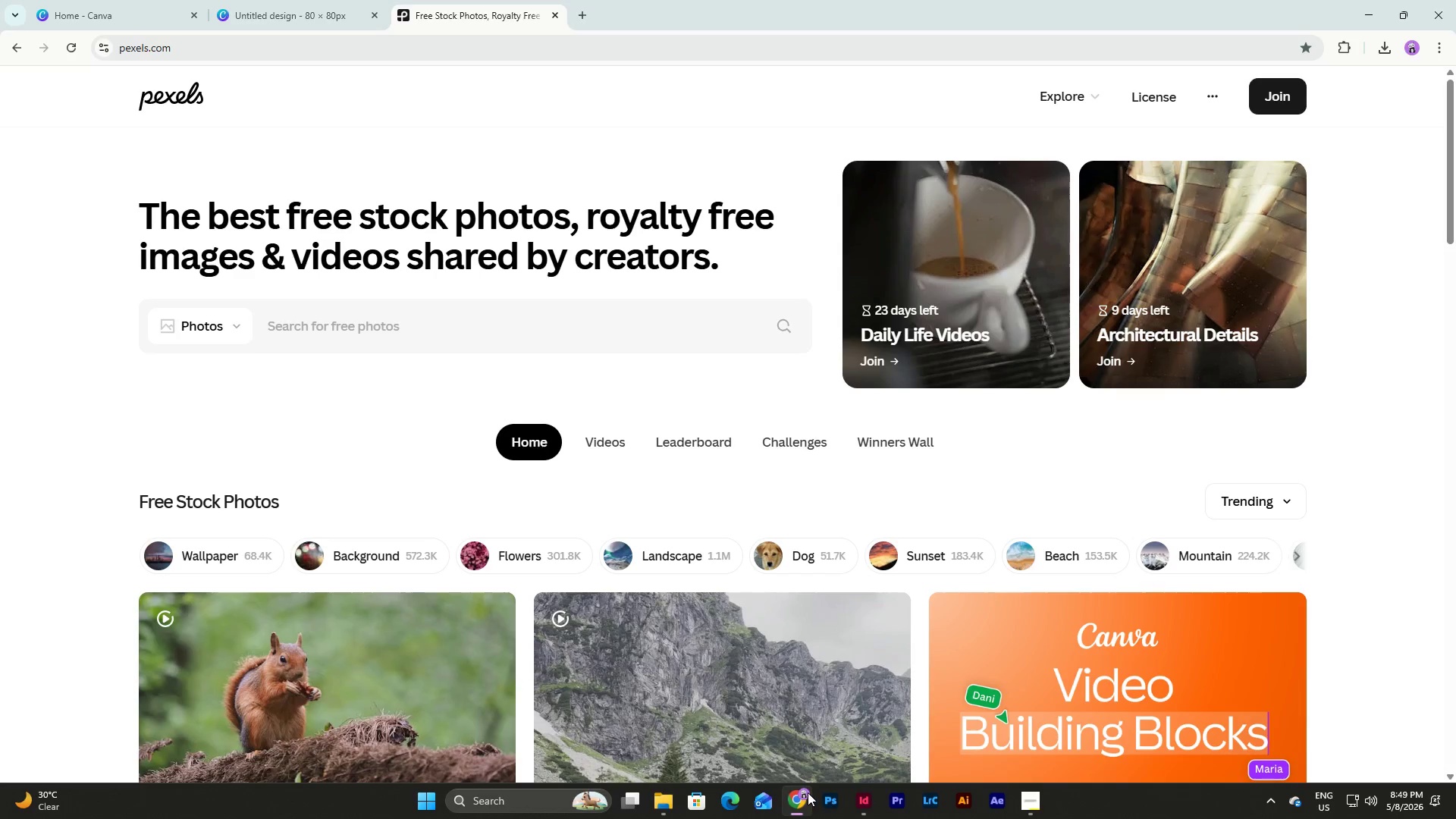 
left_click([541, 325])
 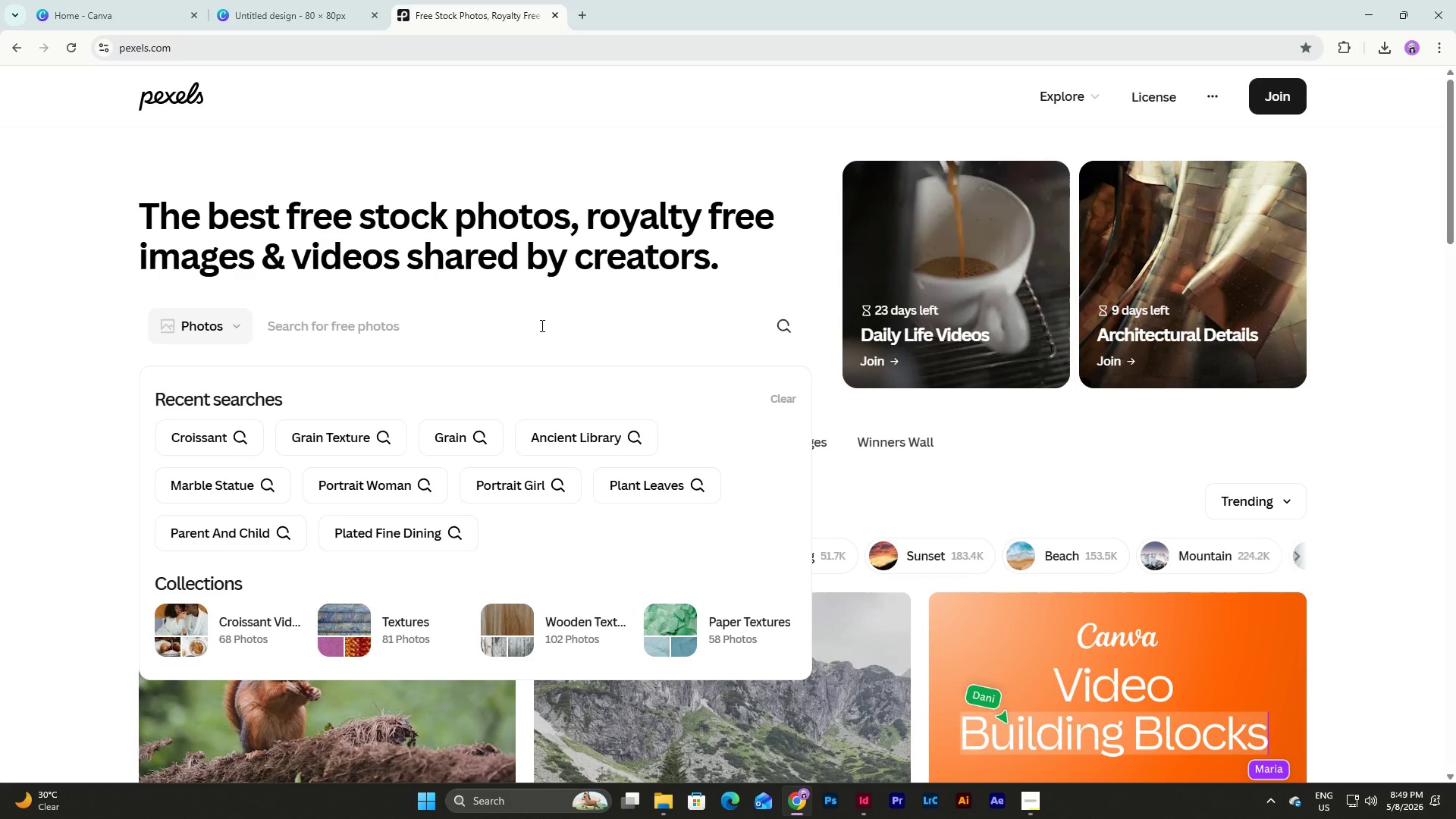 
type(hospital artwork)
 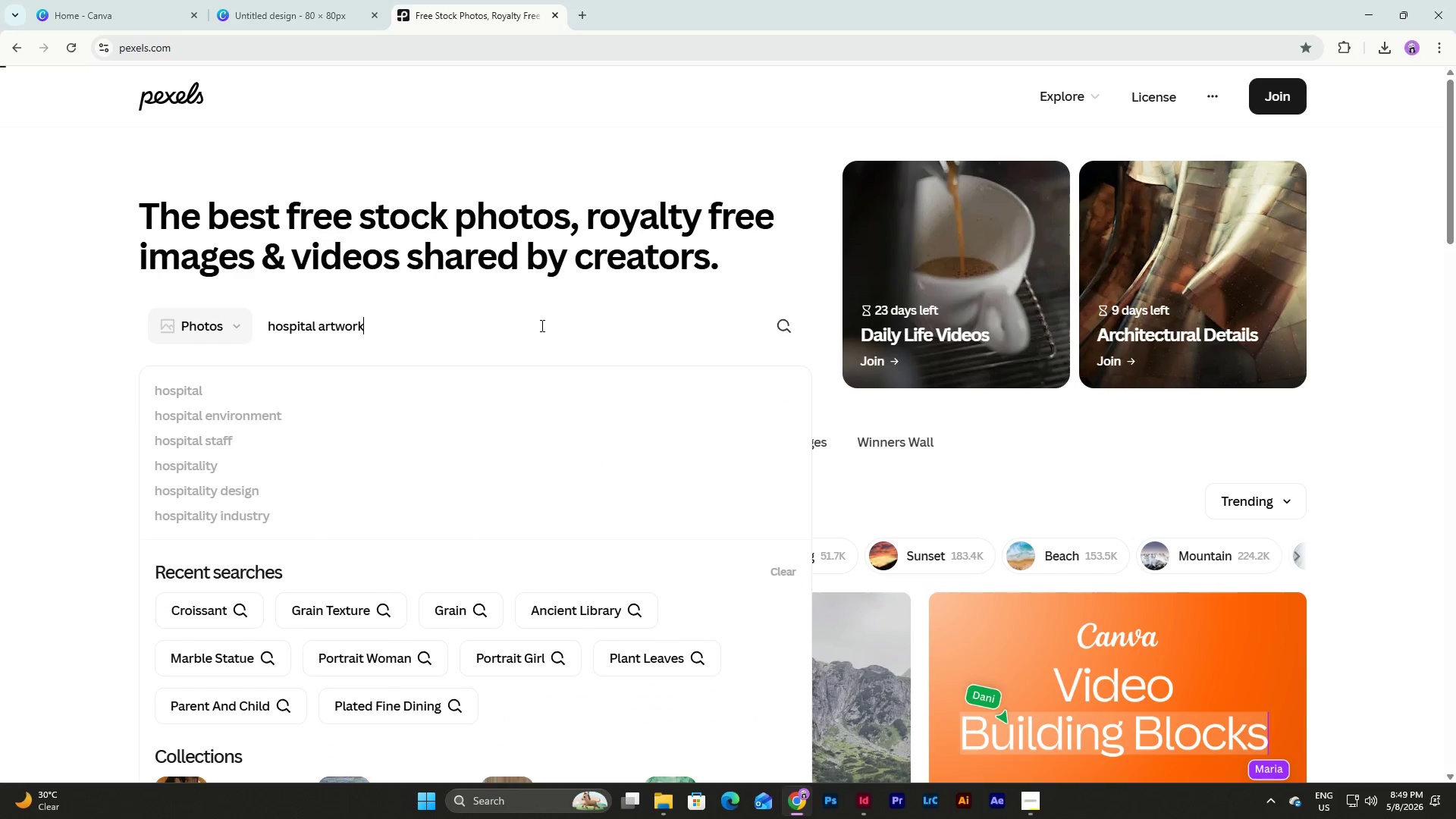 
key(Enter)
 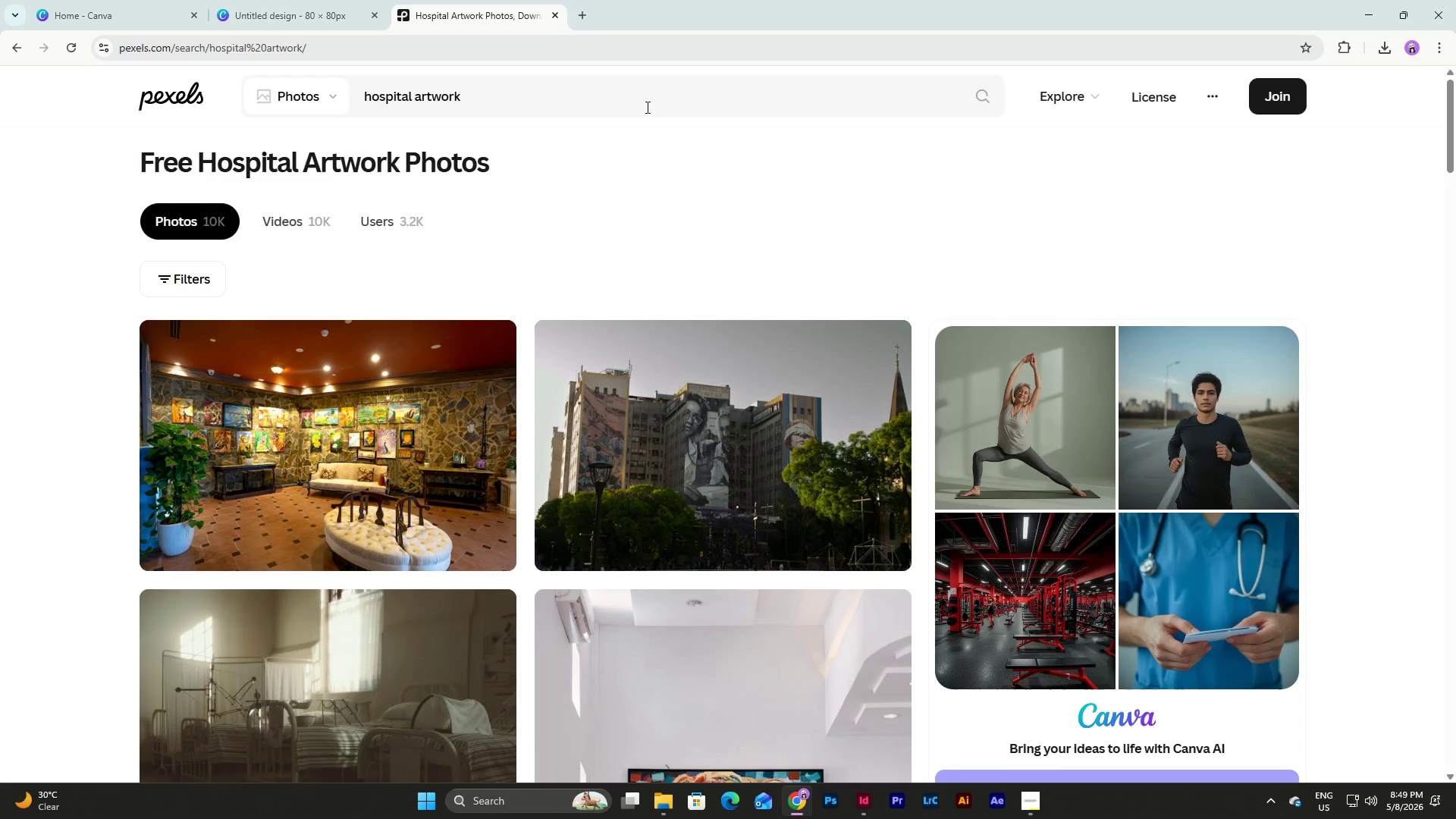 
scroll: coordinate [657, 305], scroll_direction: down, amount: 8.0
 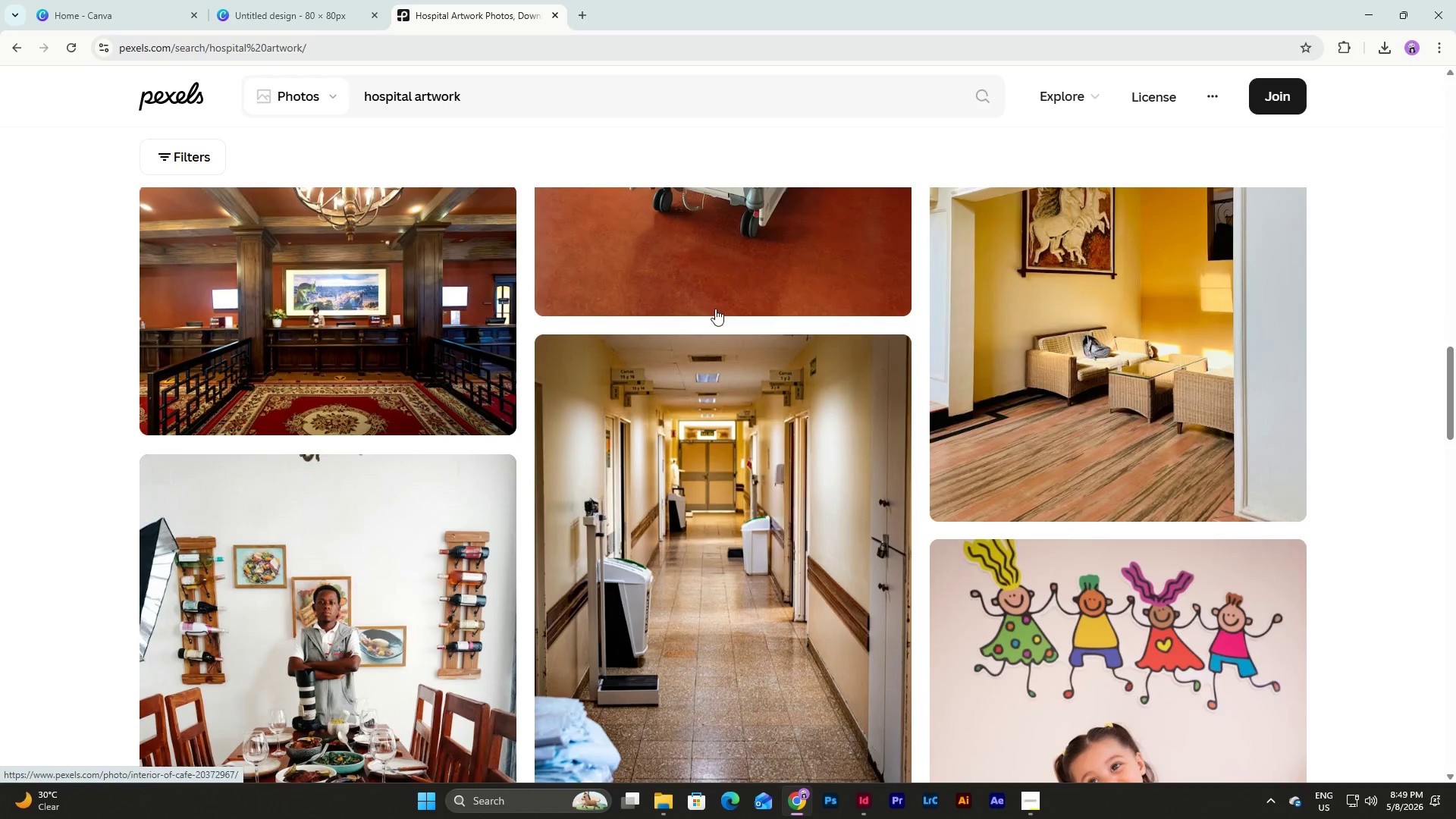 
left_click_drag(start_coordinate=[1455, 412], to_coordinate=[1455, 127])
 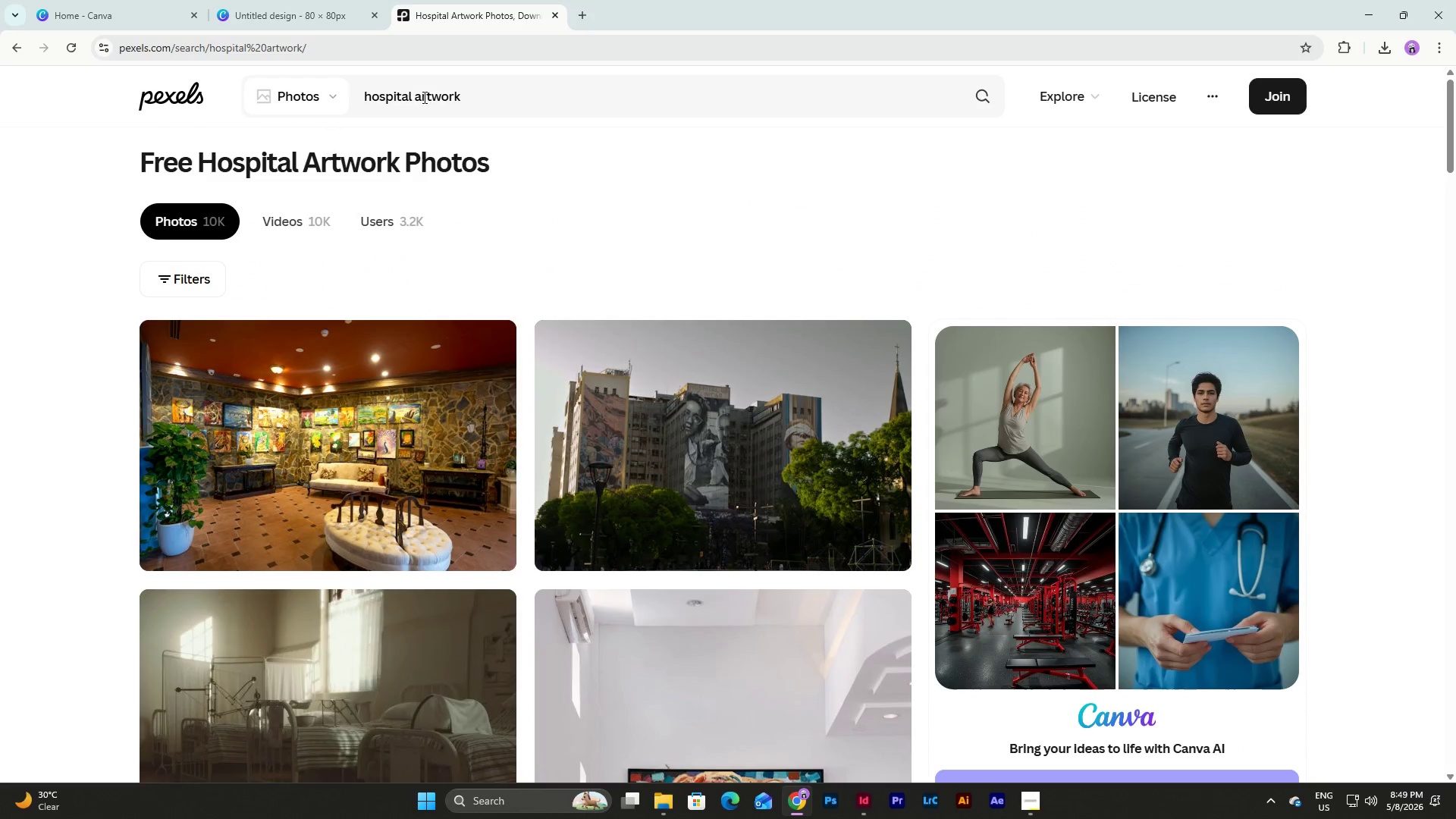 
left_click_drag(start_coordinate=[415, 96], to_coordinate=[483, 96])
 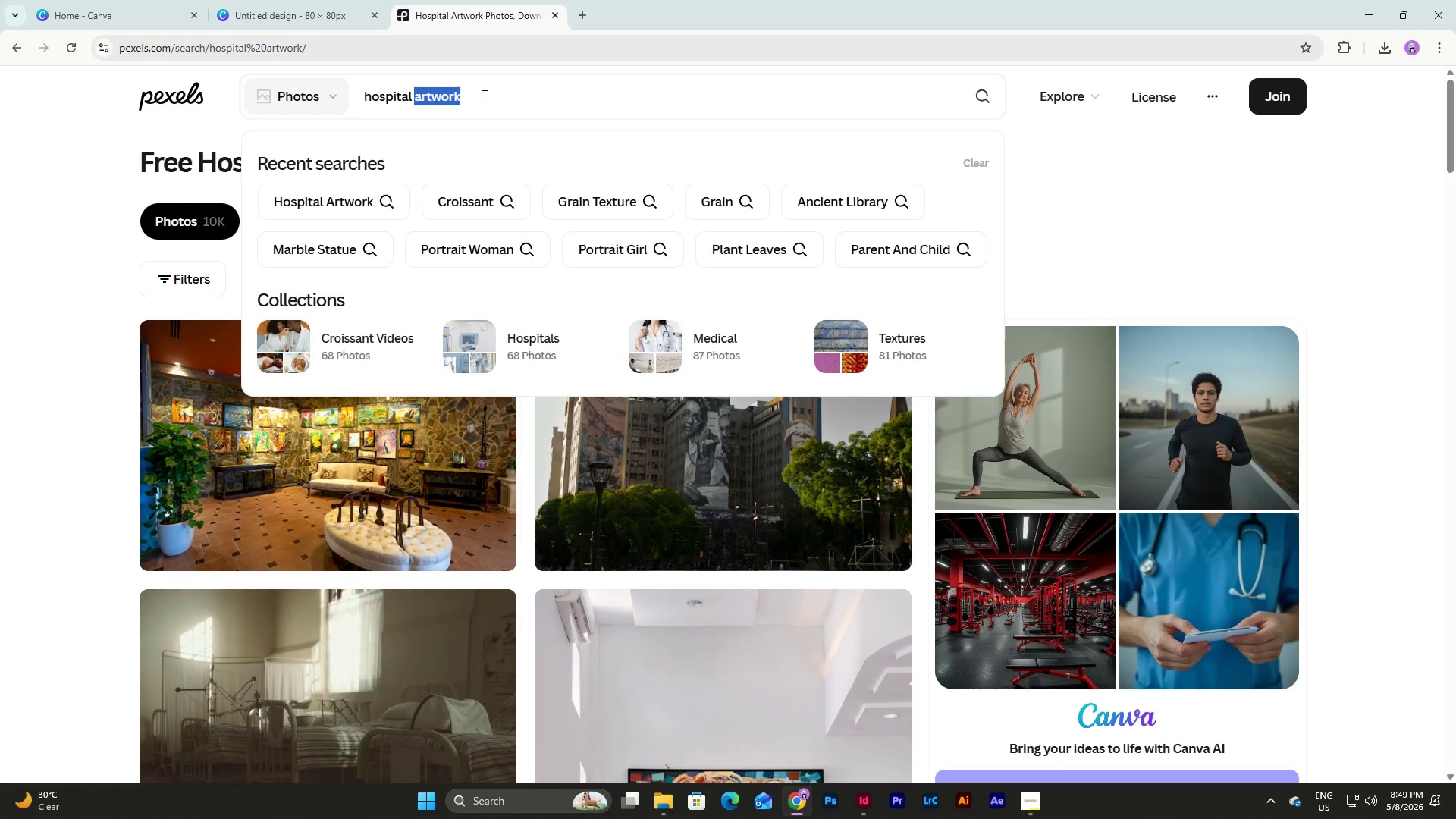 
type(building)
 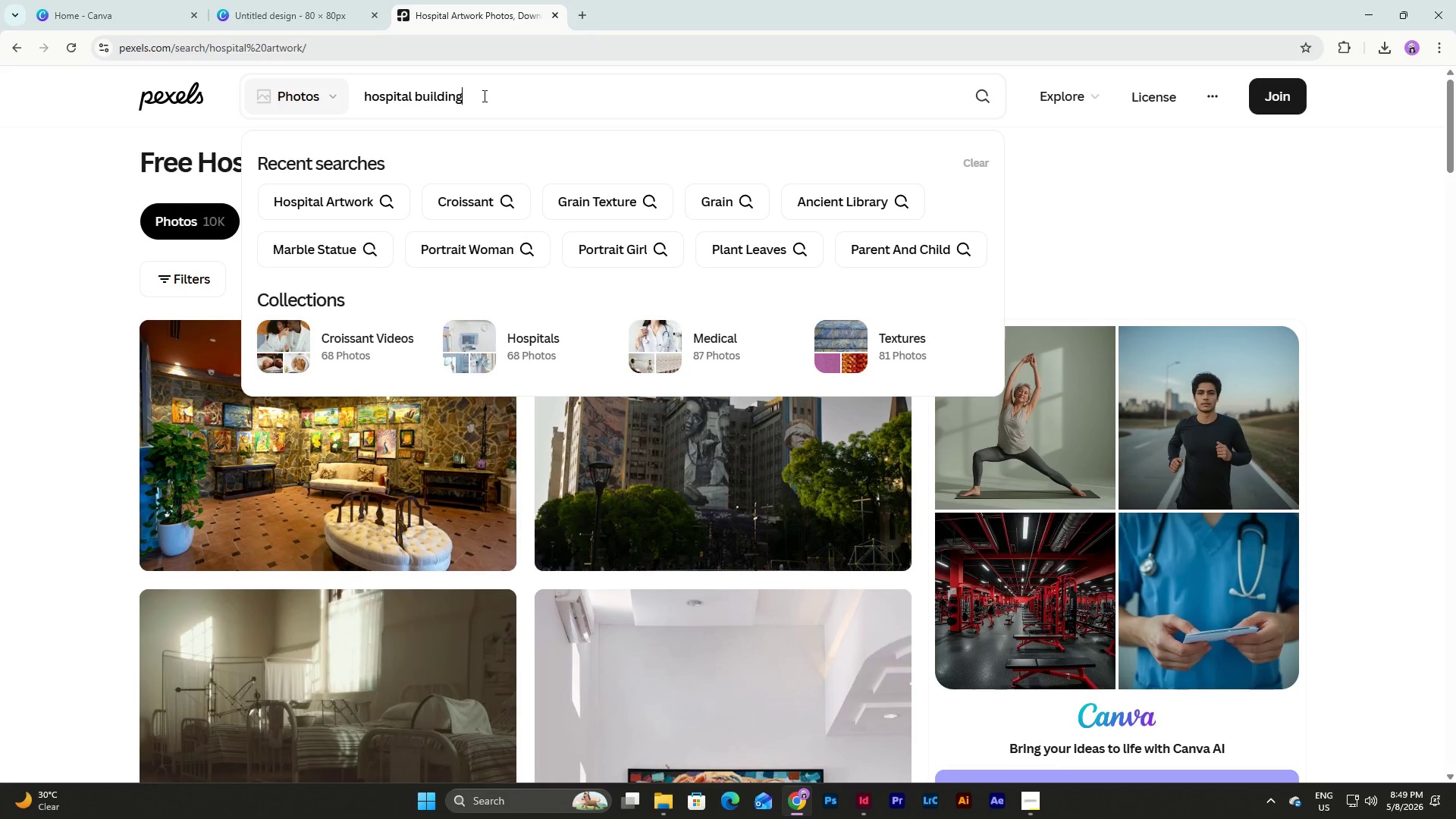 
key(Enter)
 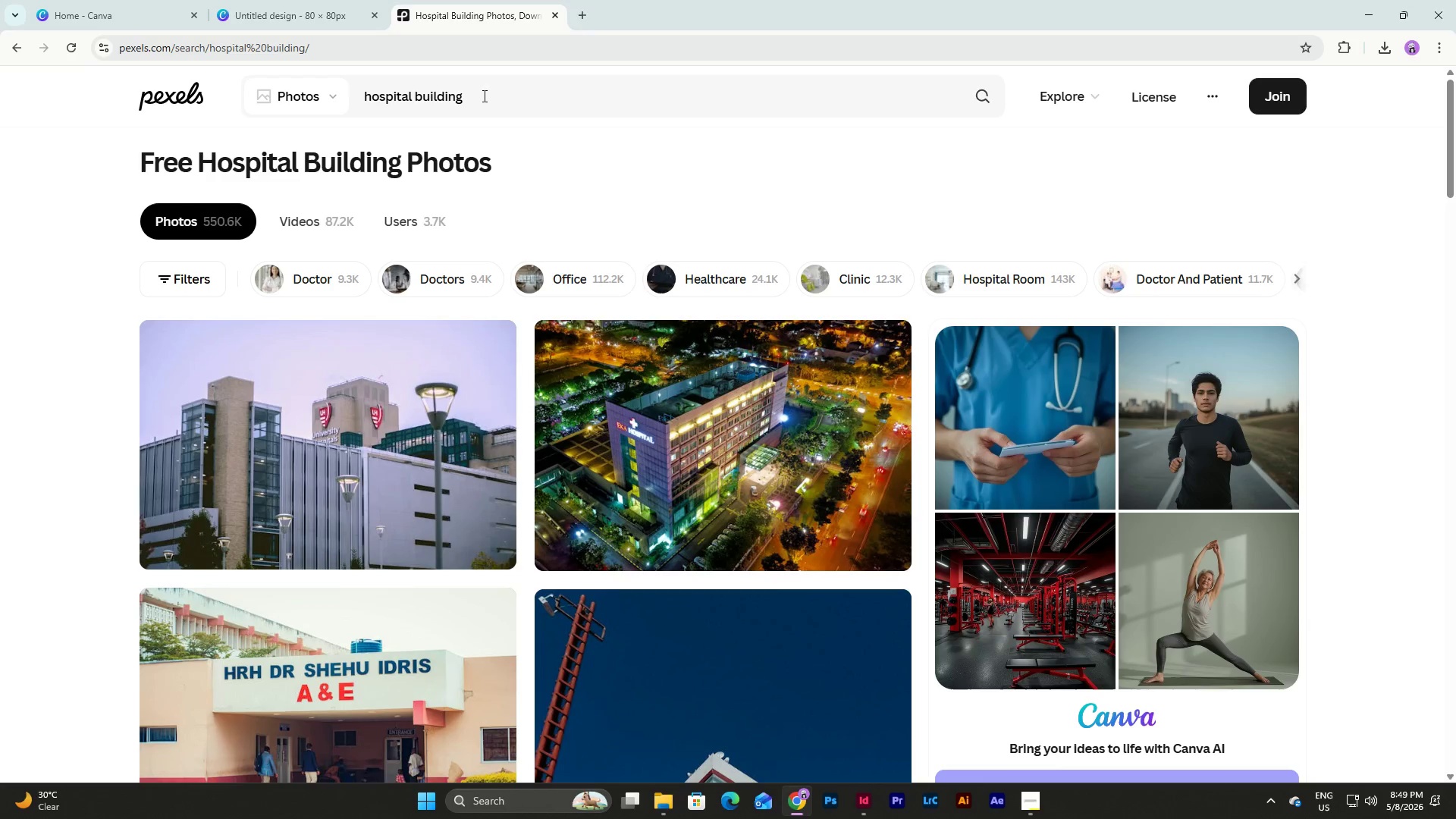 
scroll: coordinate [797, 417], scroll_direction: down, amount: 7.0
 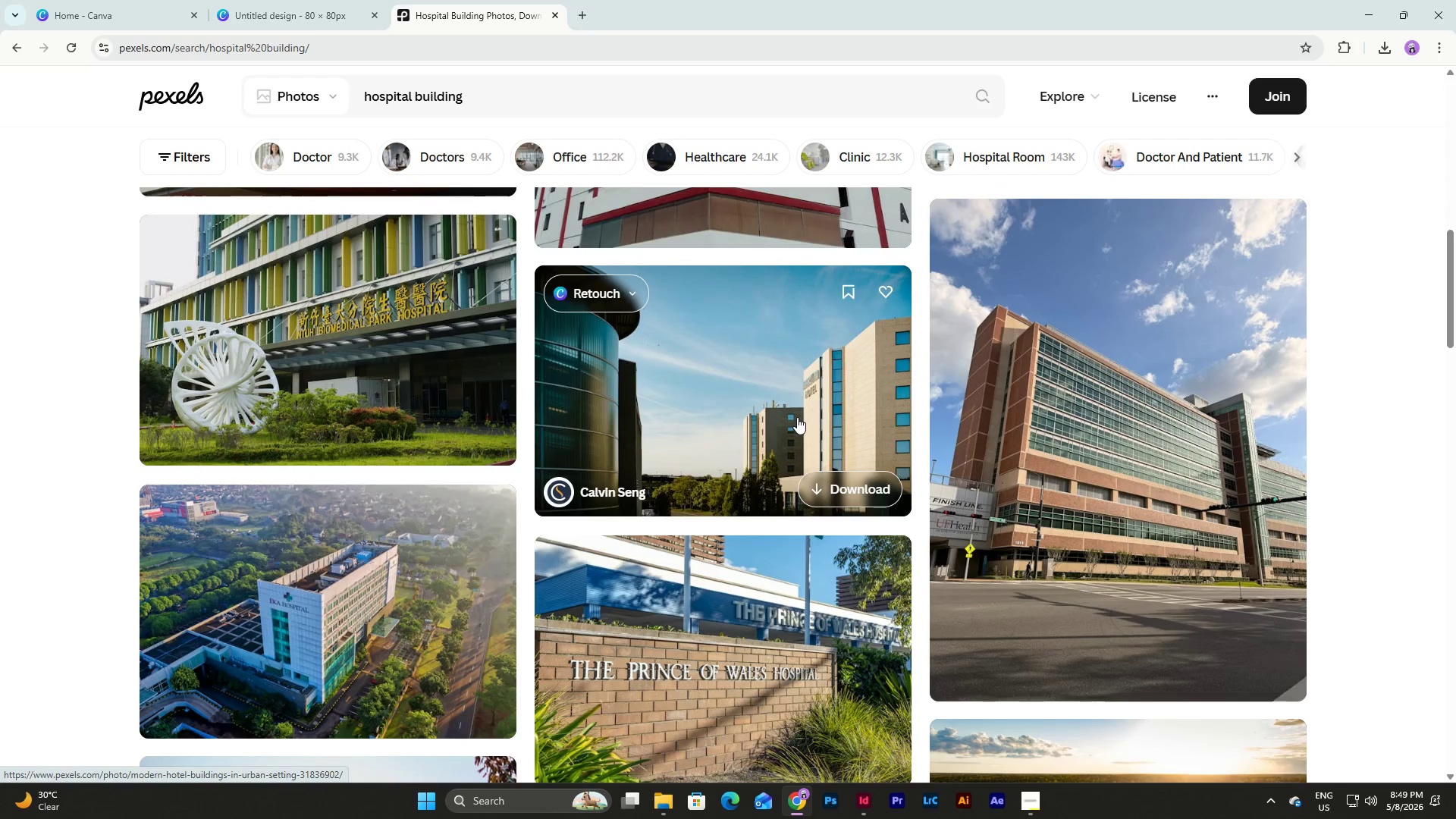 
left_click([362, 96])
 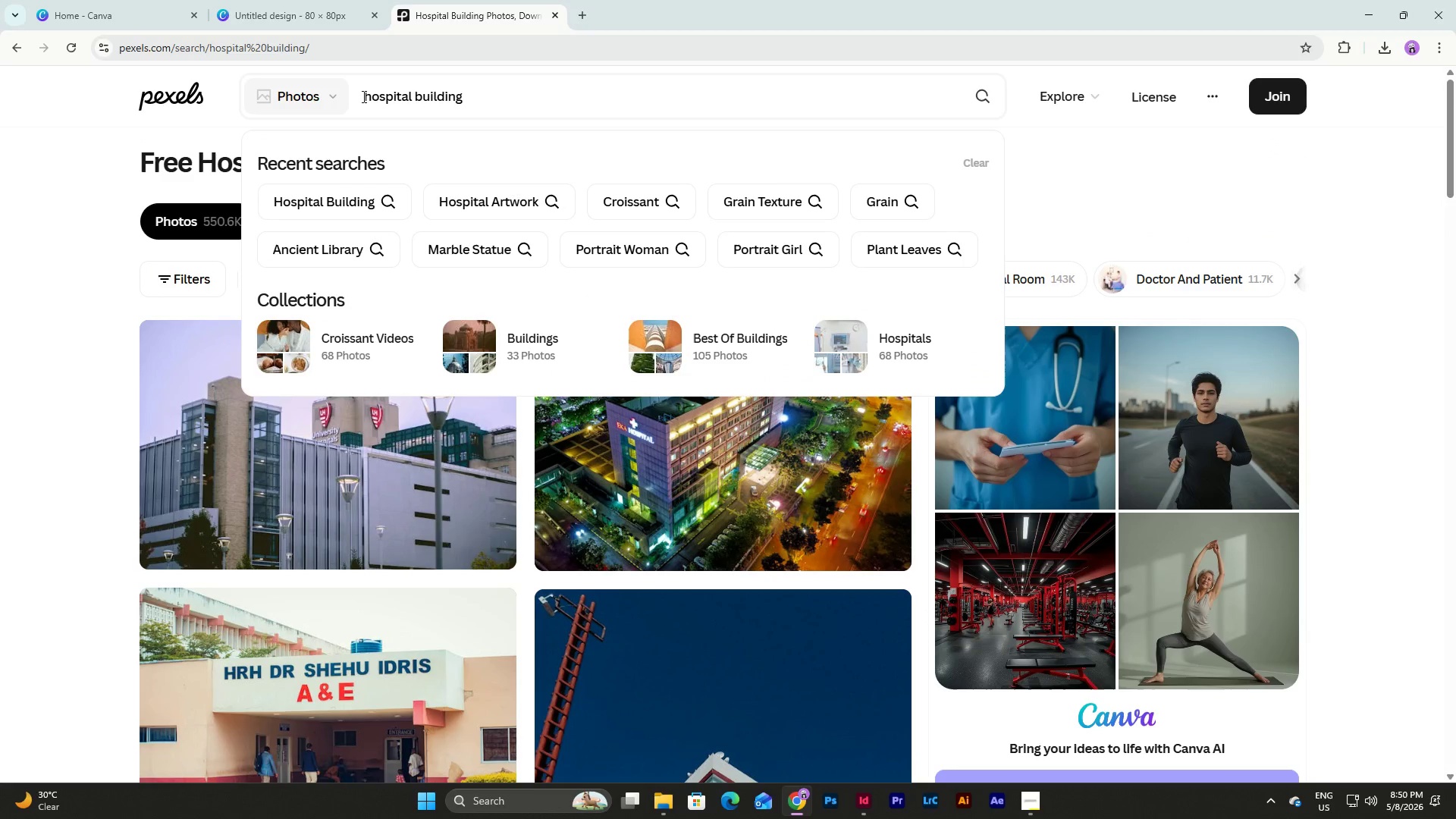 
key(A)
 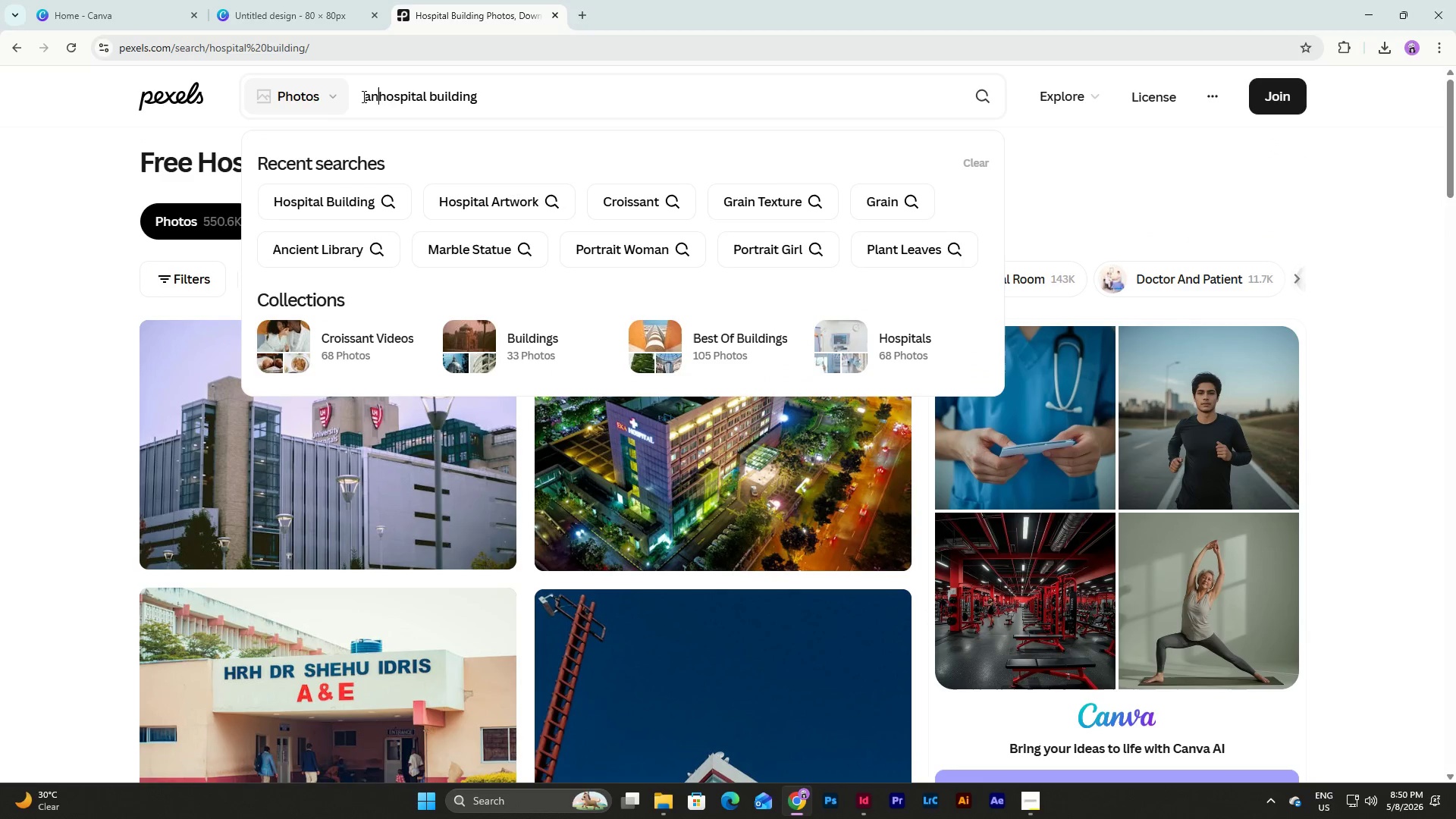 
scroll: coordinate [853, 399], scroll_direction: up, amount: 15.0
 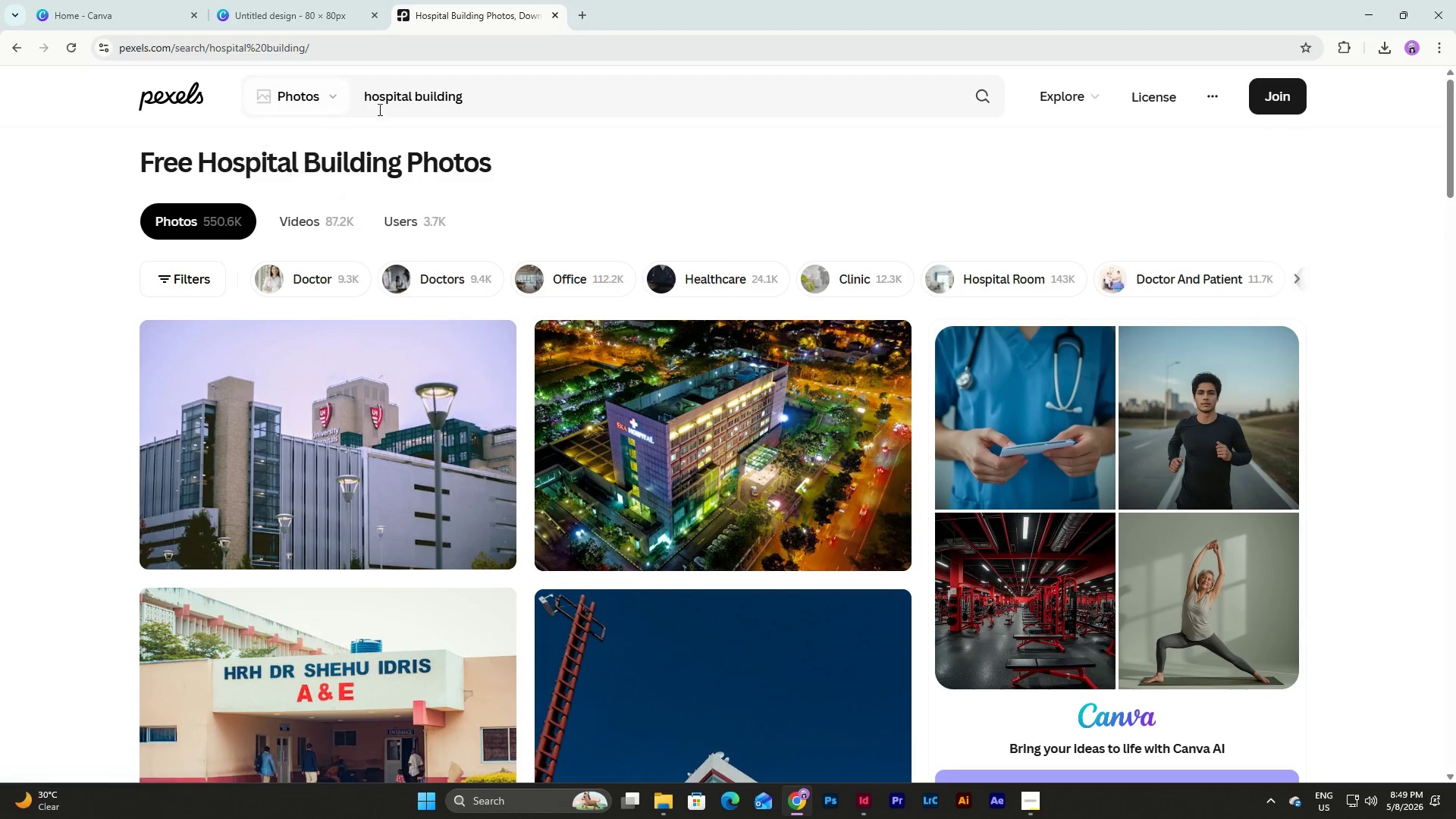 
type(ncient )
 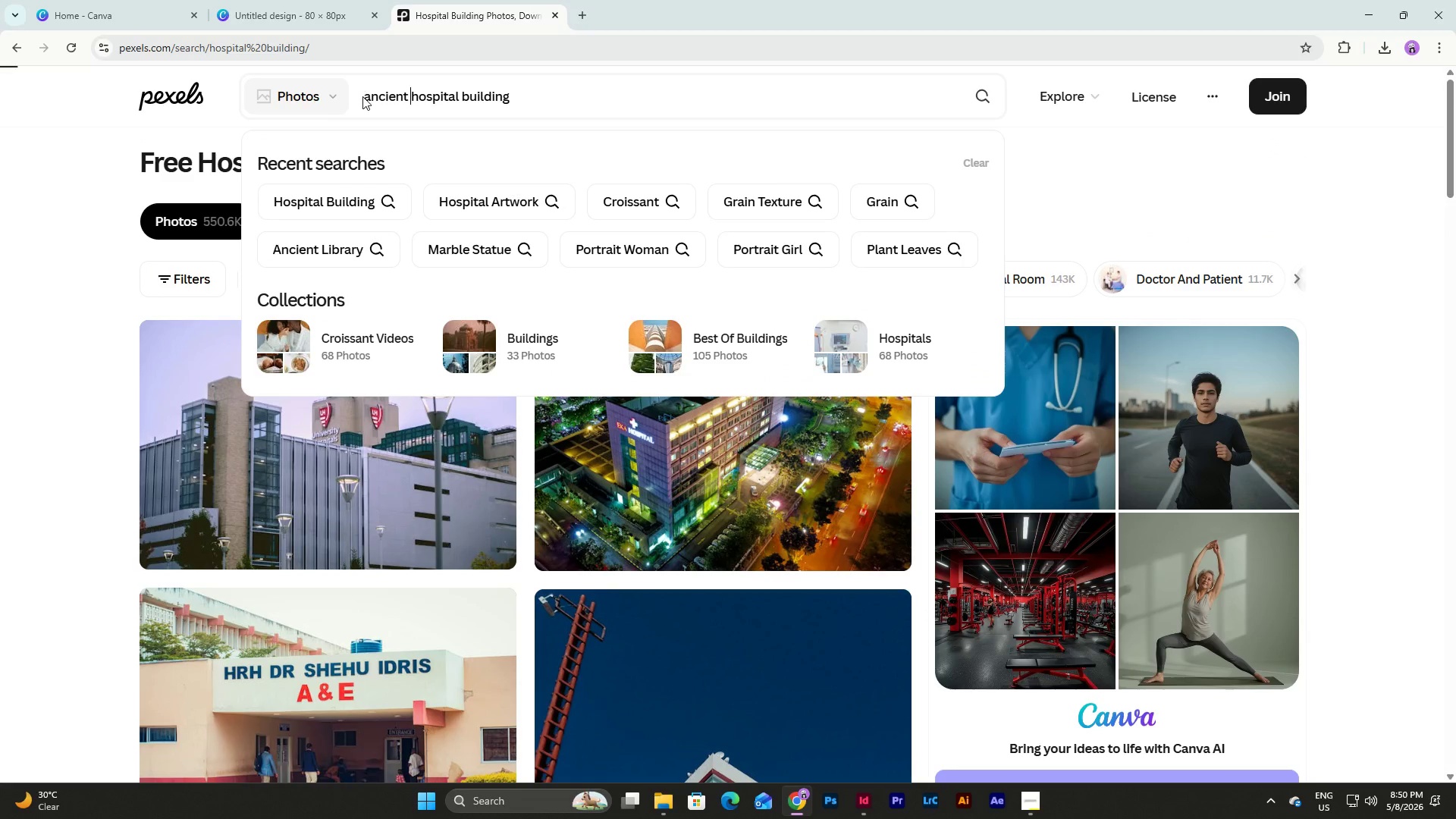 
key(Enter)
 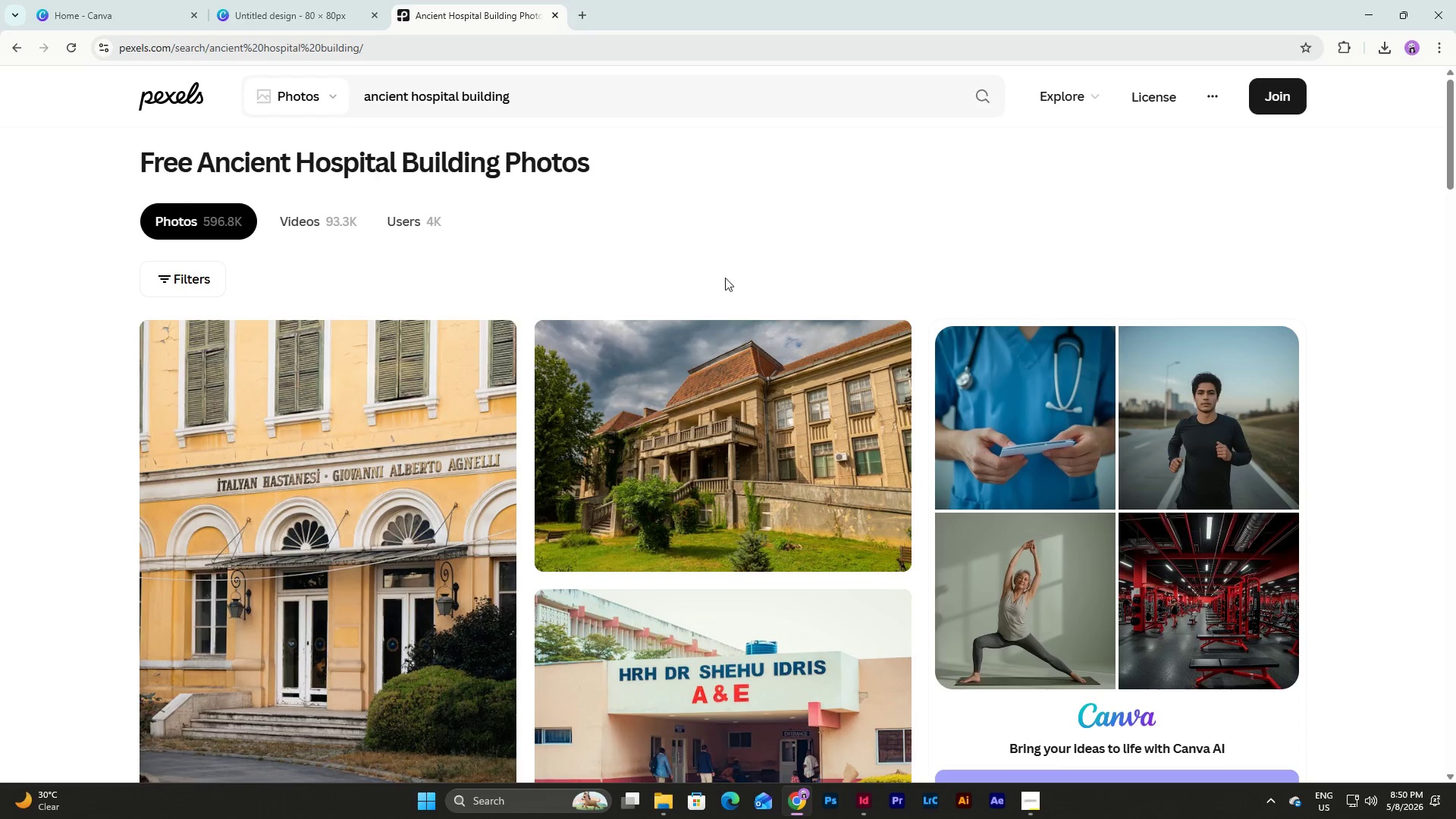 
scroll: coordinate [829, 364], scroll_direction: down, amount: 7.0
 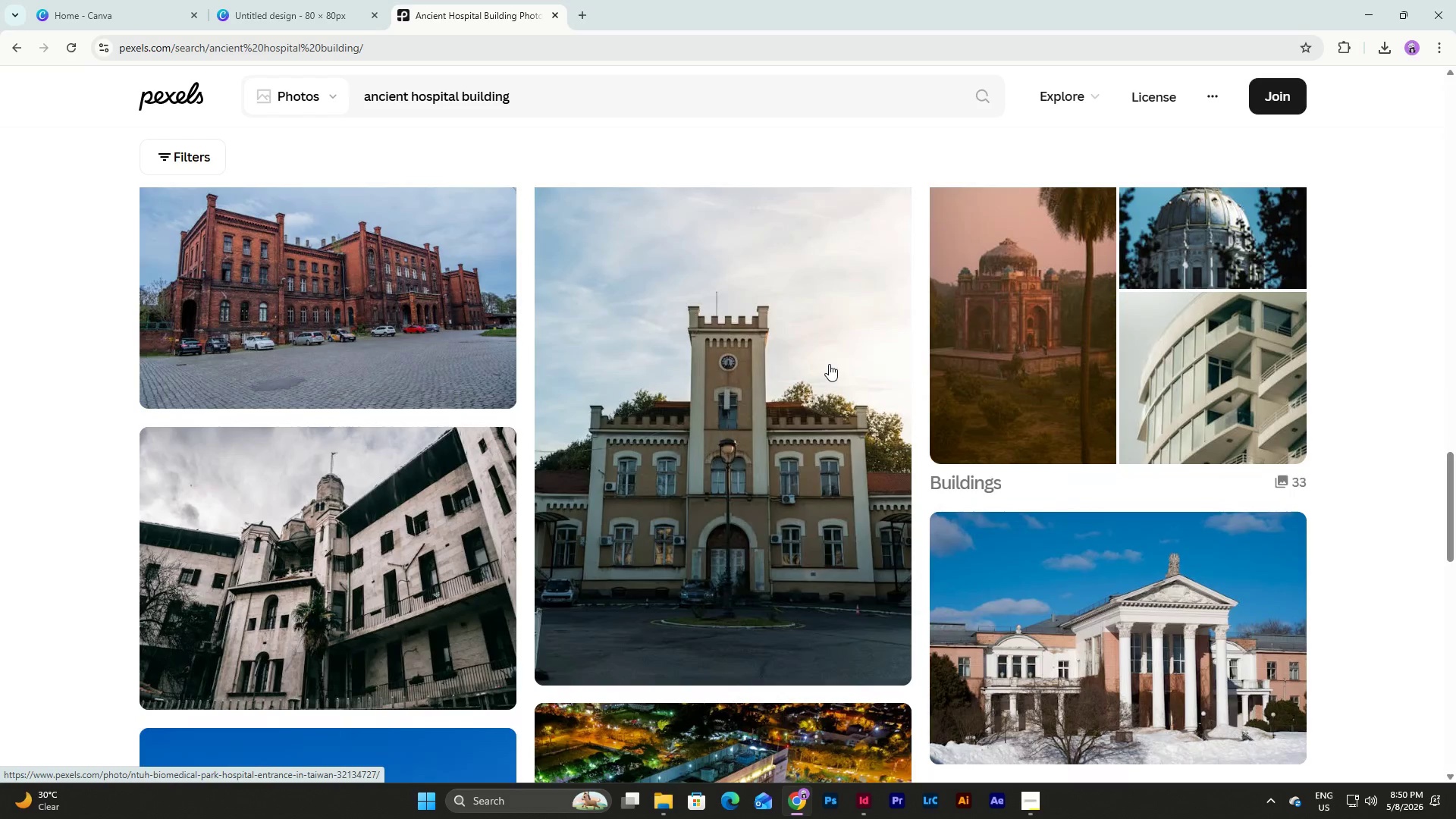 
scroll: coordinate [829, 364], scroll_direction: none, amount: 0.0
 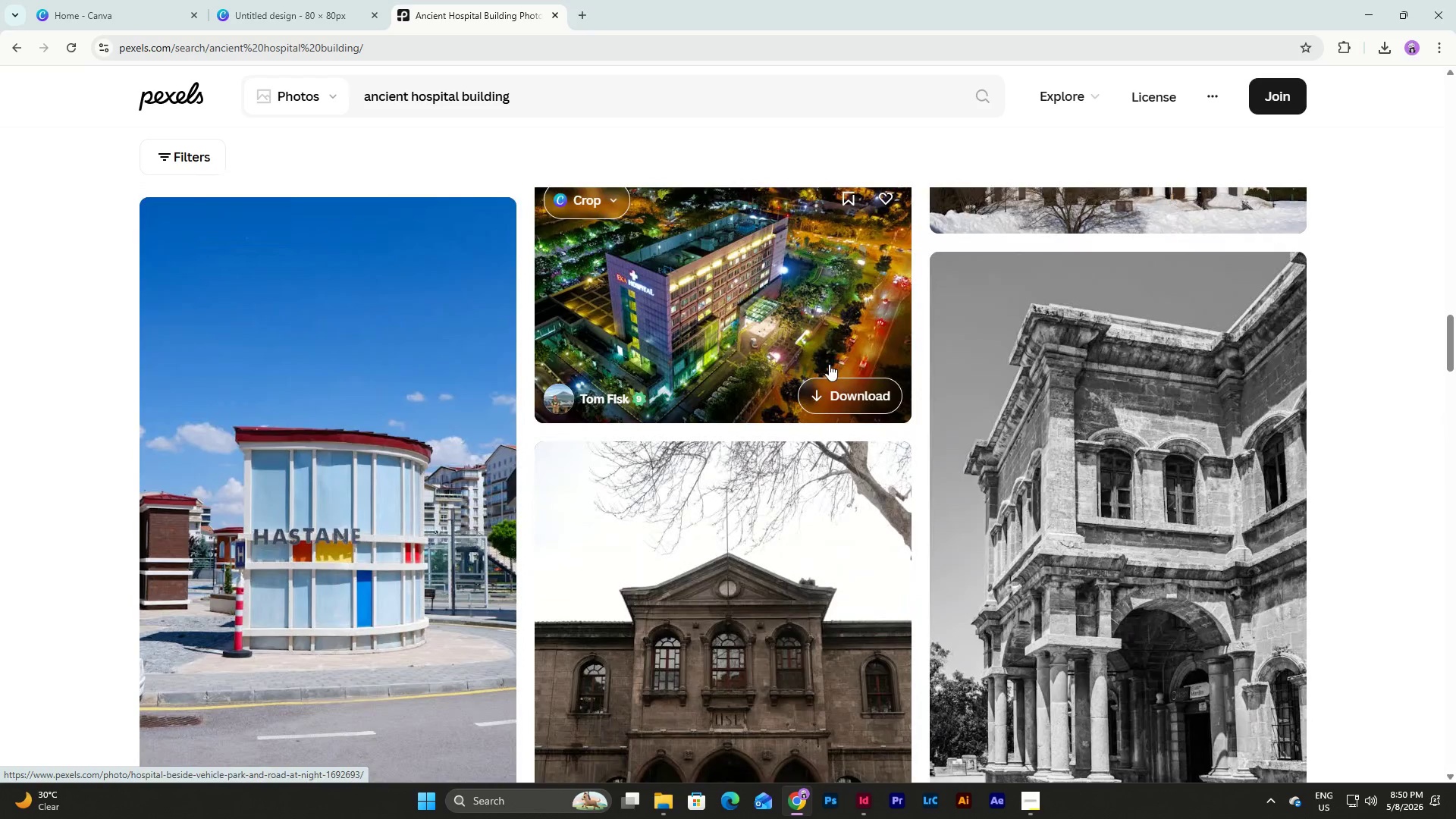 
scroll: coordinate [829, 364], scroll_direction: down, amount: 1.0
 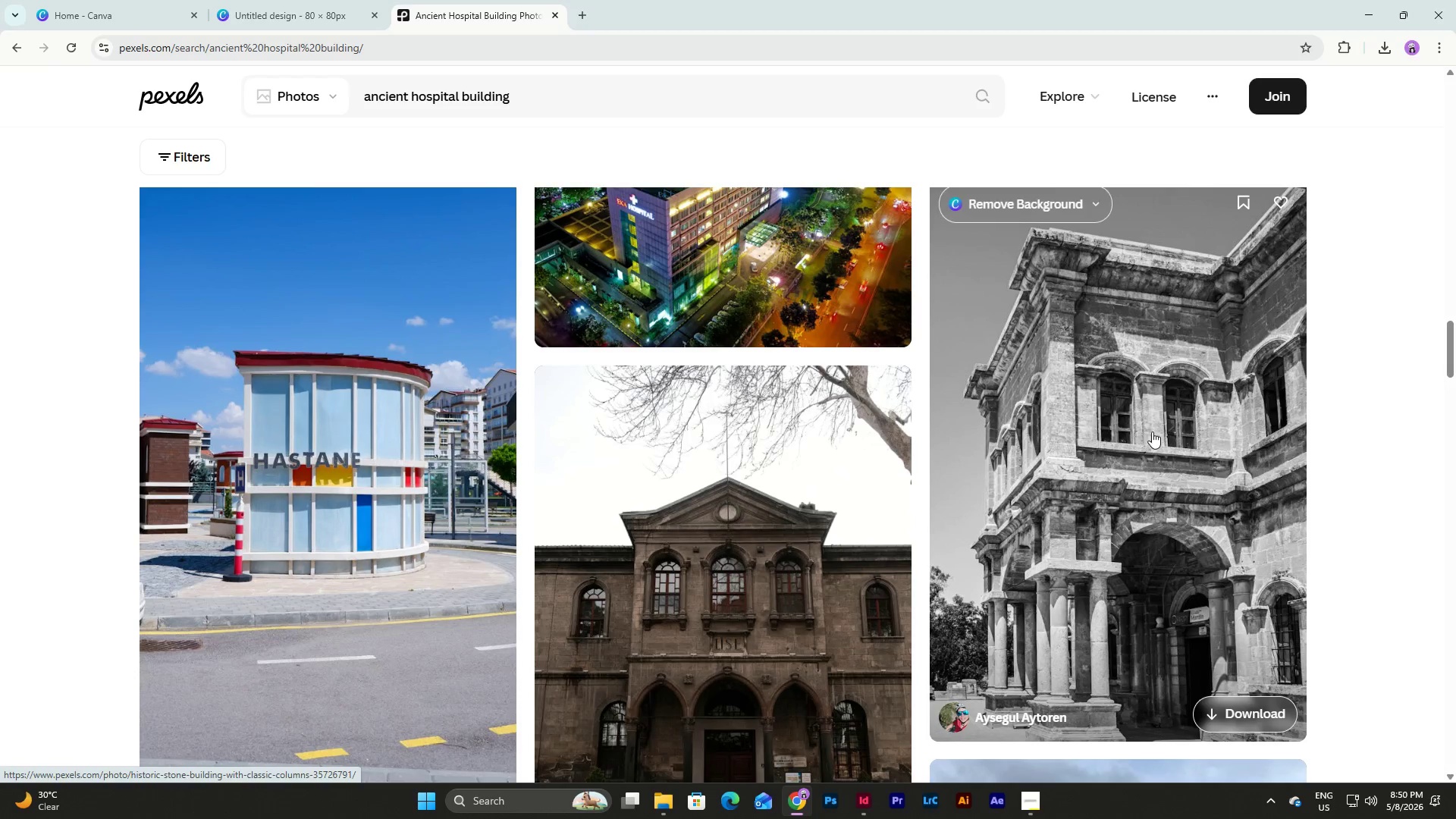 
left_click([1241, 708])
 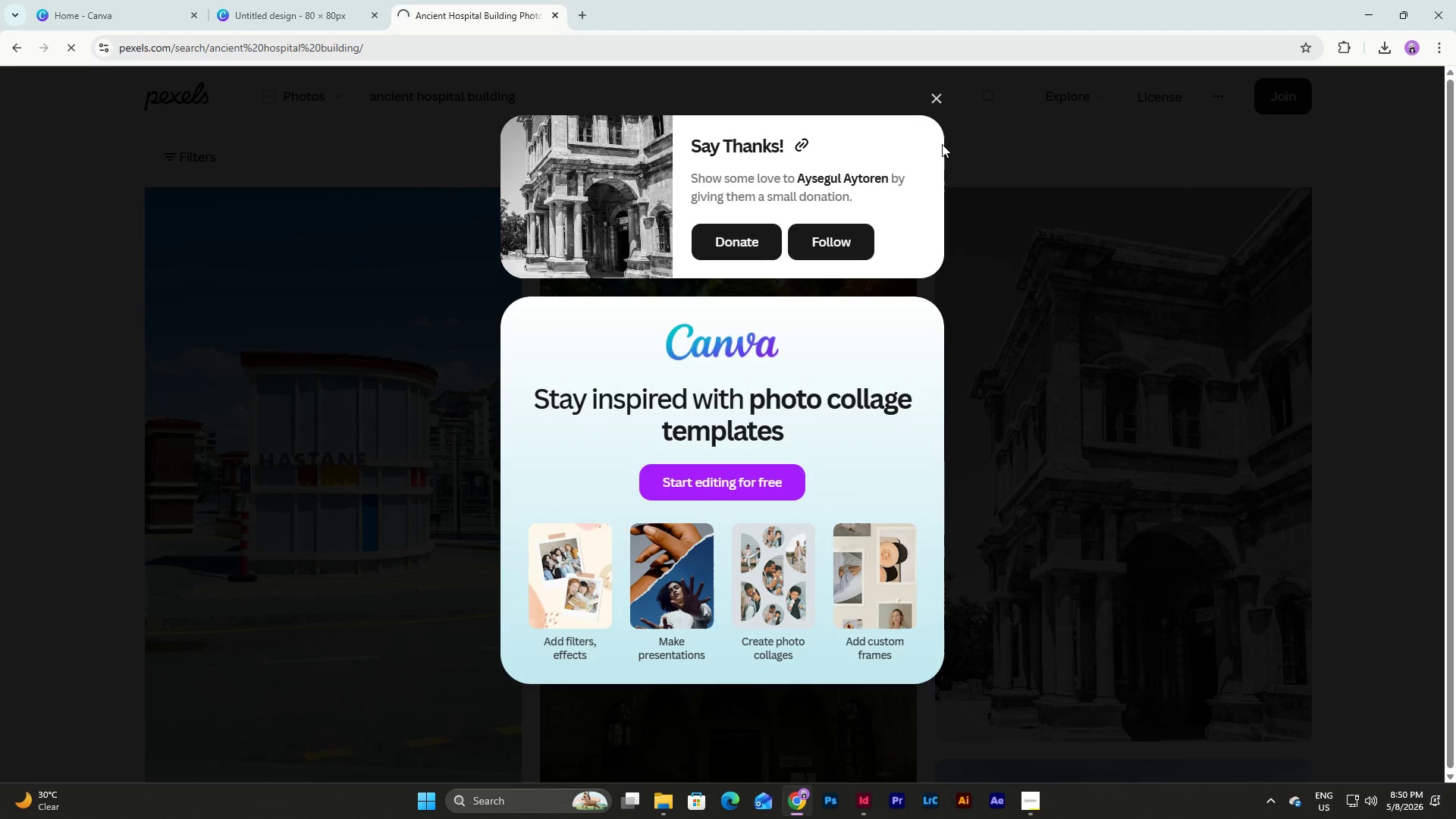 
left_click([934, 90])
 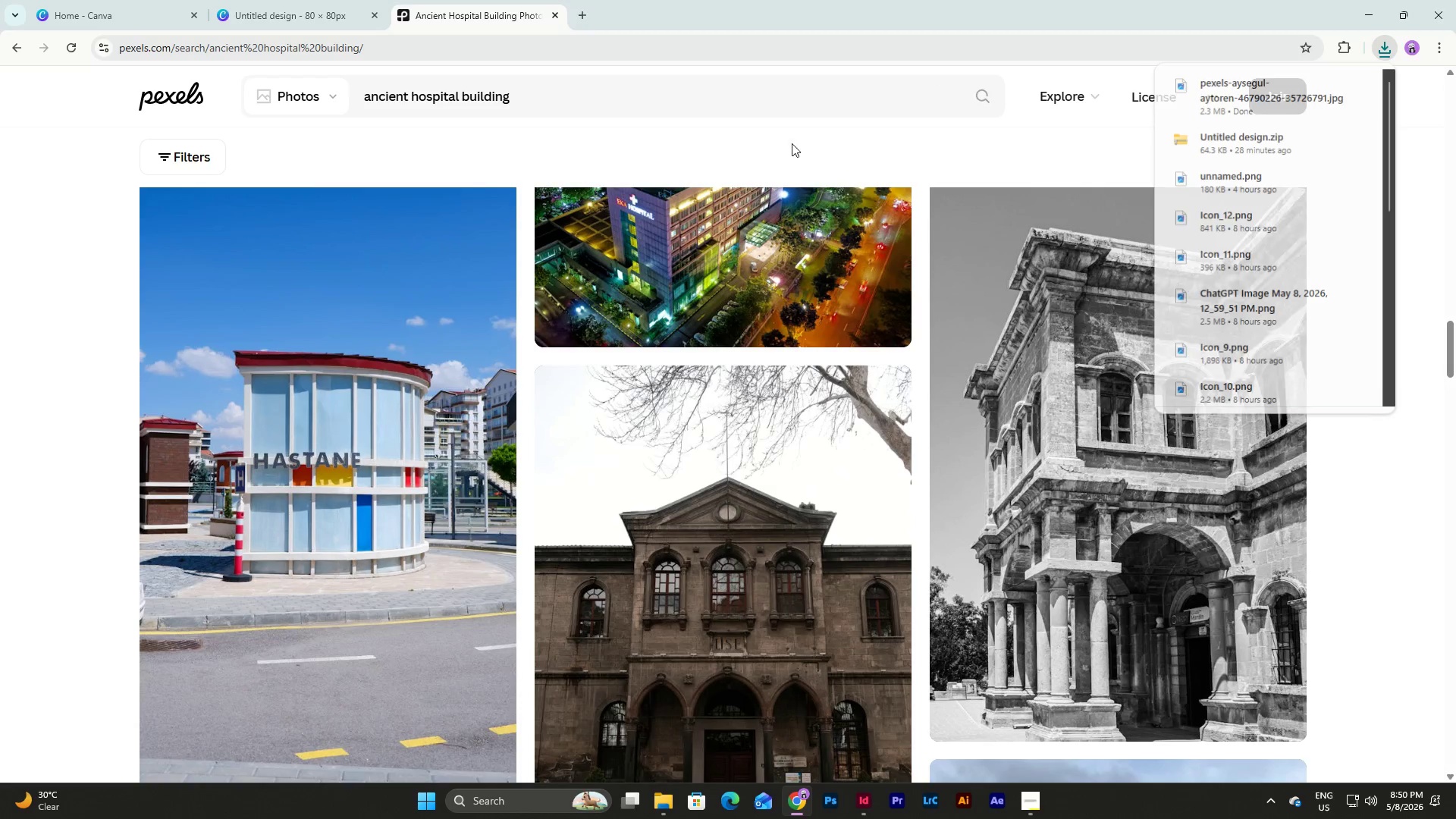 
left_click([508, 91])
 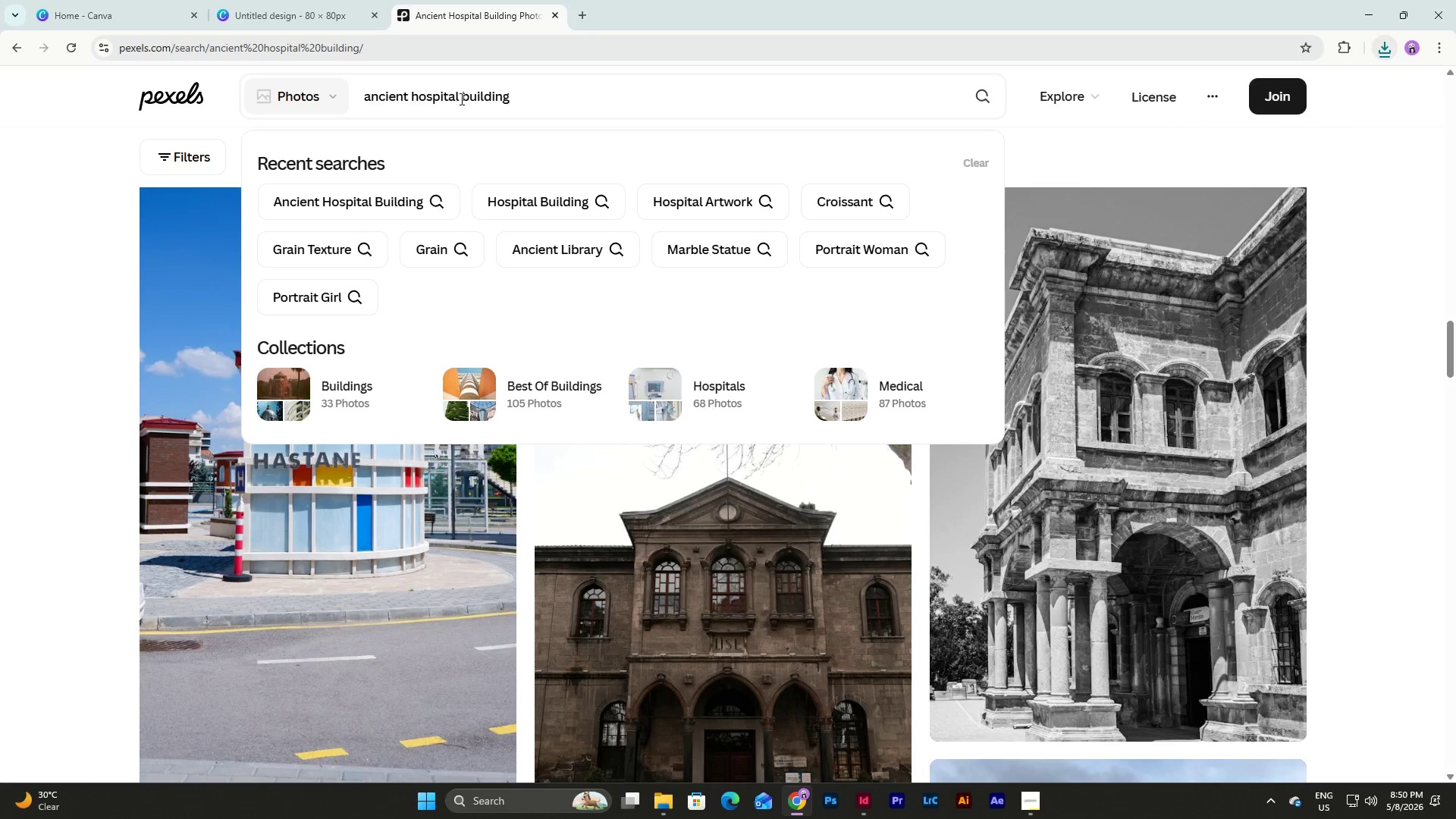 
left_click_drag(start_coordinate=[457, 99], to_coordinate=[410, 106])
 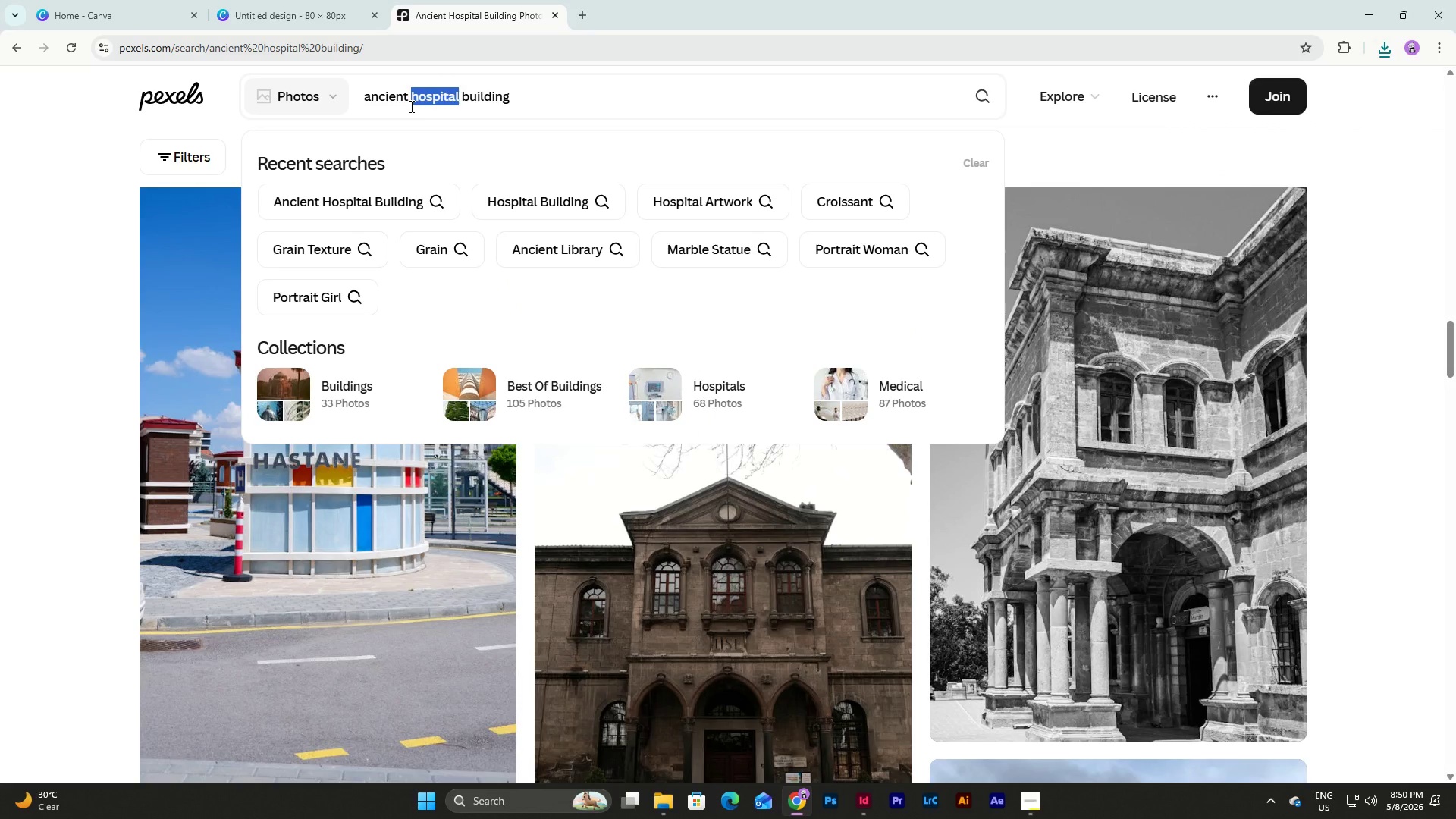 
type(hotel)
 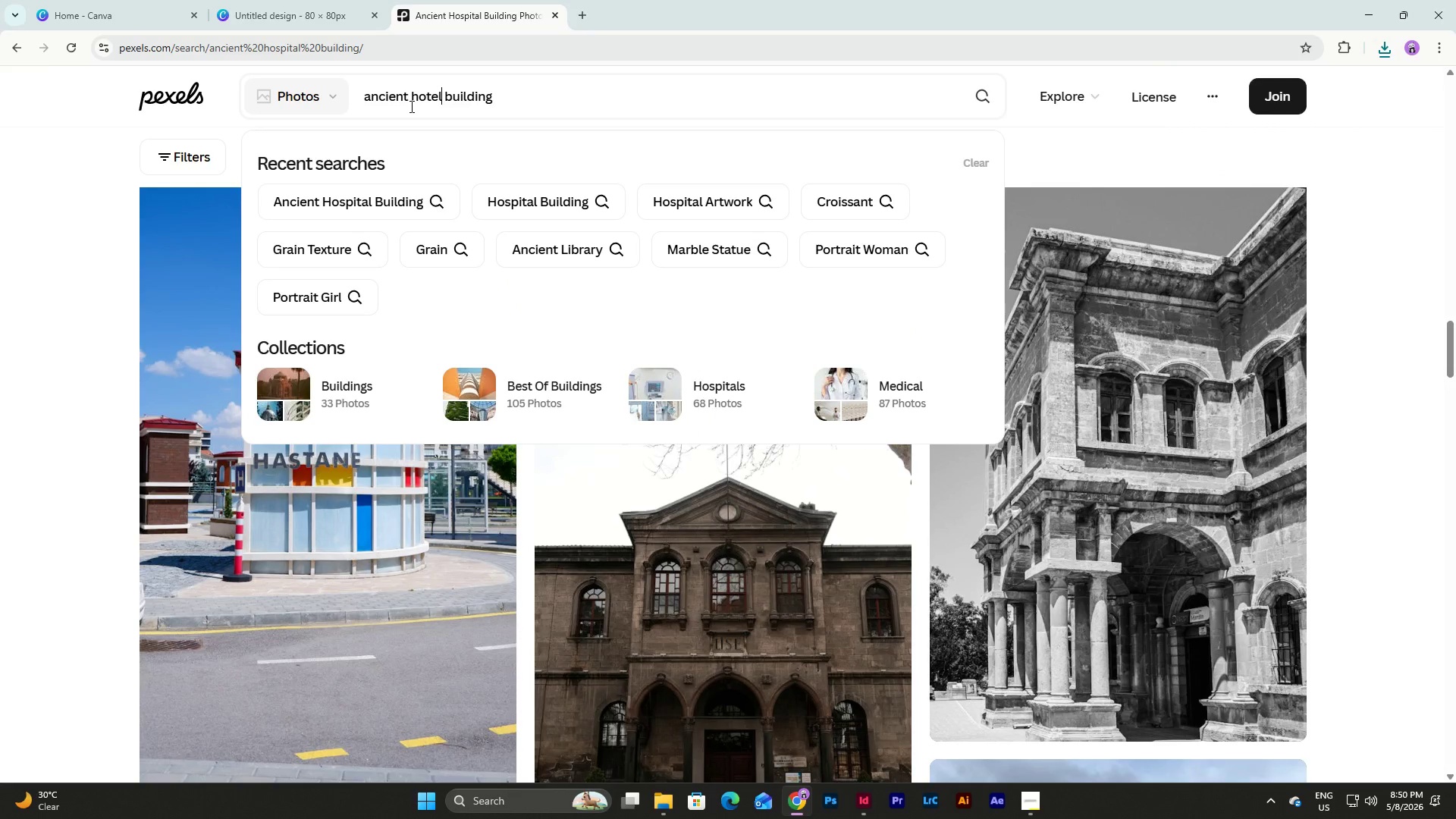 
key(Enter)
 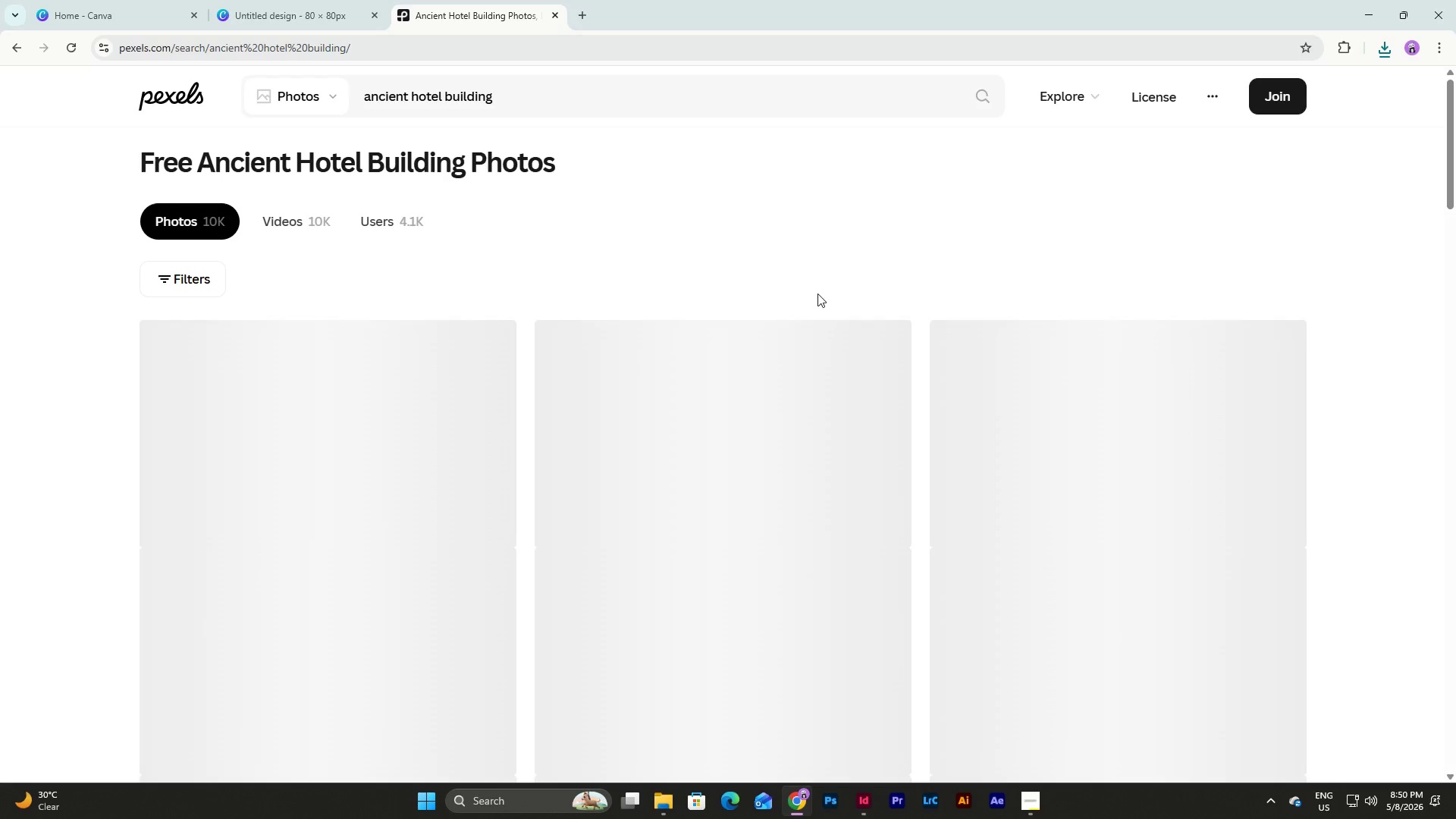 
scroll: coordinate [843, 239], scroll_direction: down, amount: 7.0
 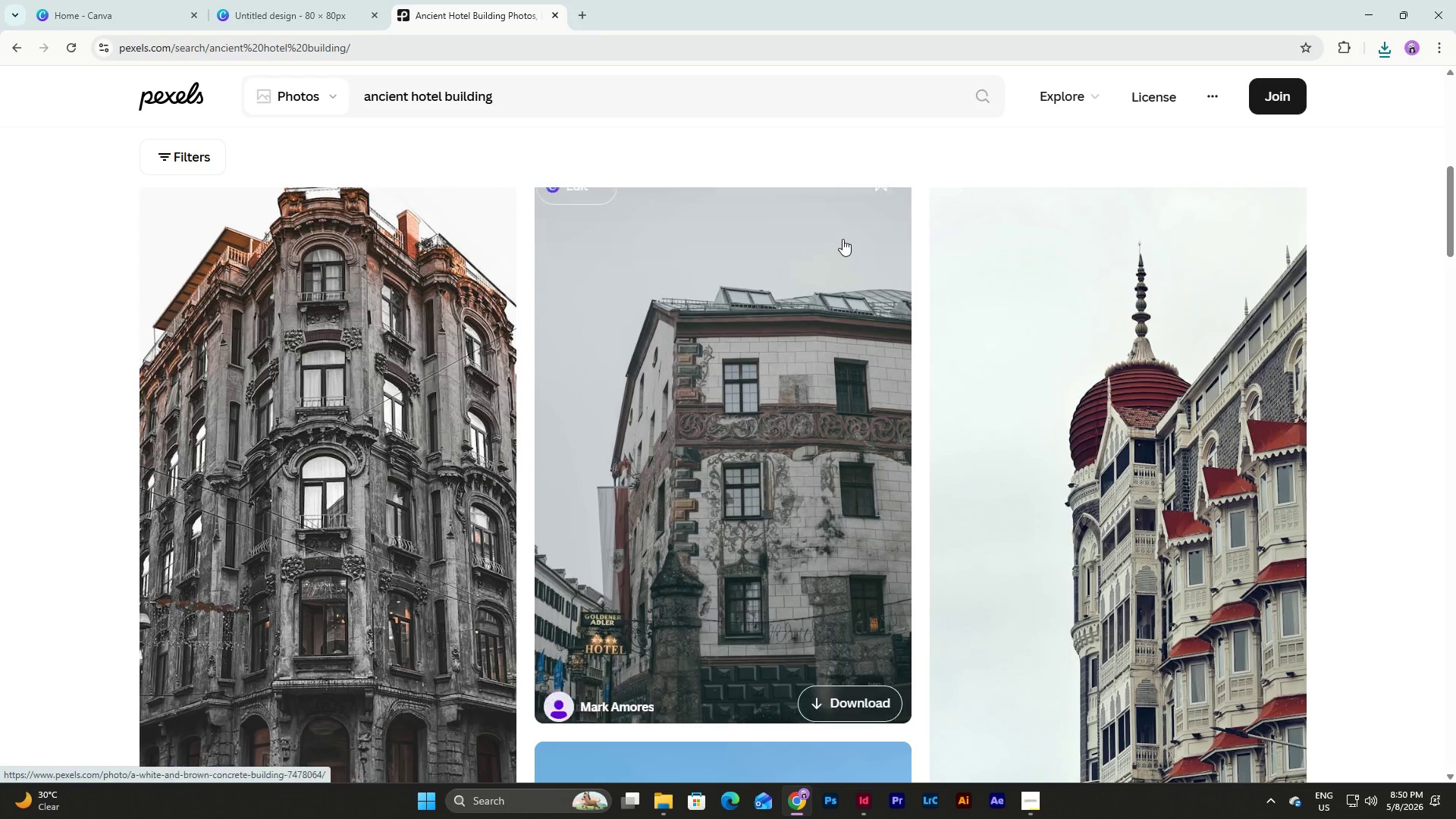 
left_click([841, 353])
 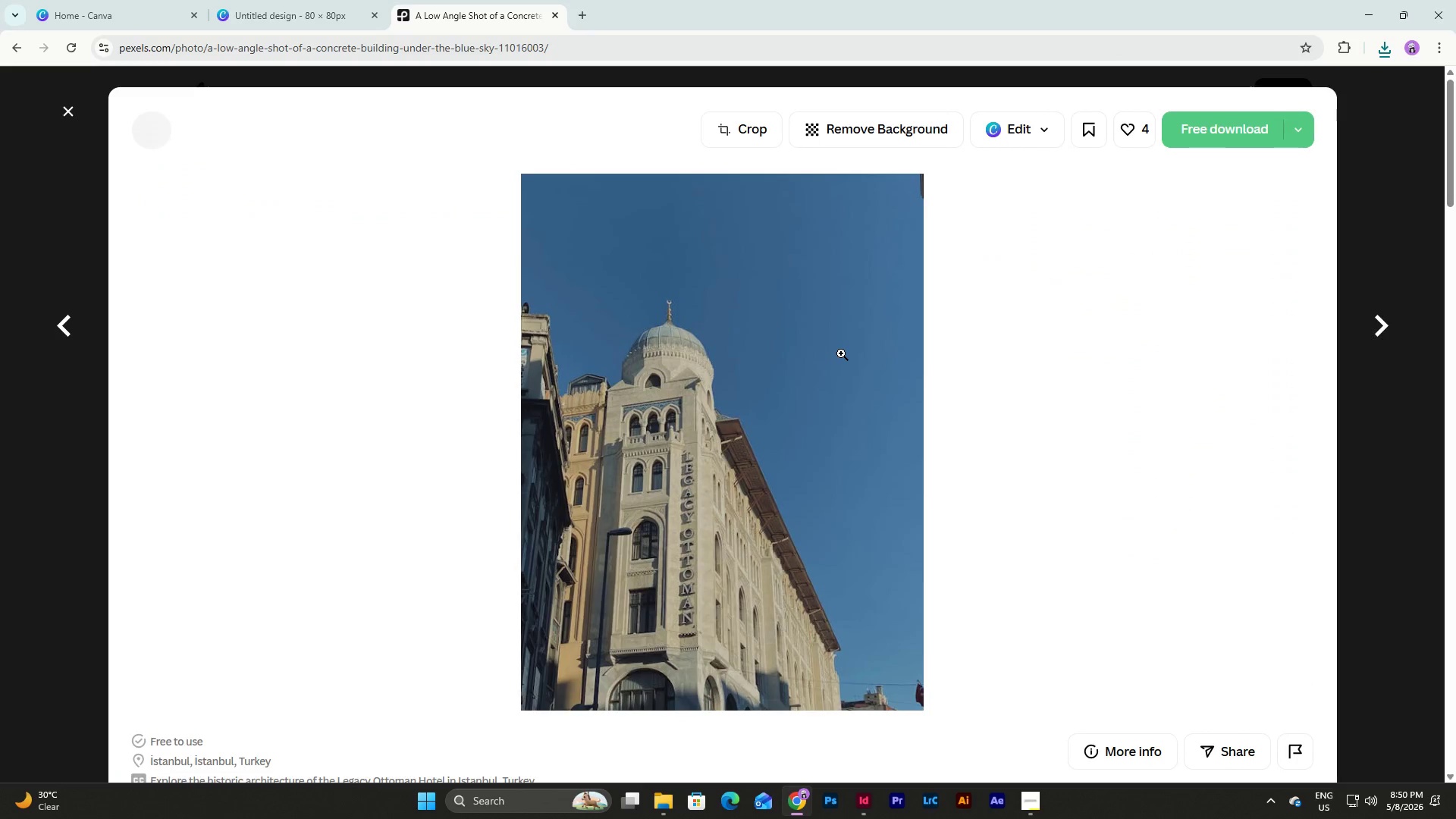 
scroll: coordinate [843, 239], scroll_direction: up, amount: 7.0
 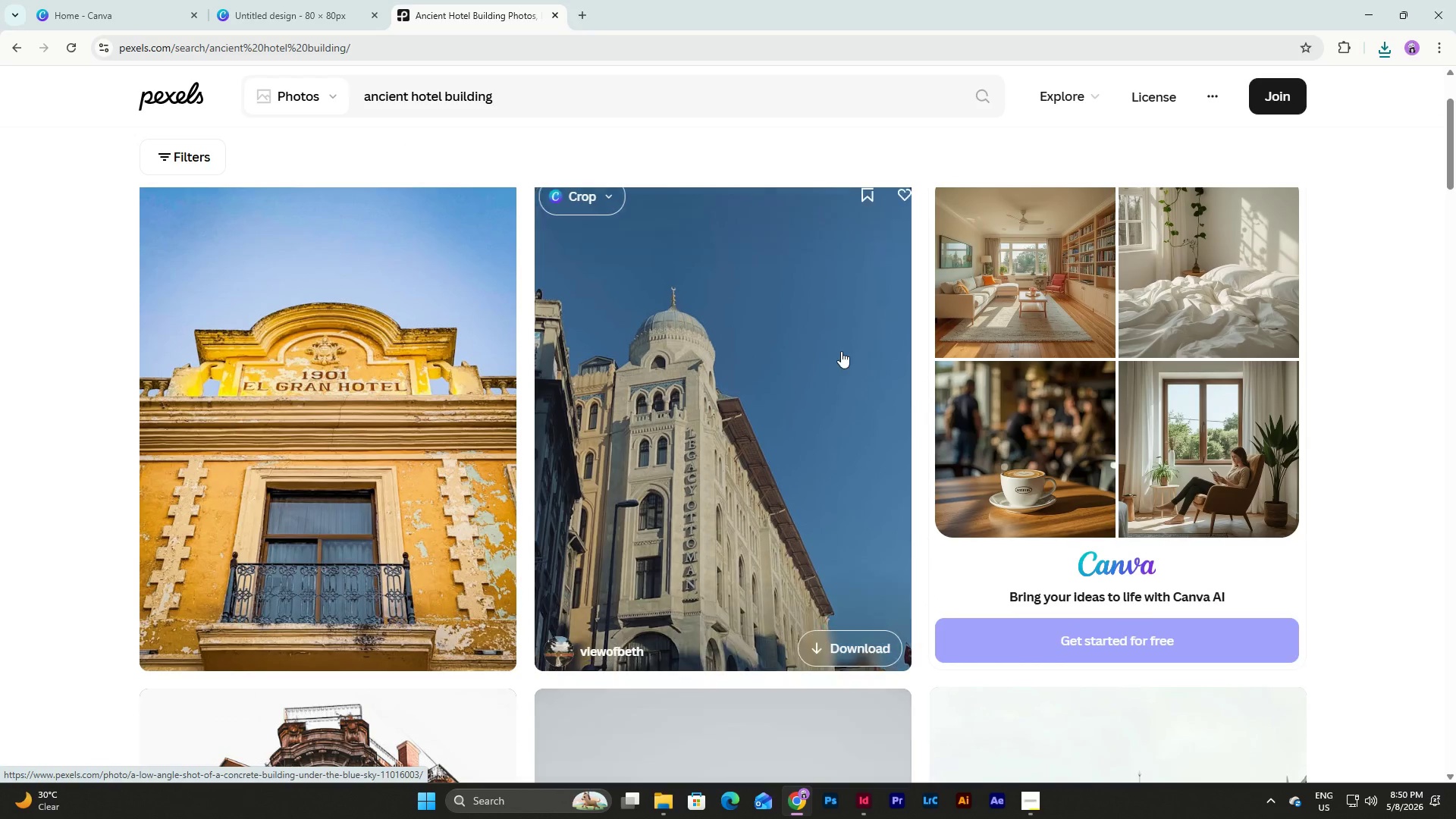 
scroll: coordinate [1020, 381], scroll_direction: down, amount: 25.0
 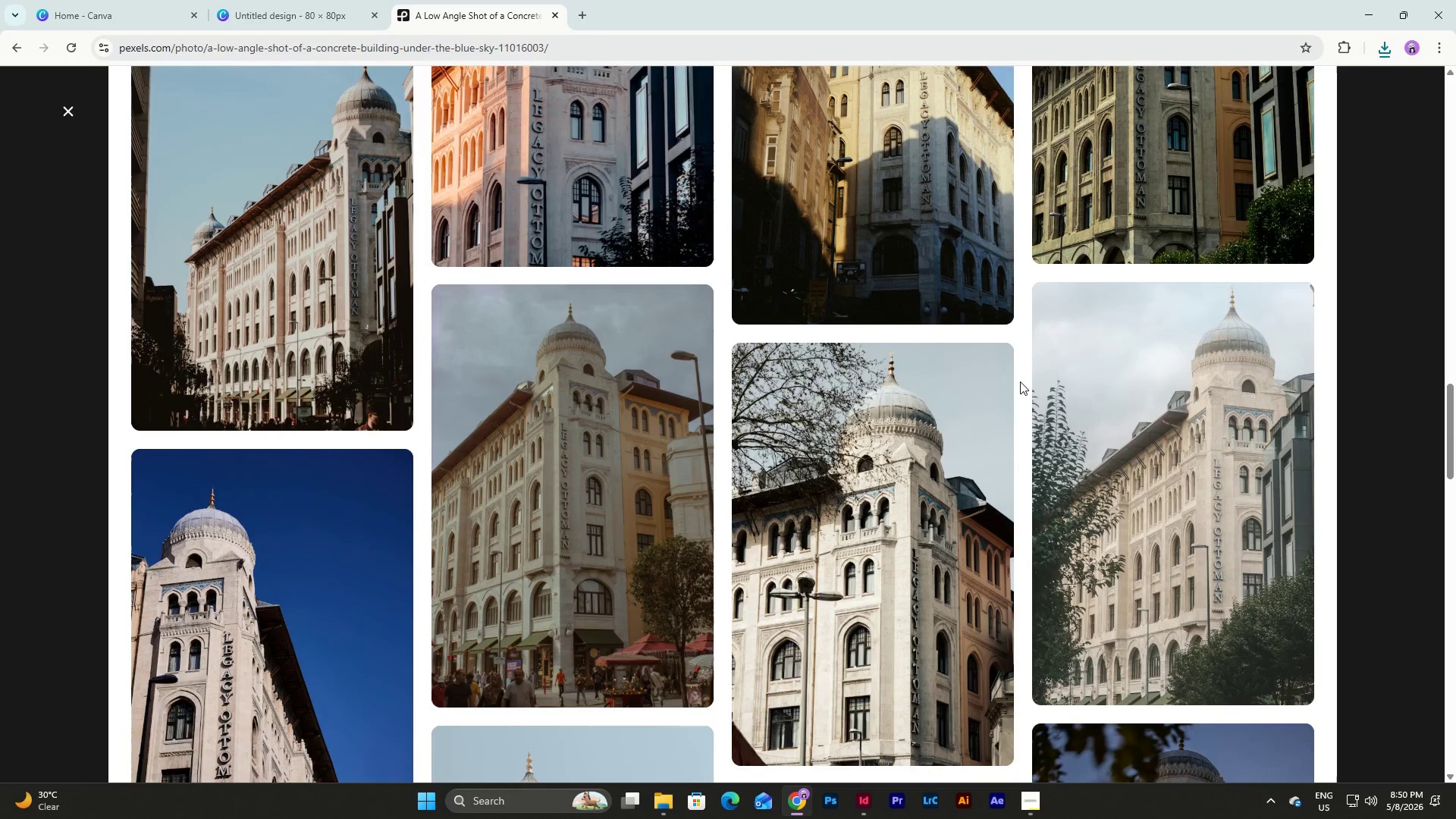 
scroll: coordinate [1020, 381], scroll_direction: up, amount: 22.0
 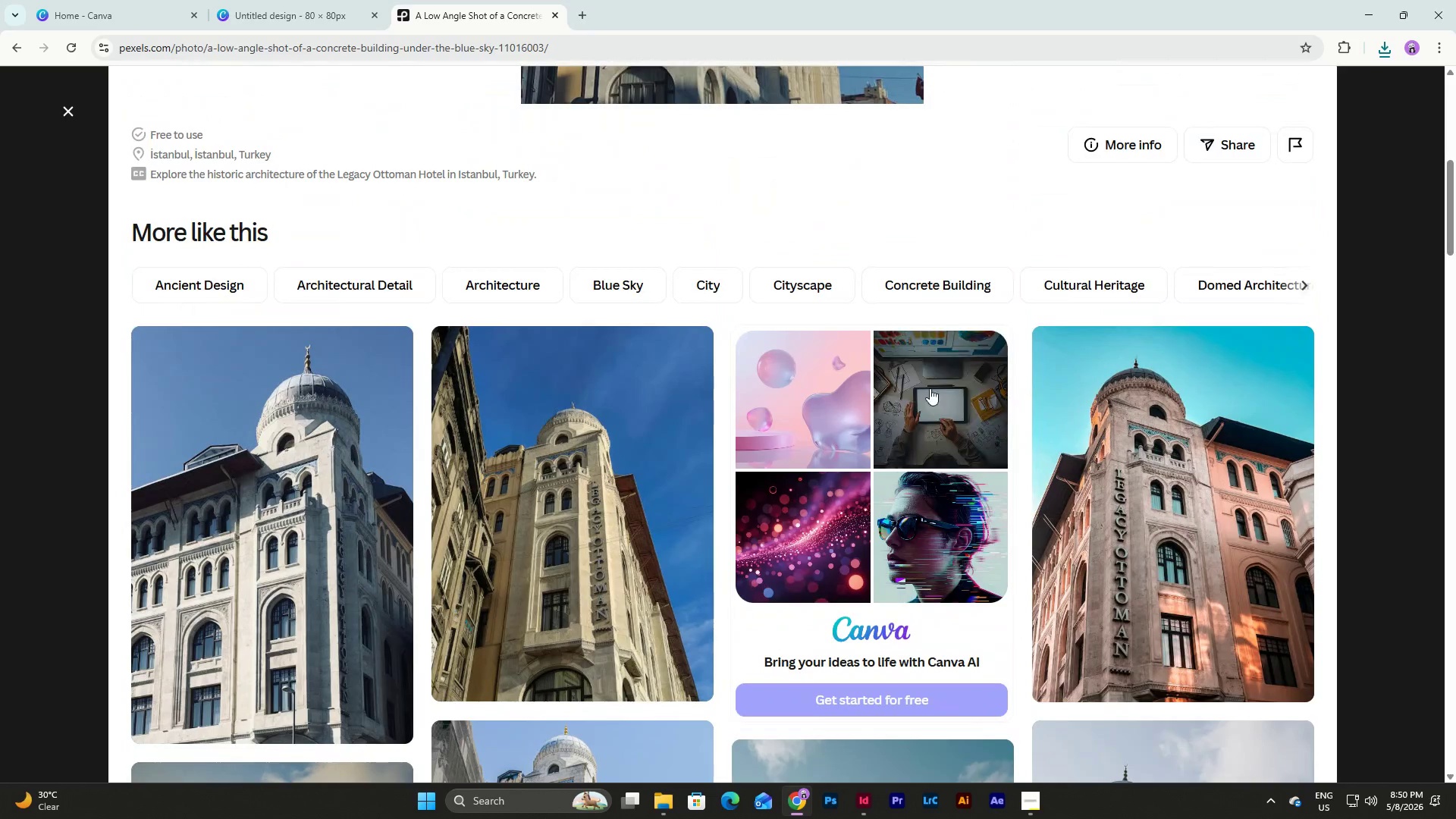 
left_click([682, 373])
 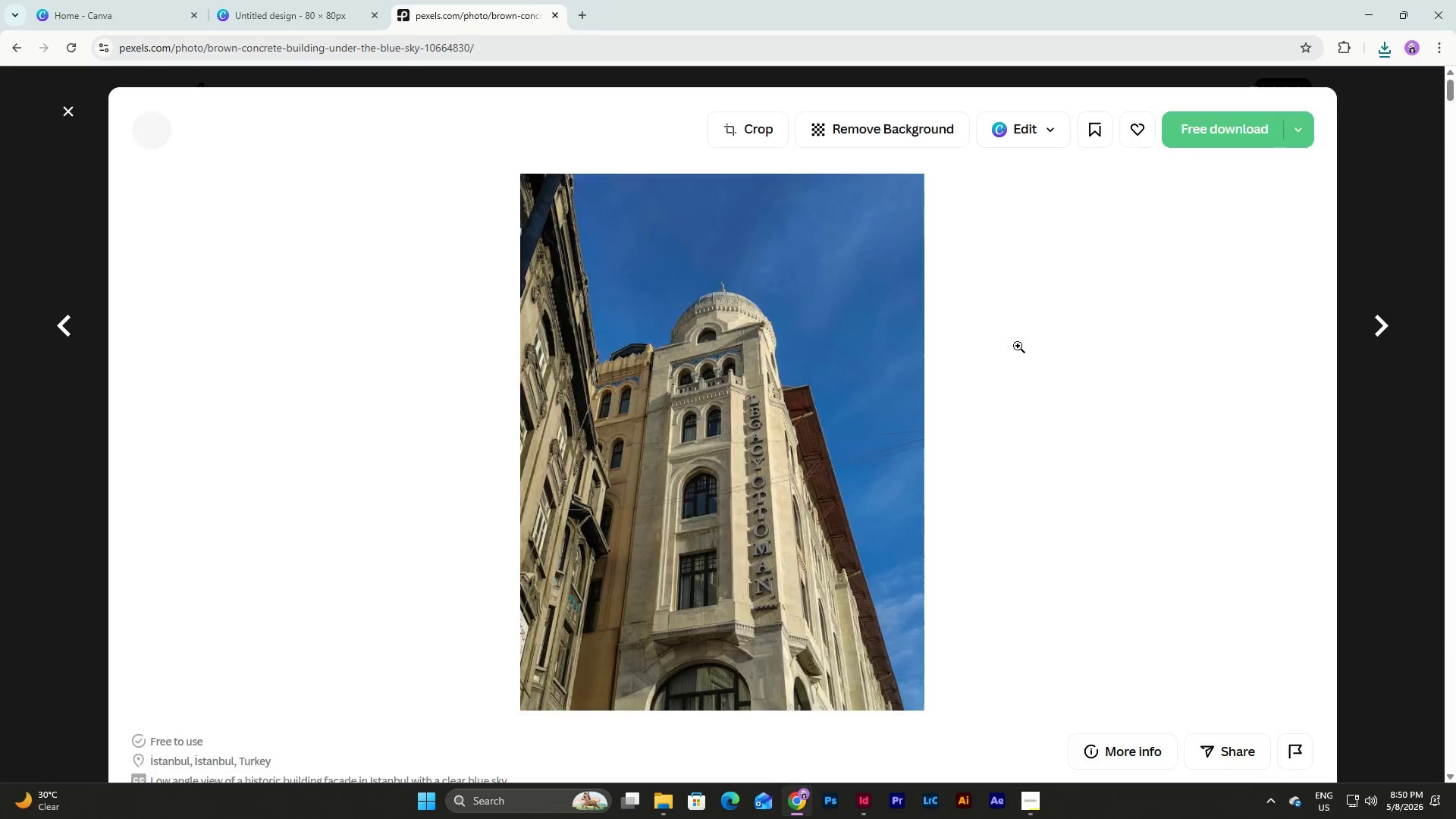 
left_click([271, 0])
 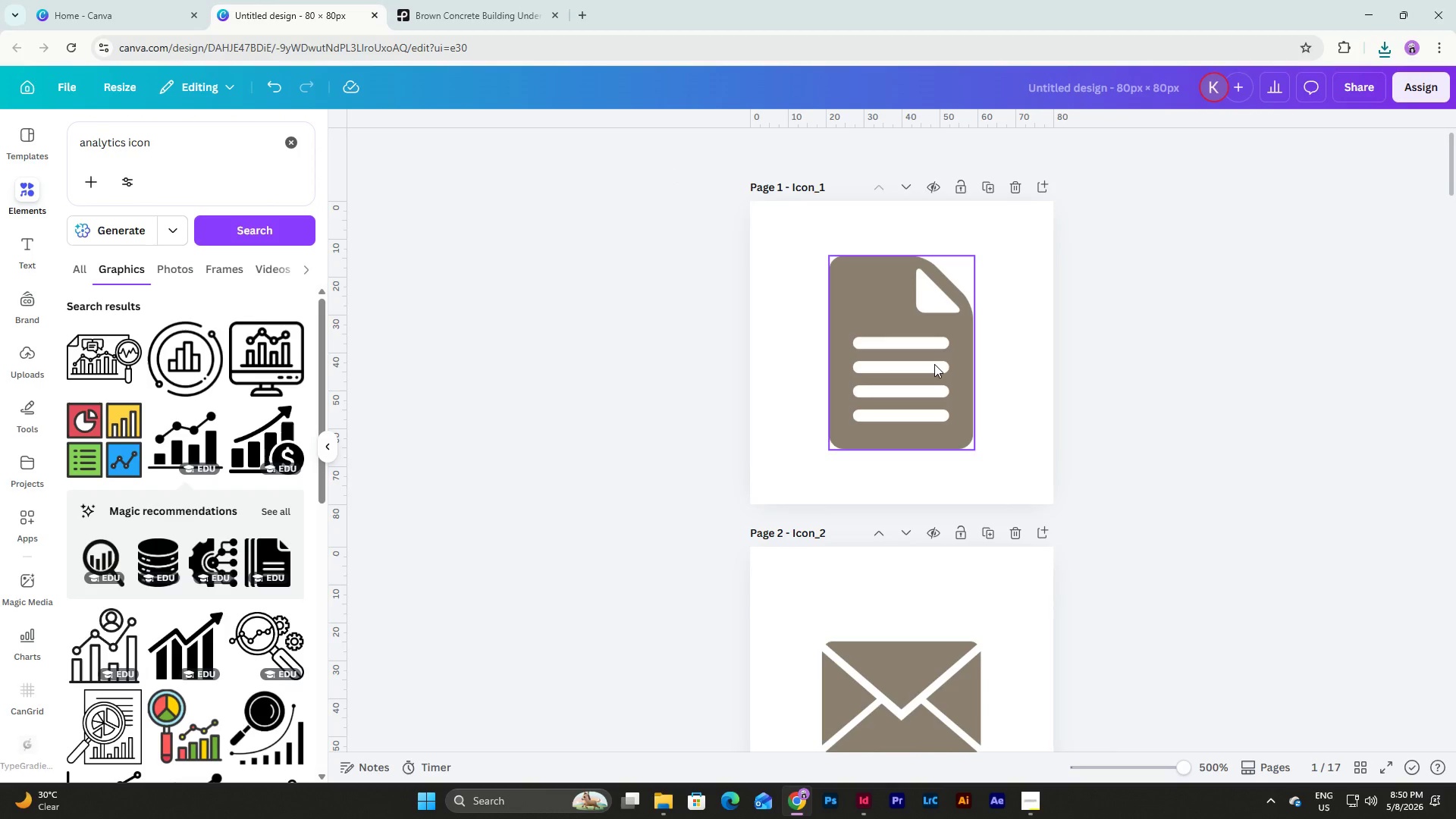 
scroll: coordinate [1016, 341], scroll_direction: down, amount: 10.0
 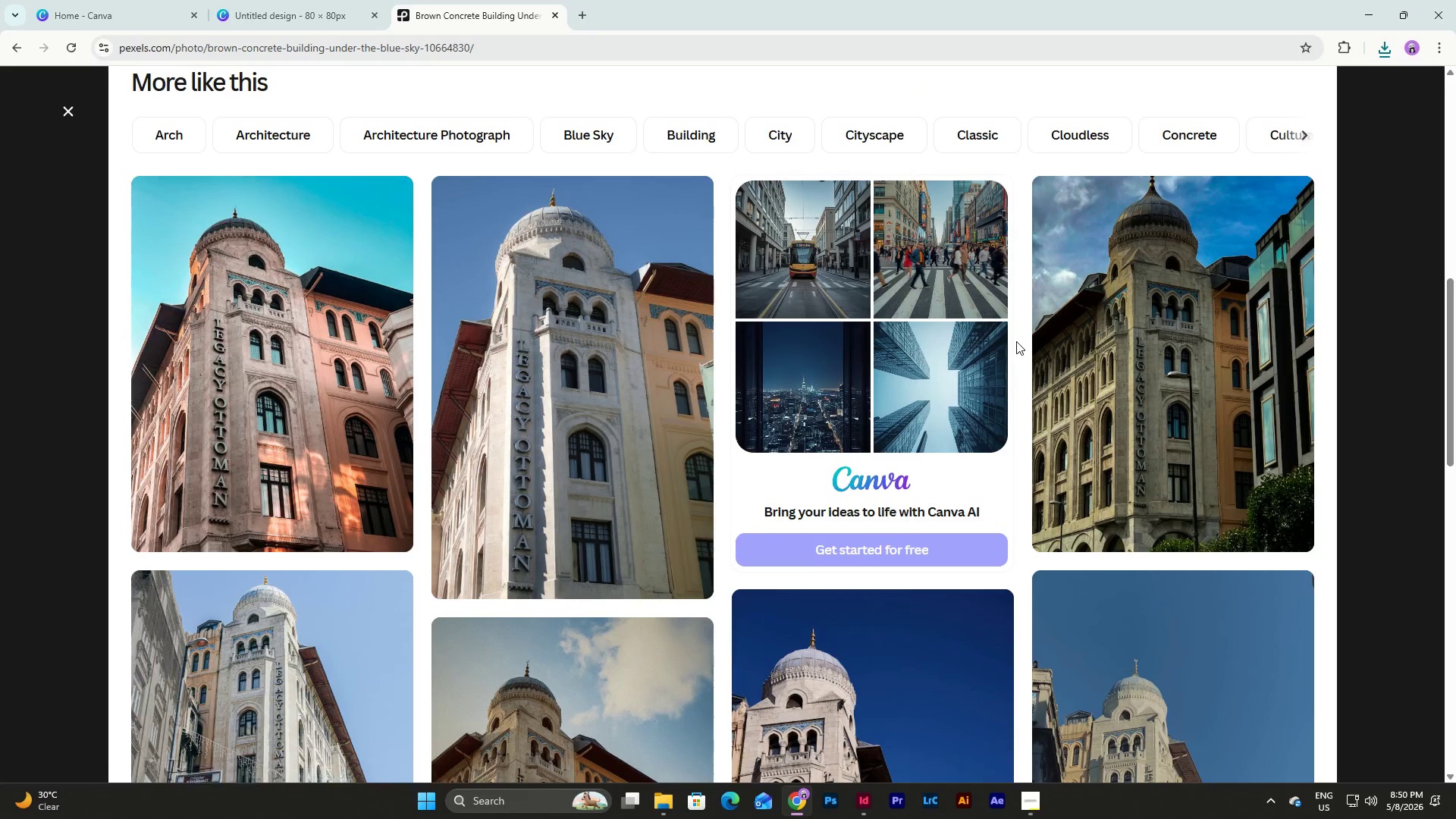 
scroll: coordinate [1016, 341], scroll_direction: up, amount: 5.0
 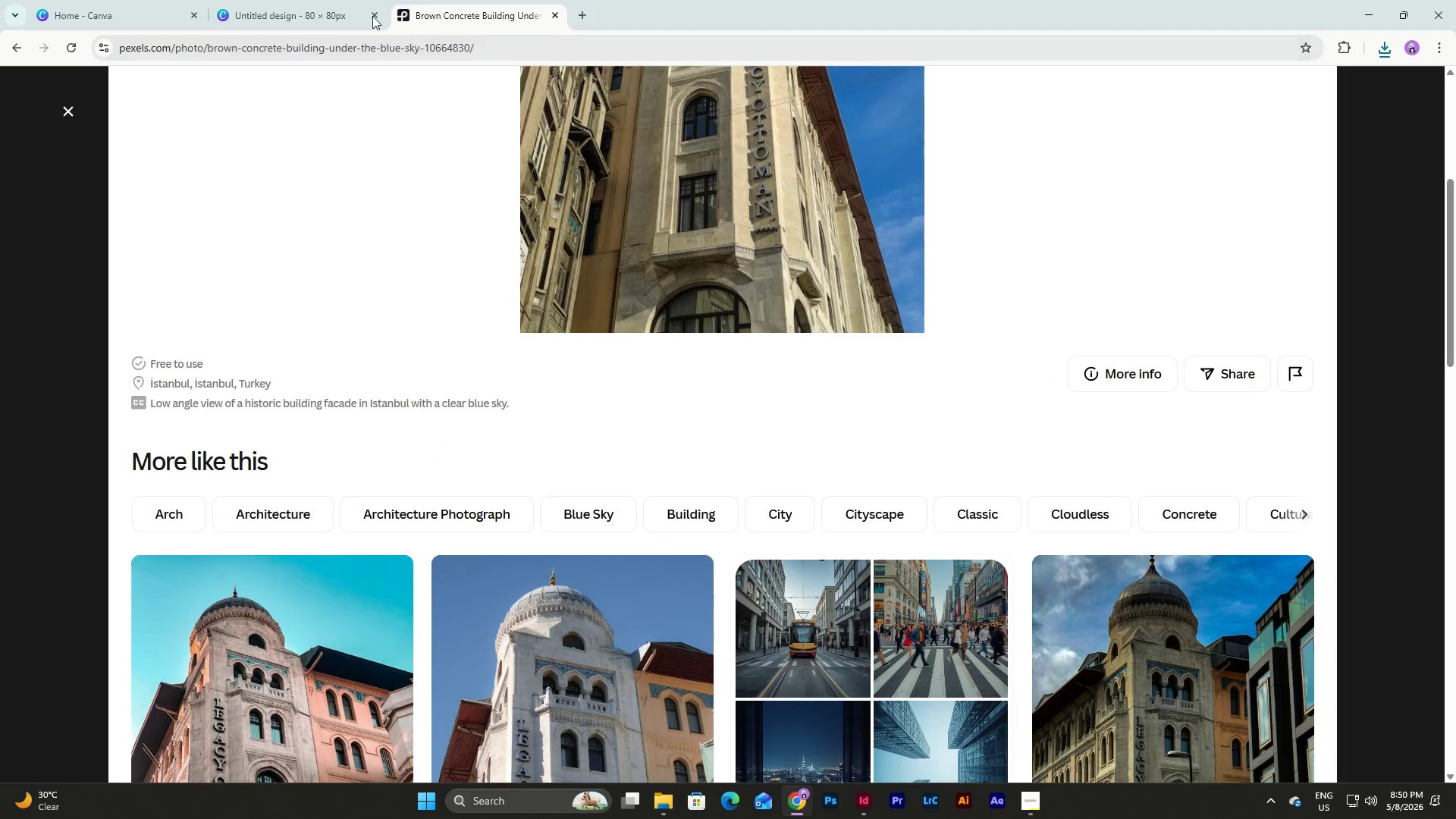 
left_click_drag(start_coordinate=[1455, 337], to_coordinate=[1455, 748])
 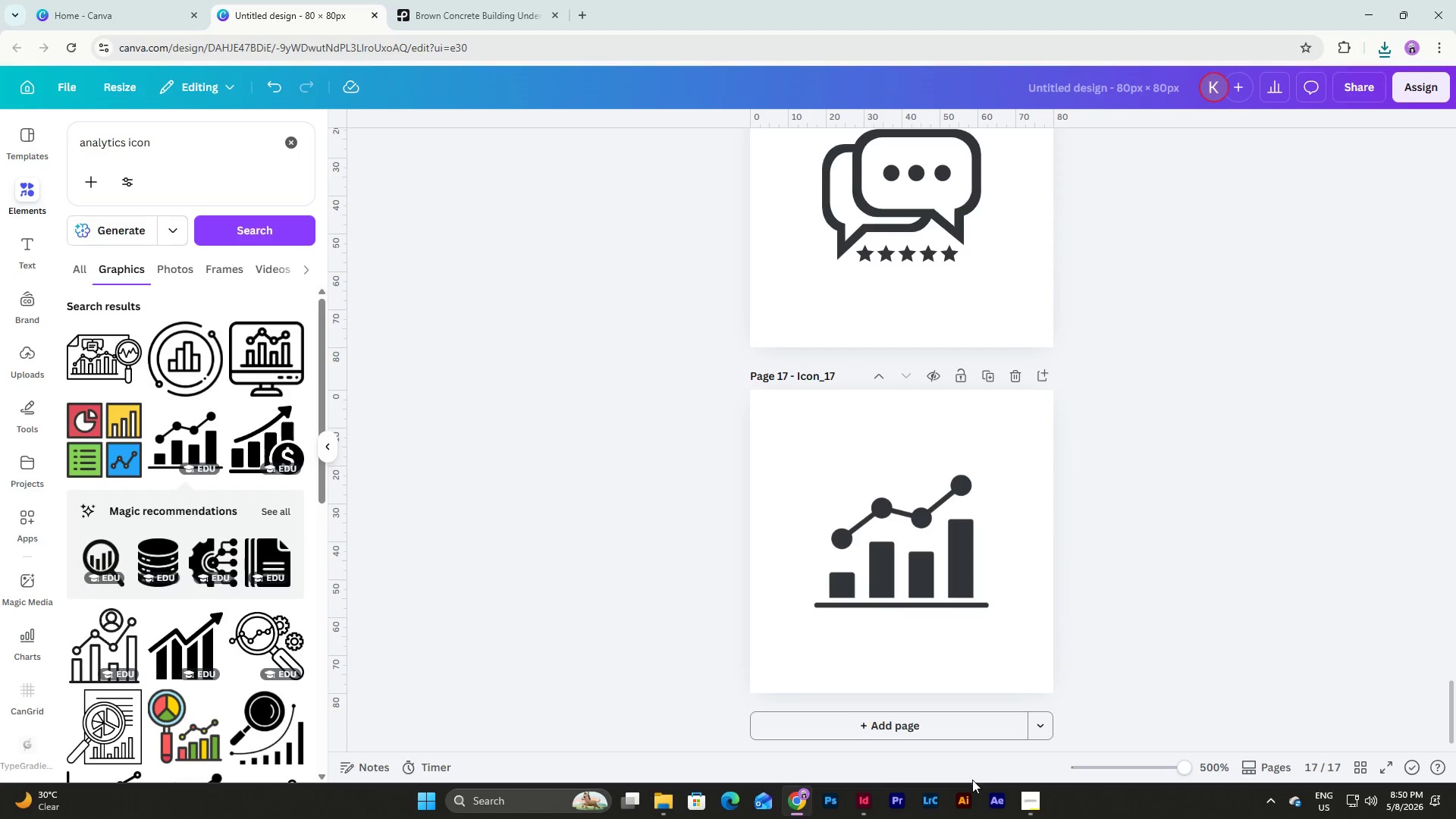 
scroll: coordinate [934, 364], scroll_direction: down, amount: 22.0
 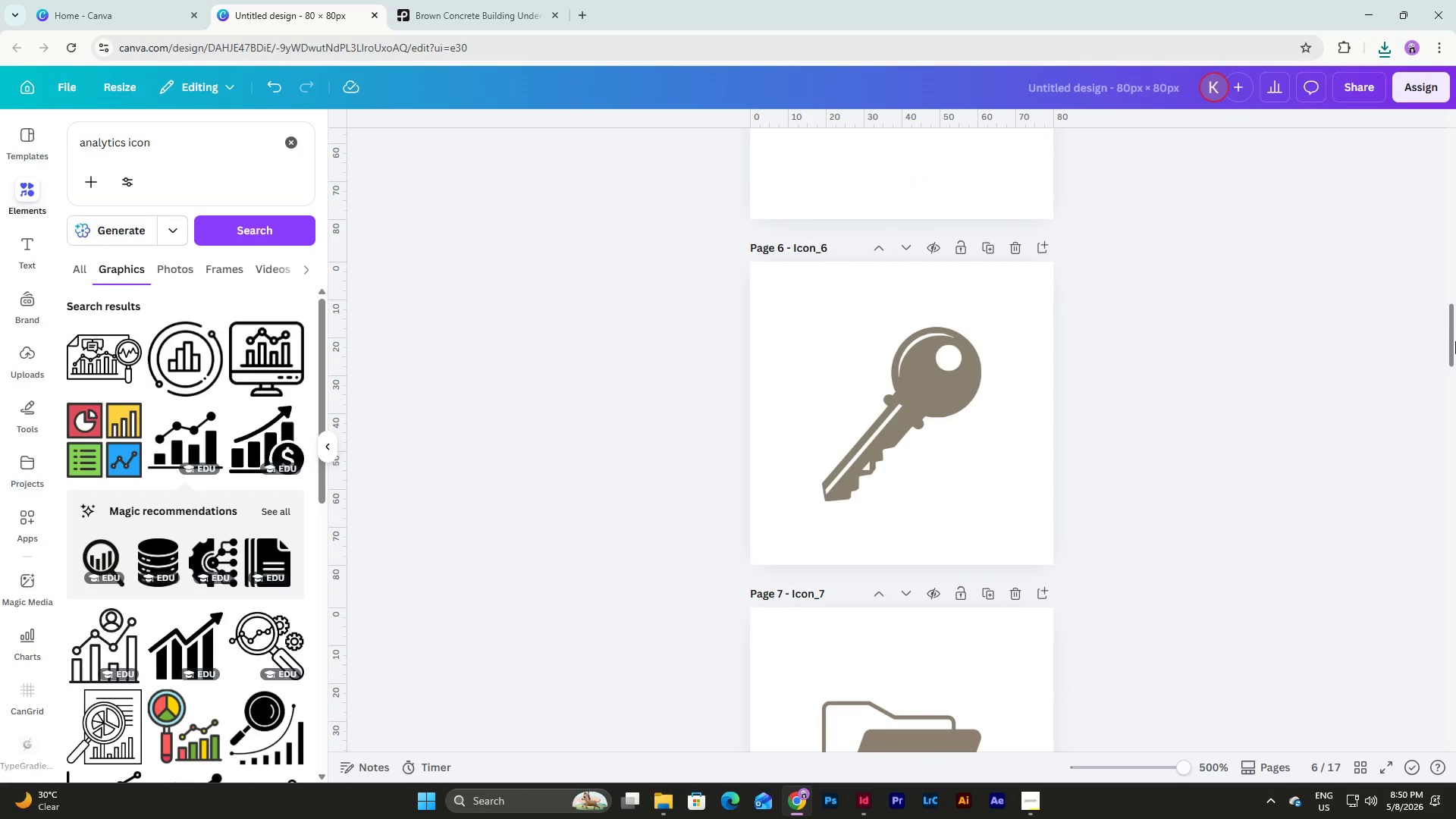 
left_click([864, 799])
 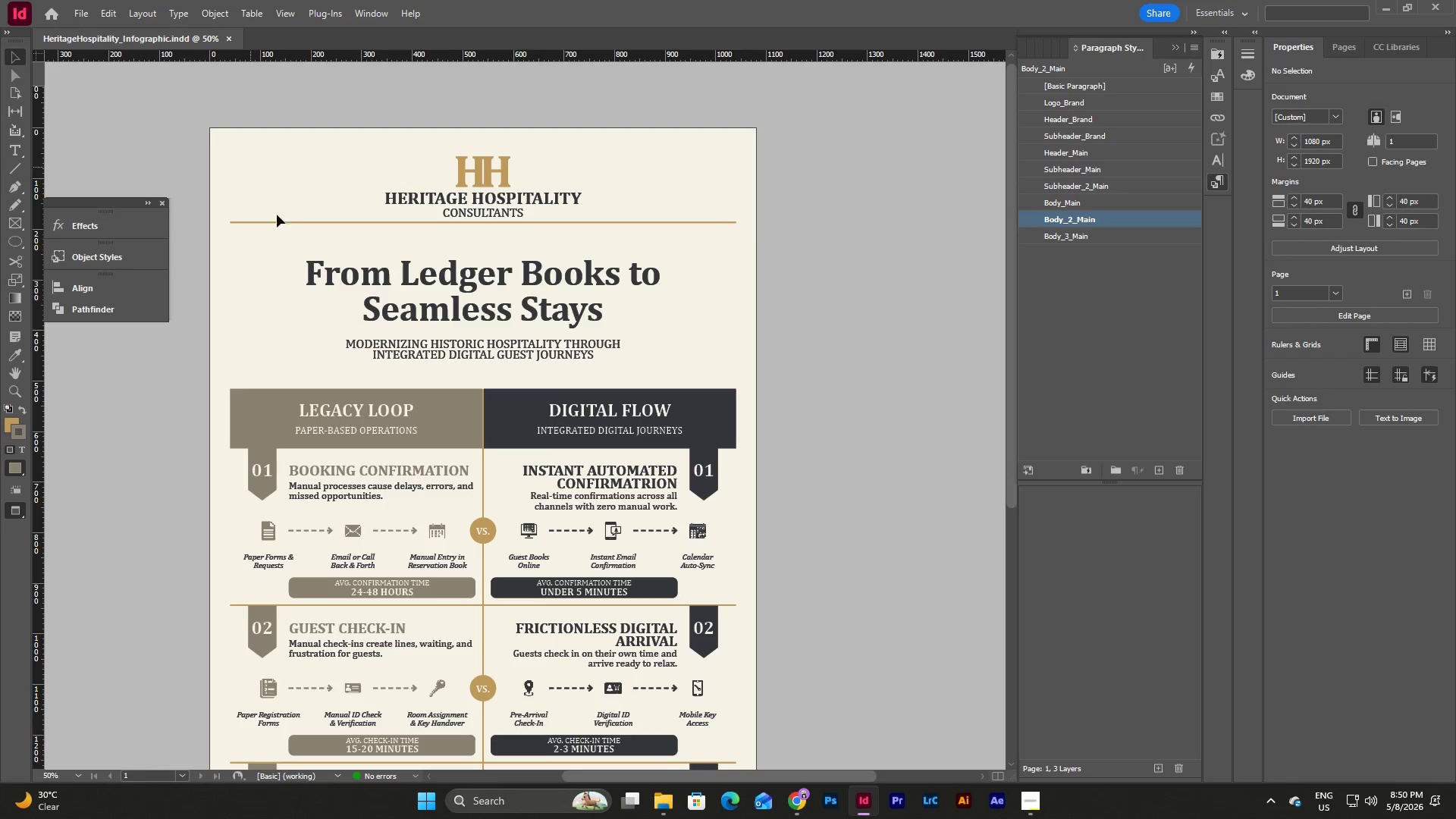 
left_click([821, 237])
 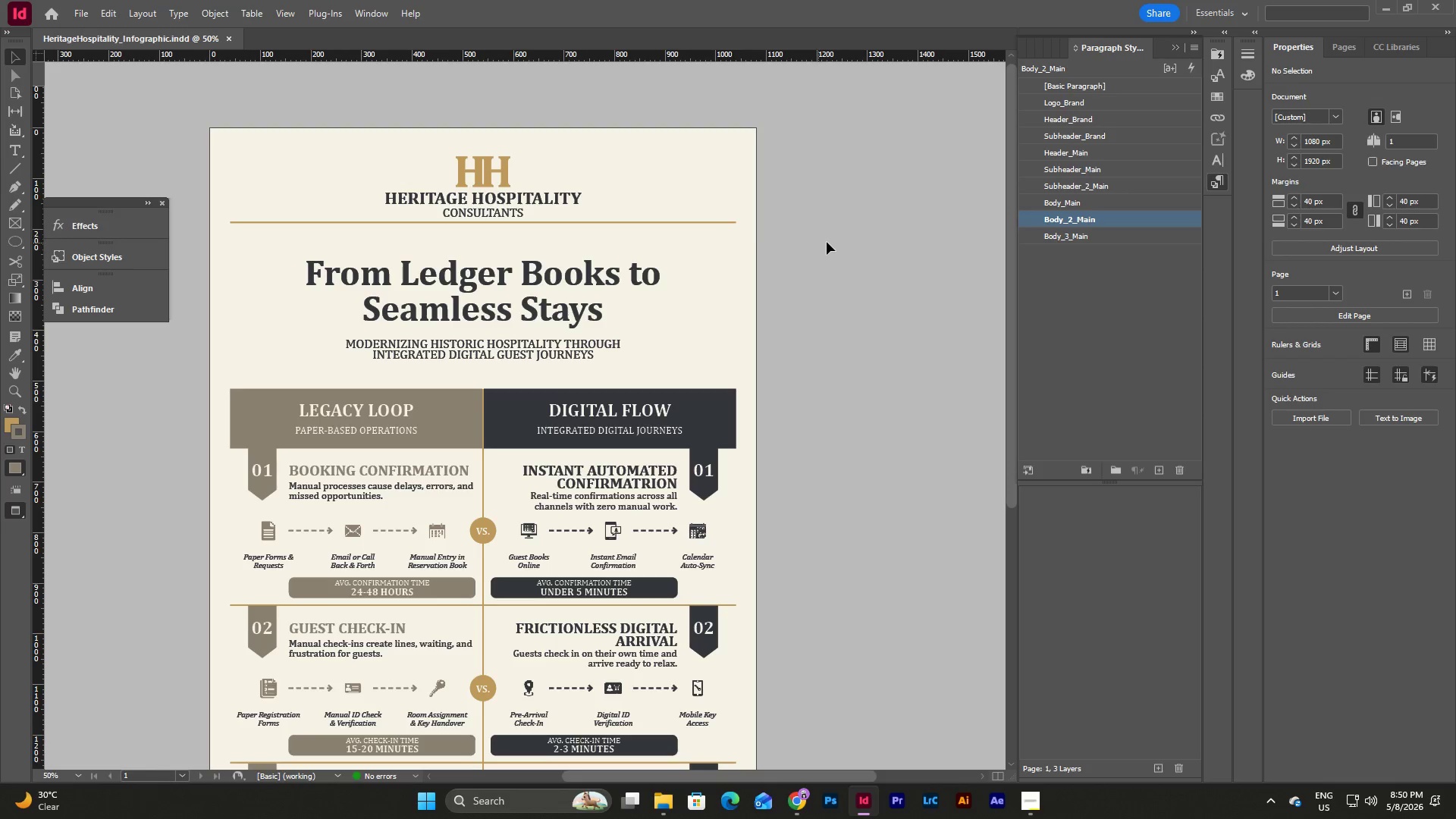 
key(W)
 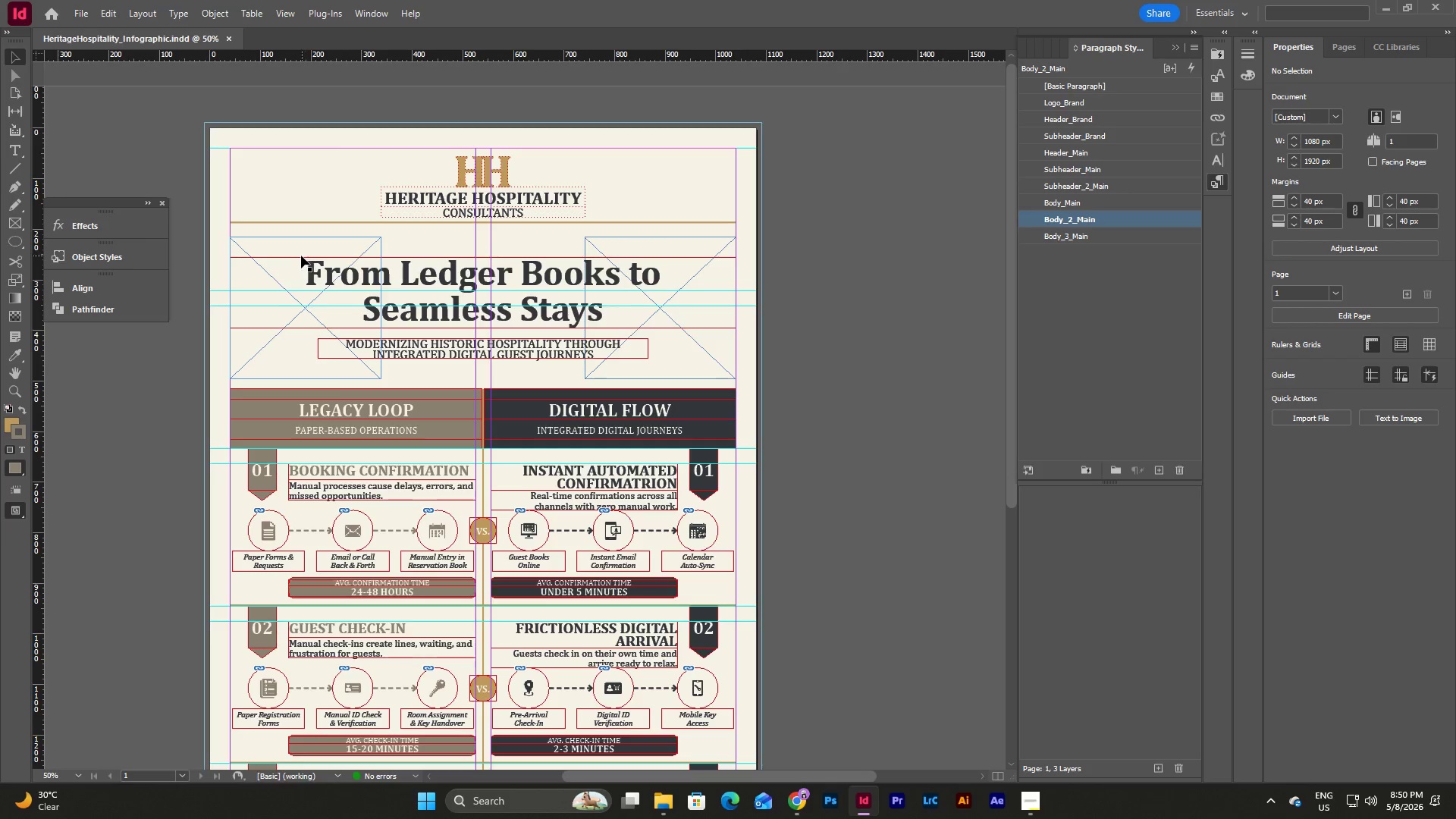 
left_click([293, 246])
 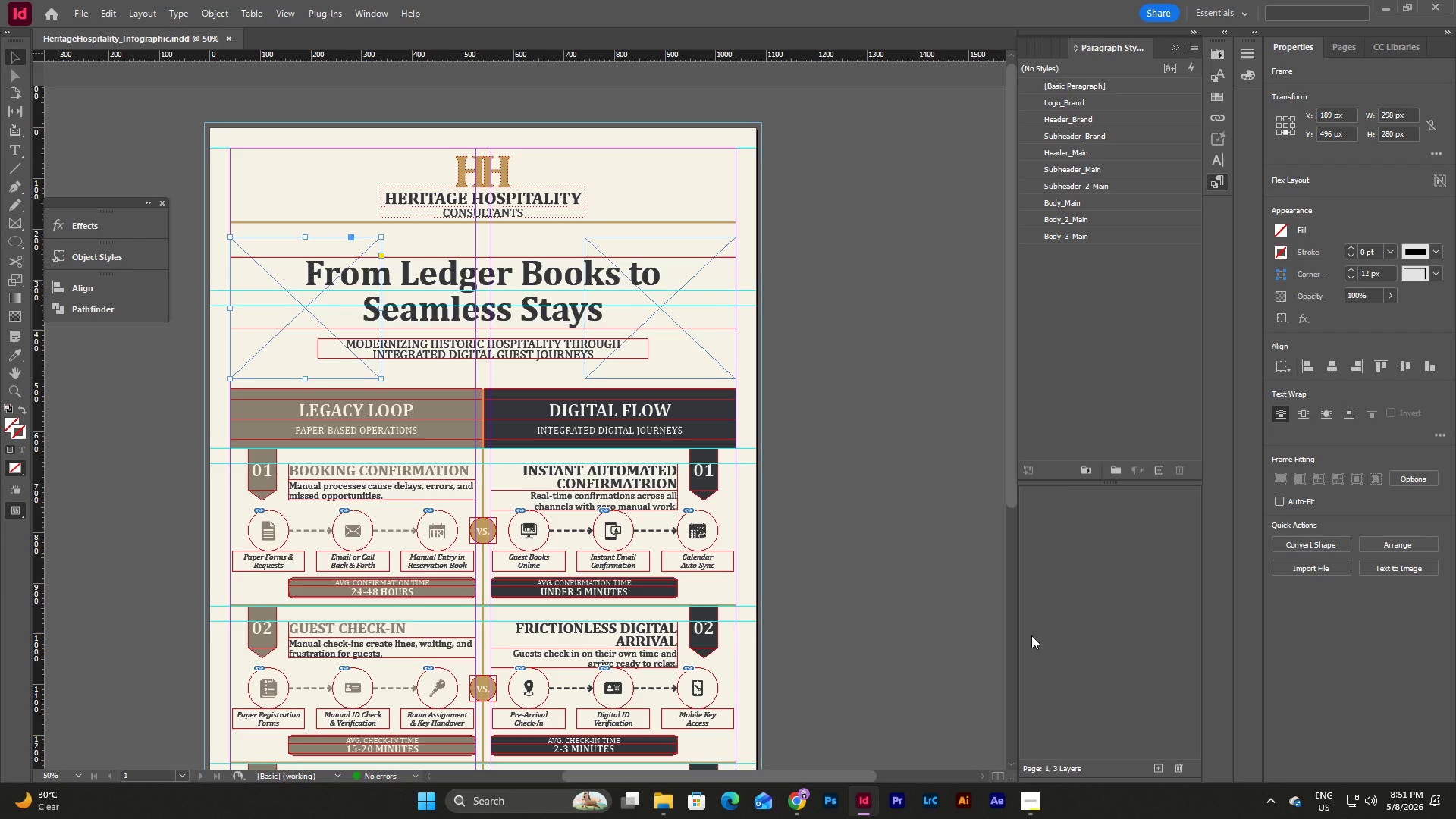 
wait(14.97)
 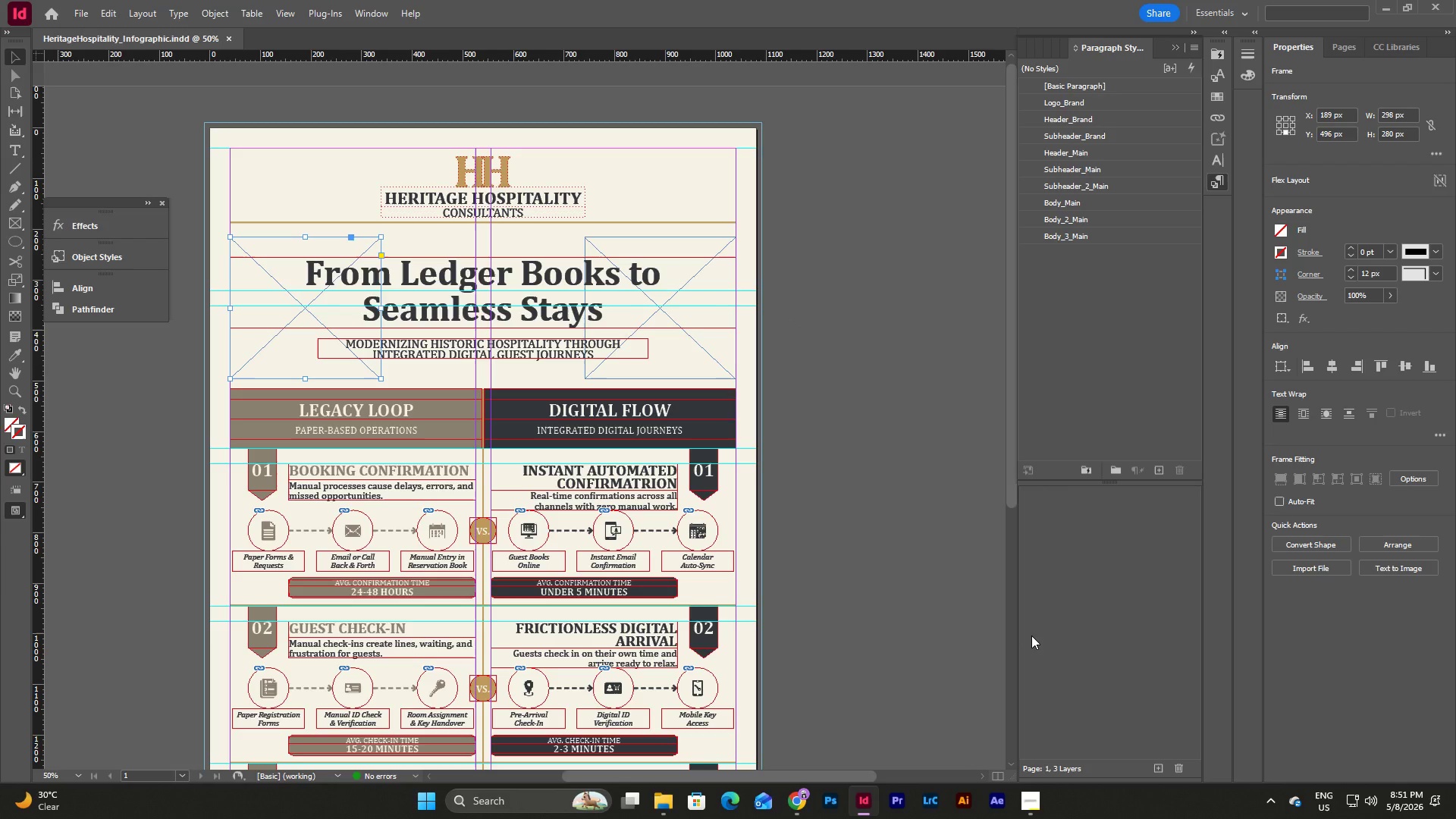 
left_click([799, 795])
 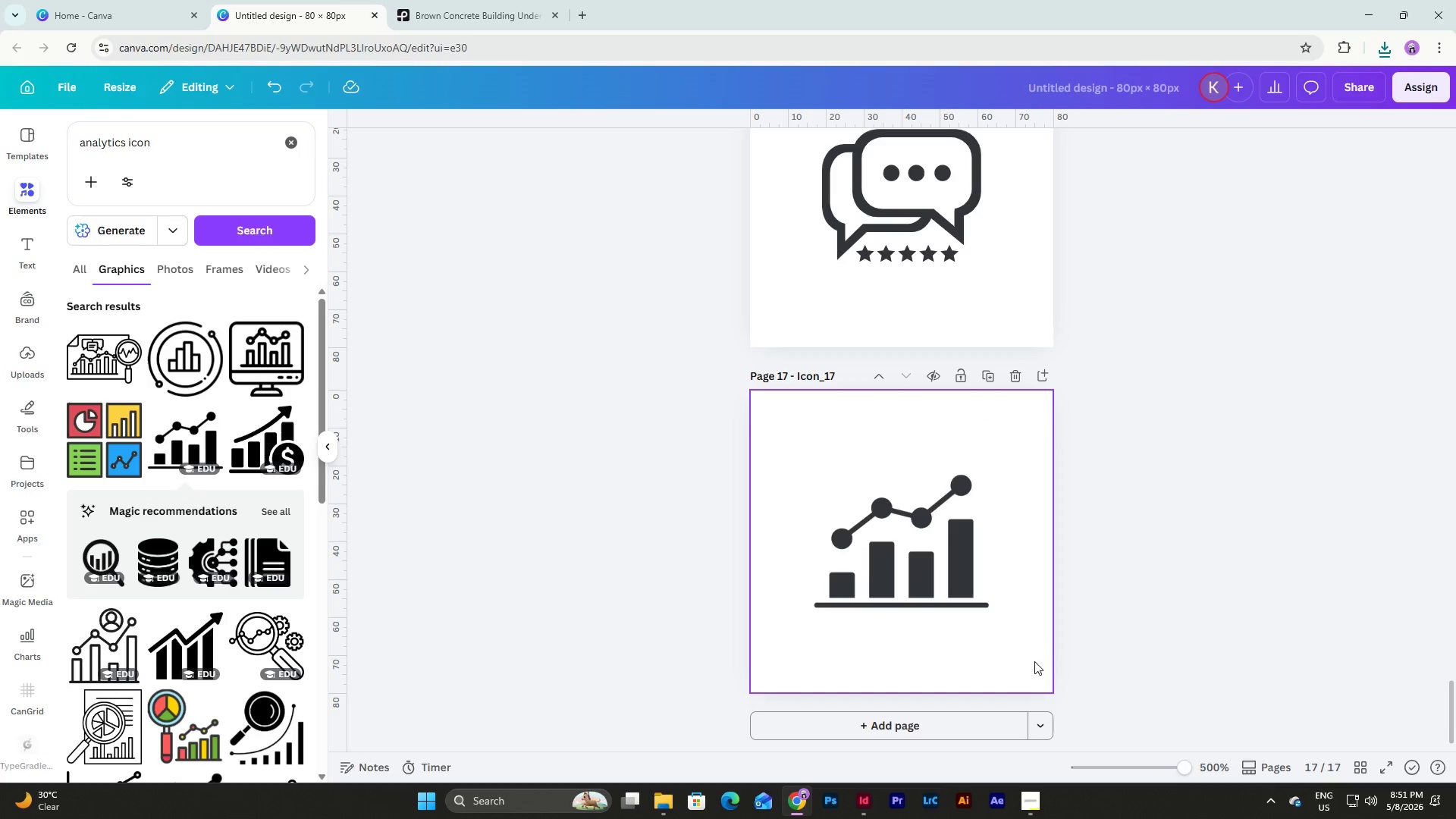 
left_click([1044, 720])
 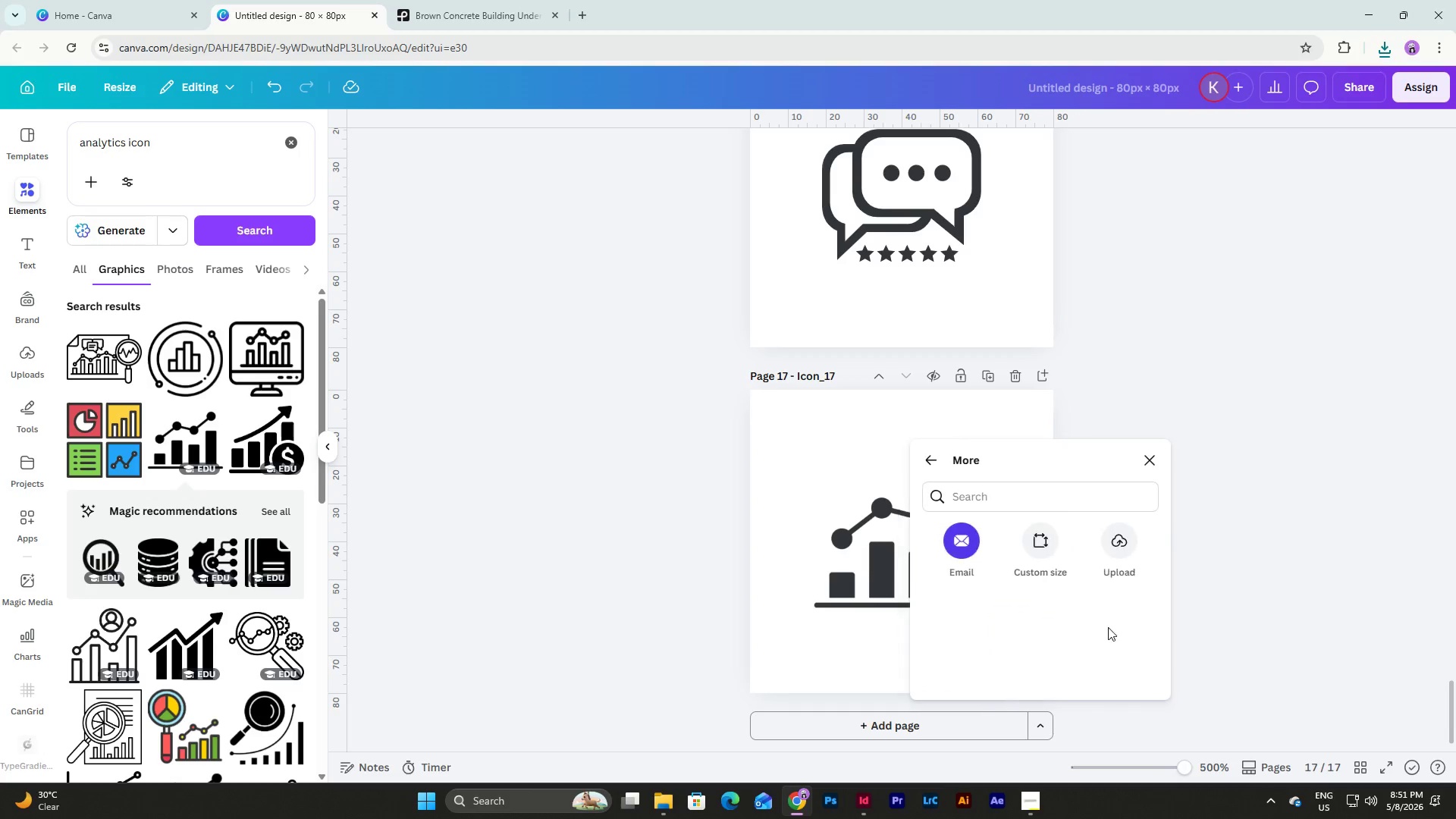 
left_click([1021, 541])
 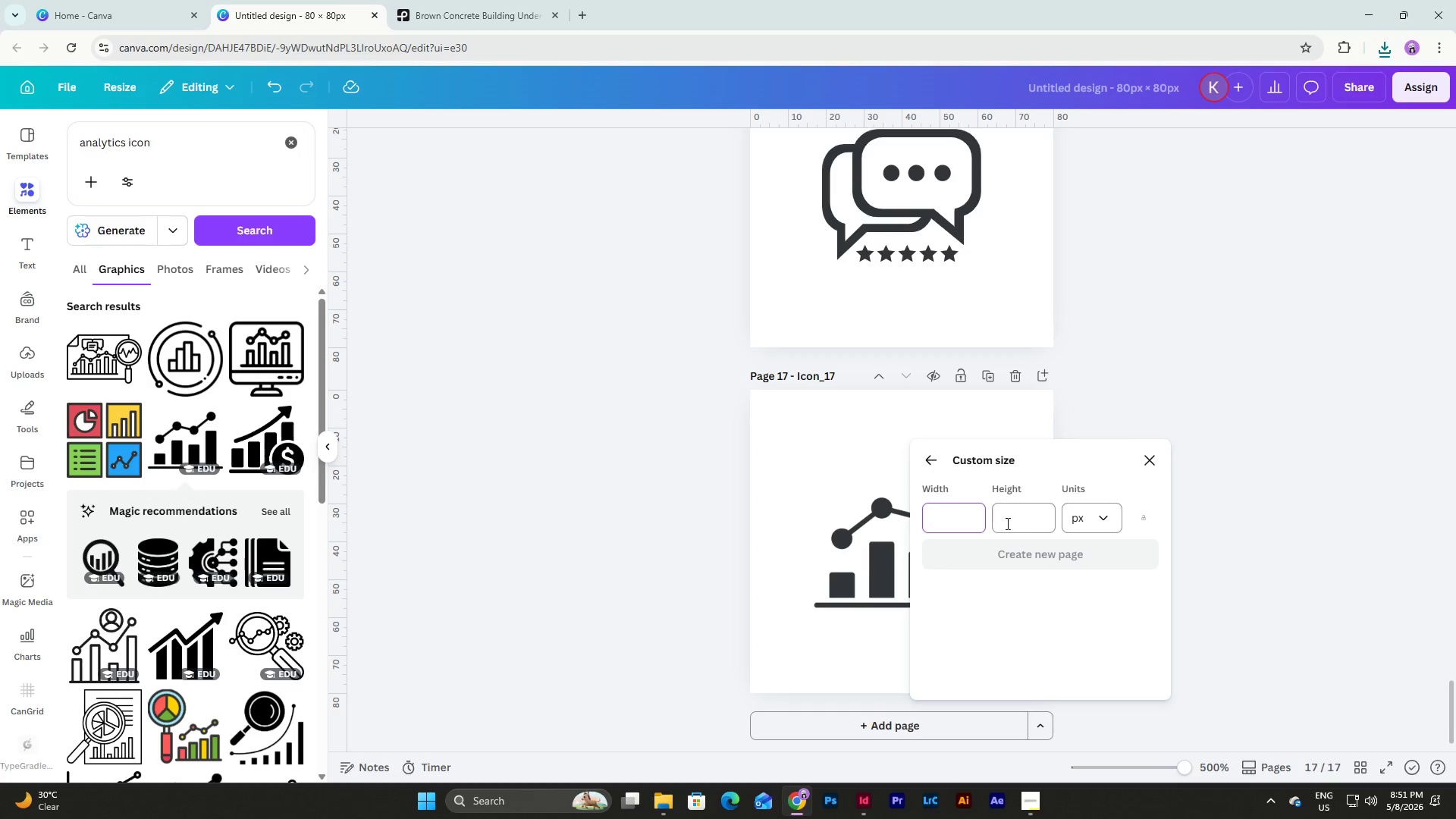 
left_click([968, 521])
 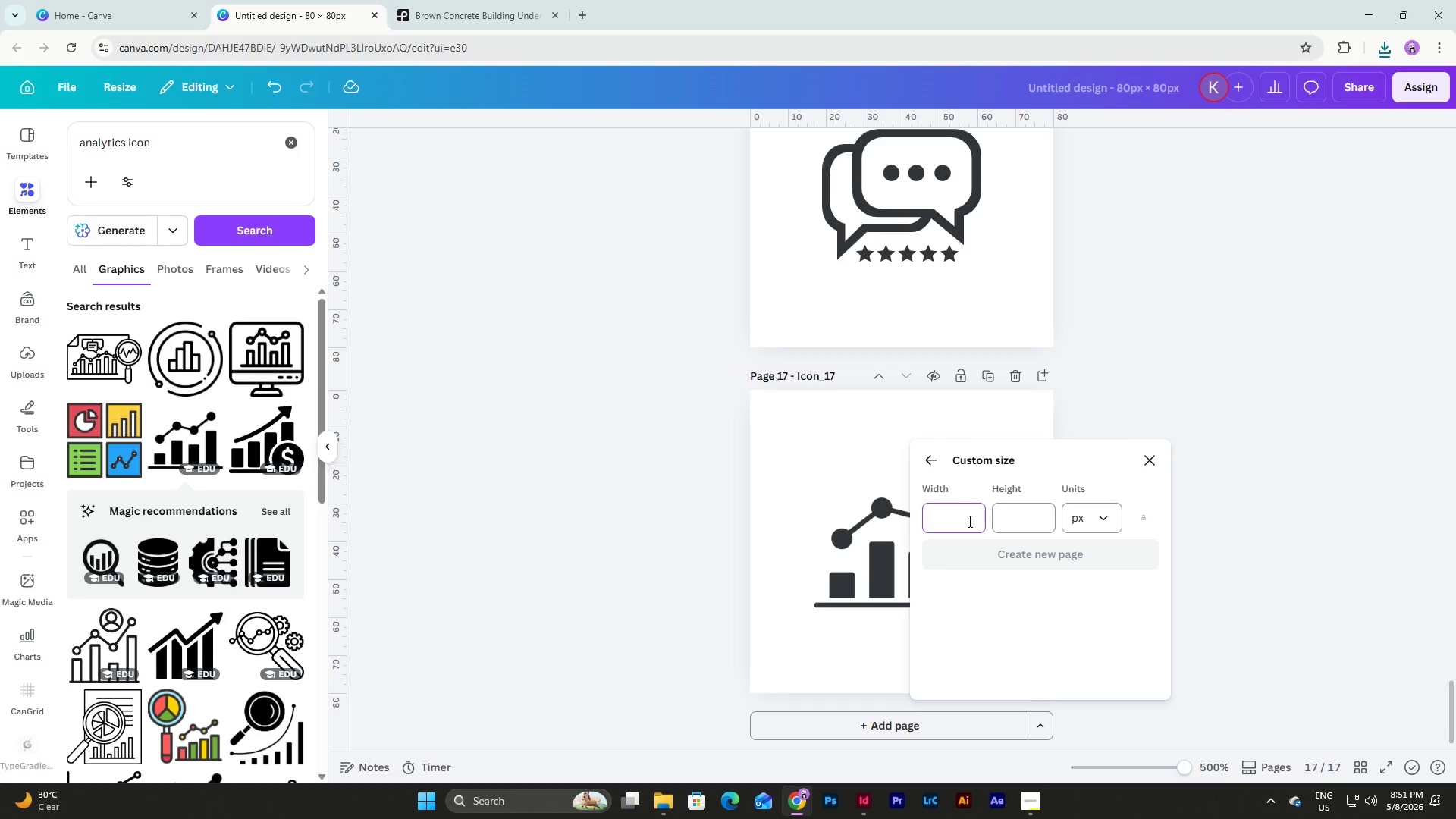 
key(Numpad2)
 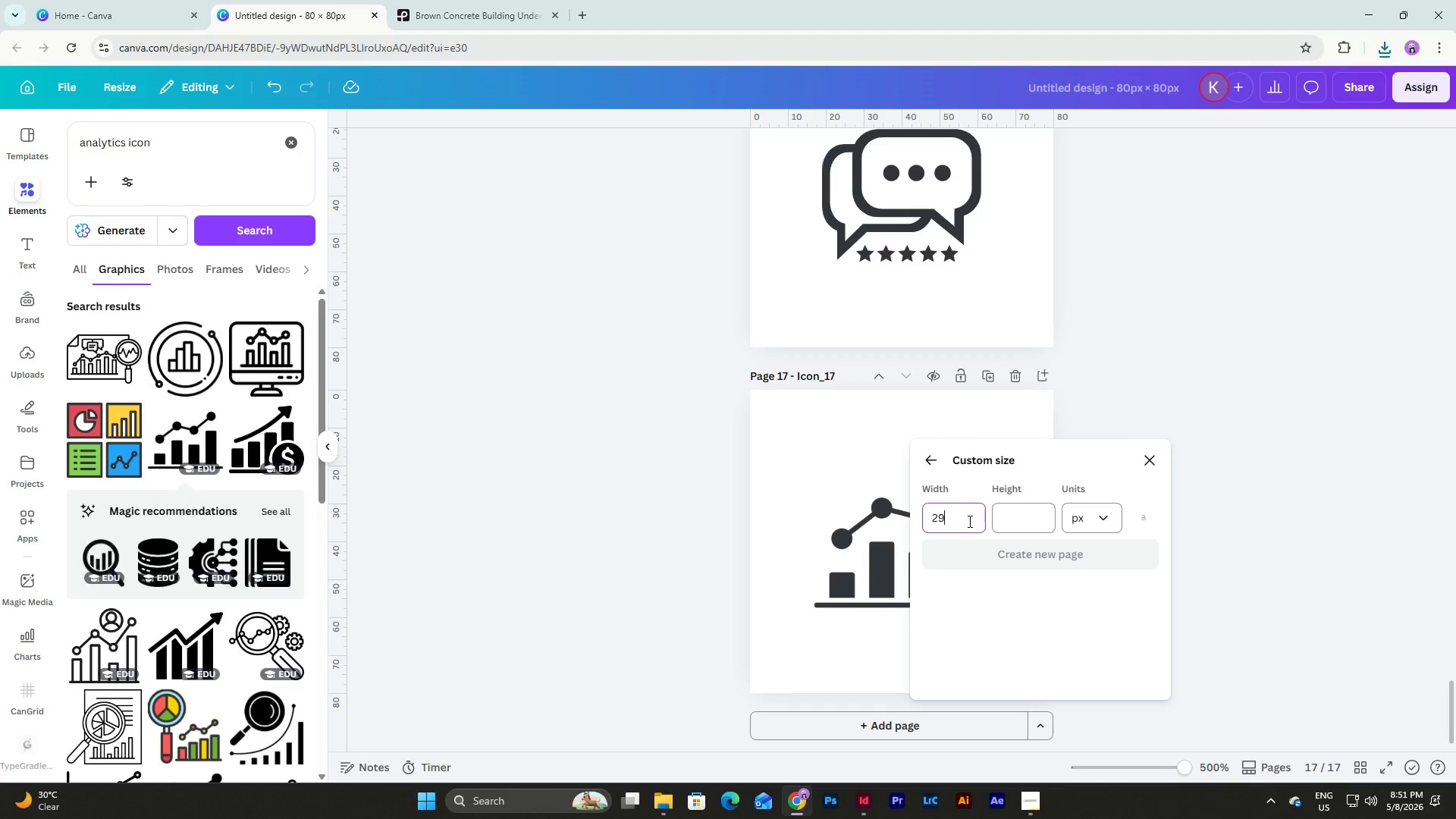 
key(Numpad9)
 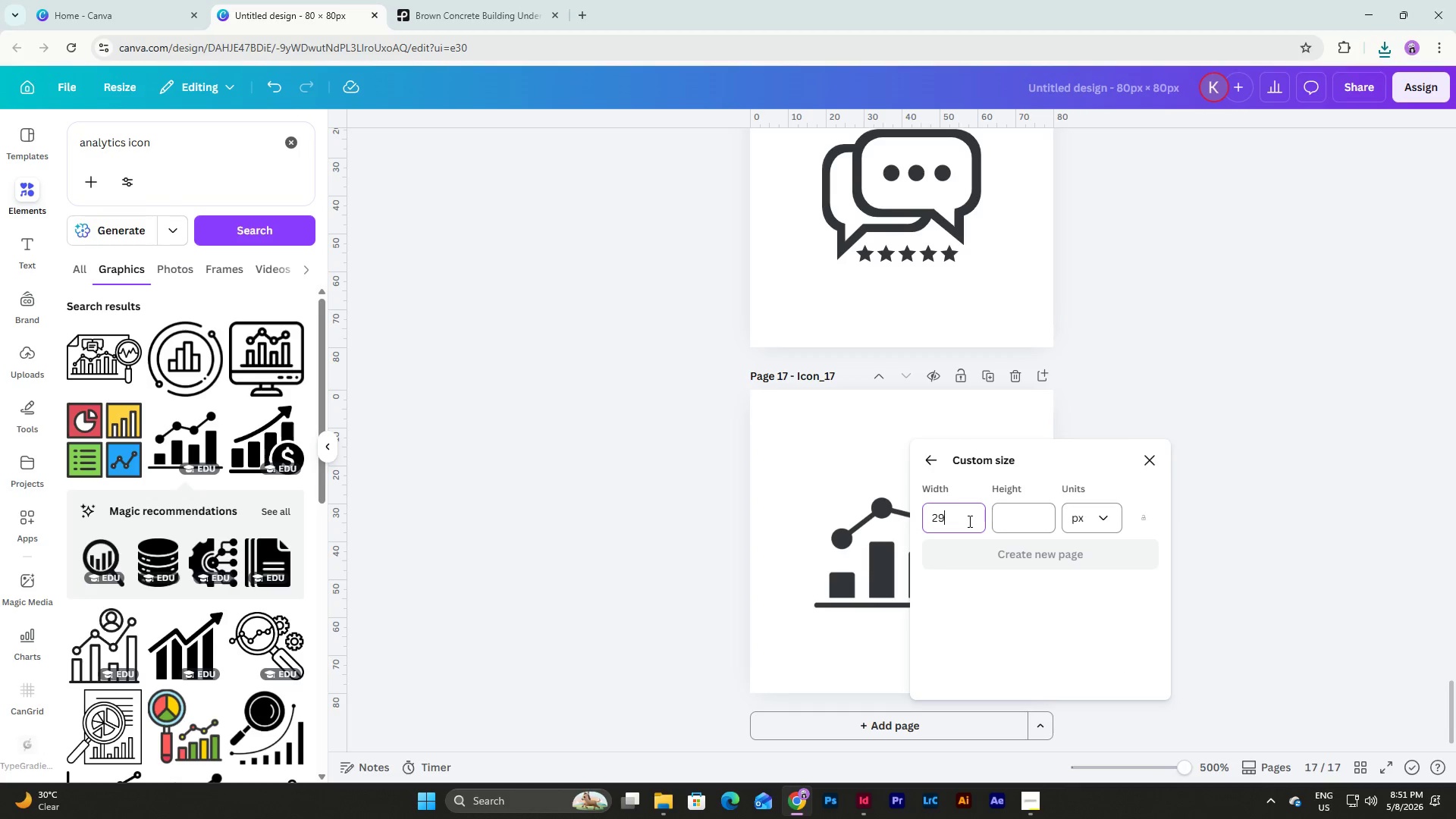 
key(Numpad8)
 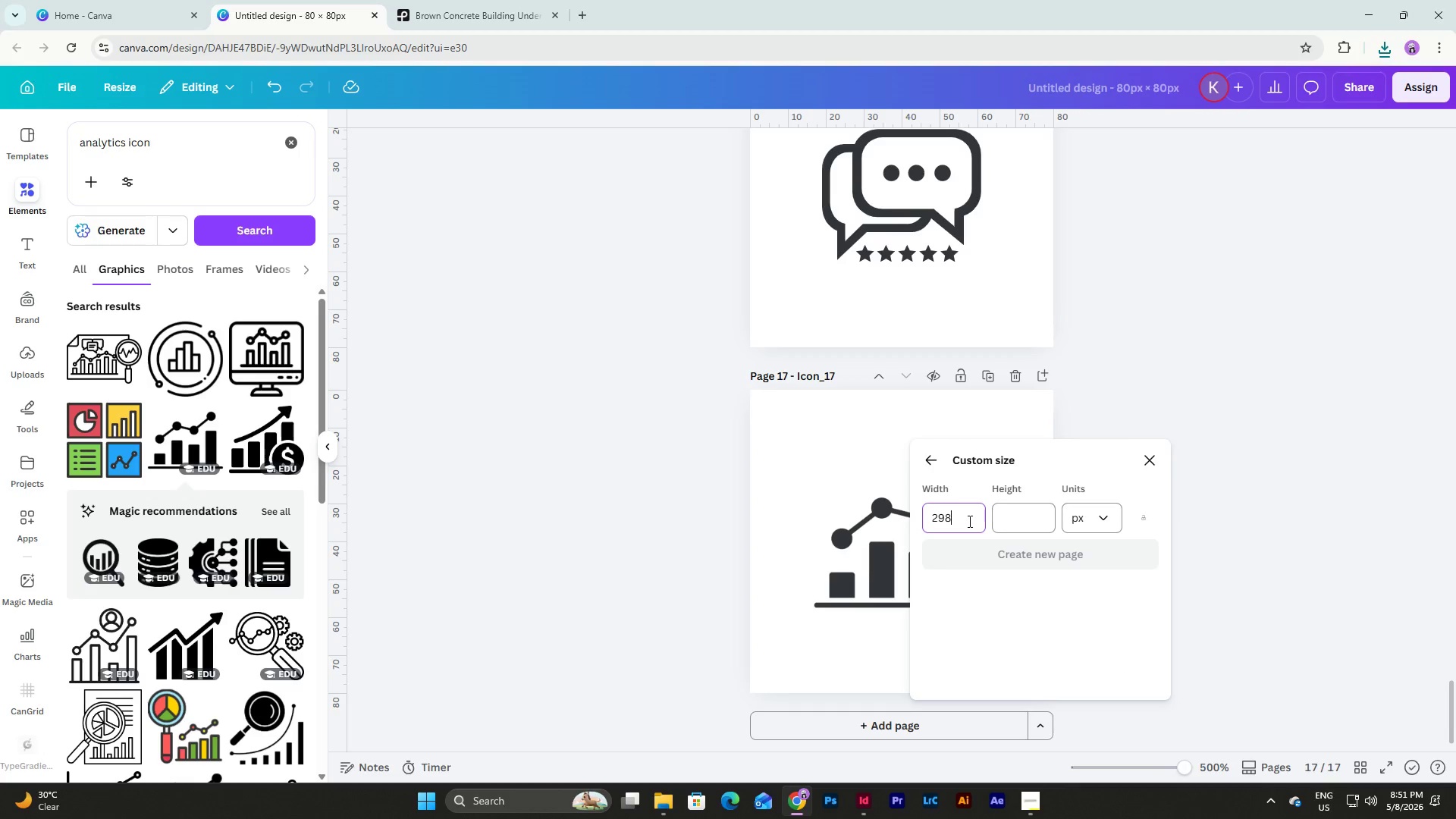 
key(Tab)
 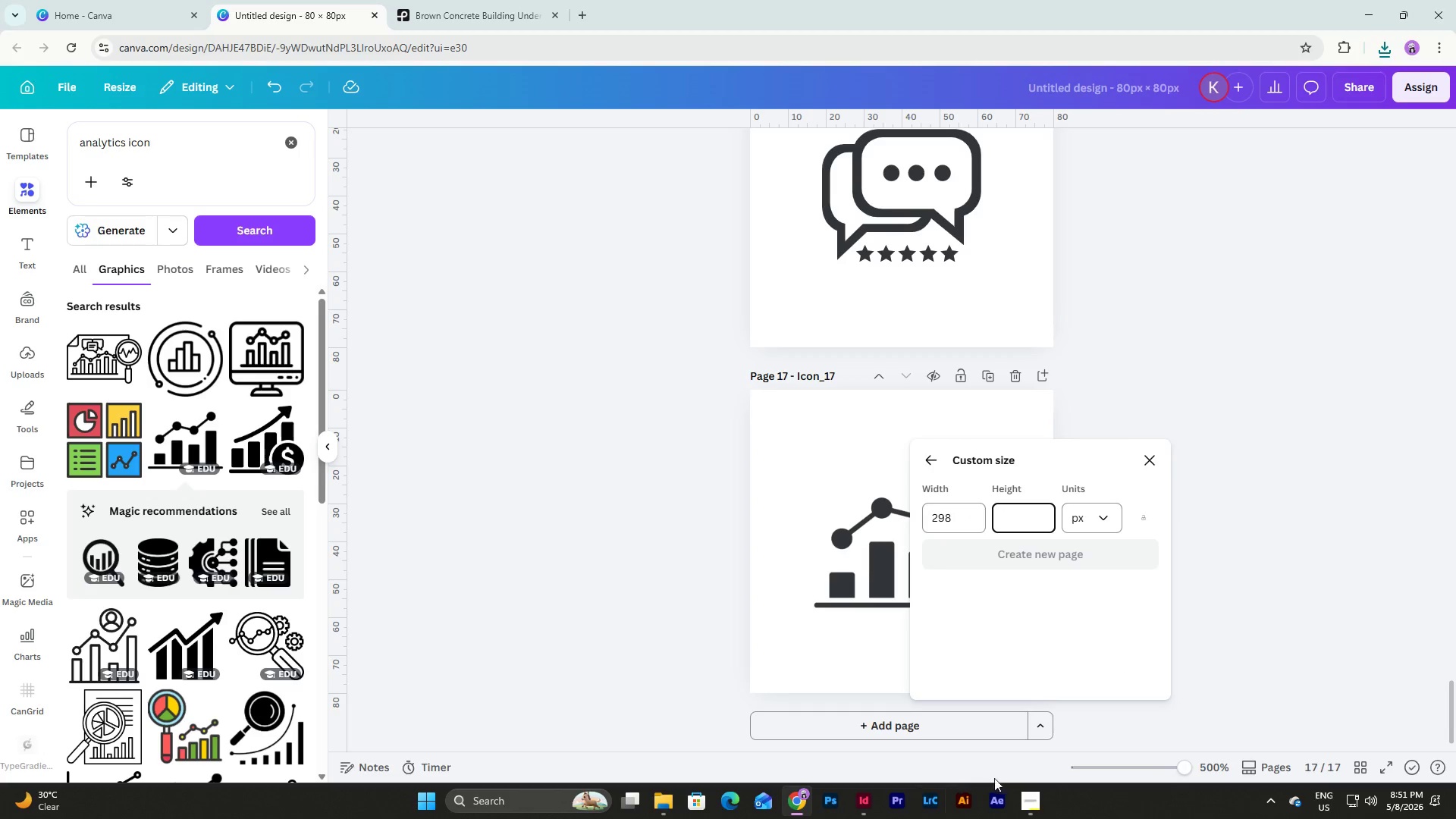 
left_click([864, 794])
 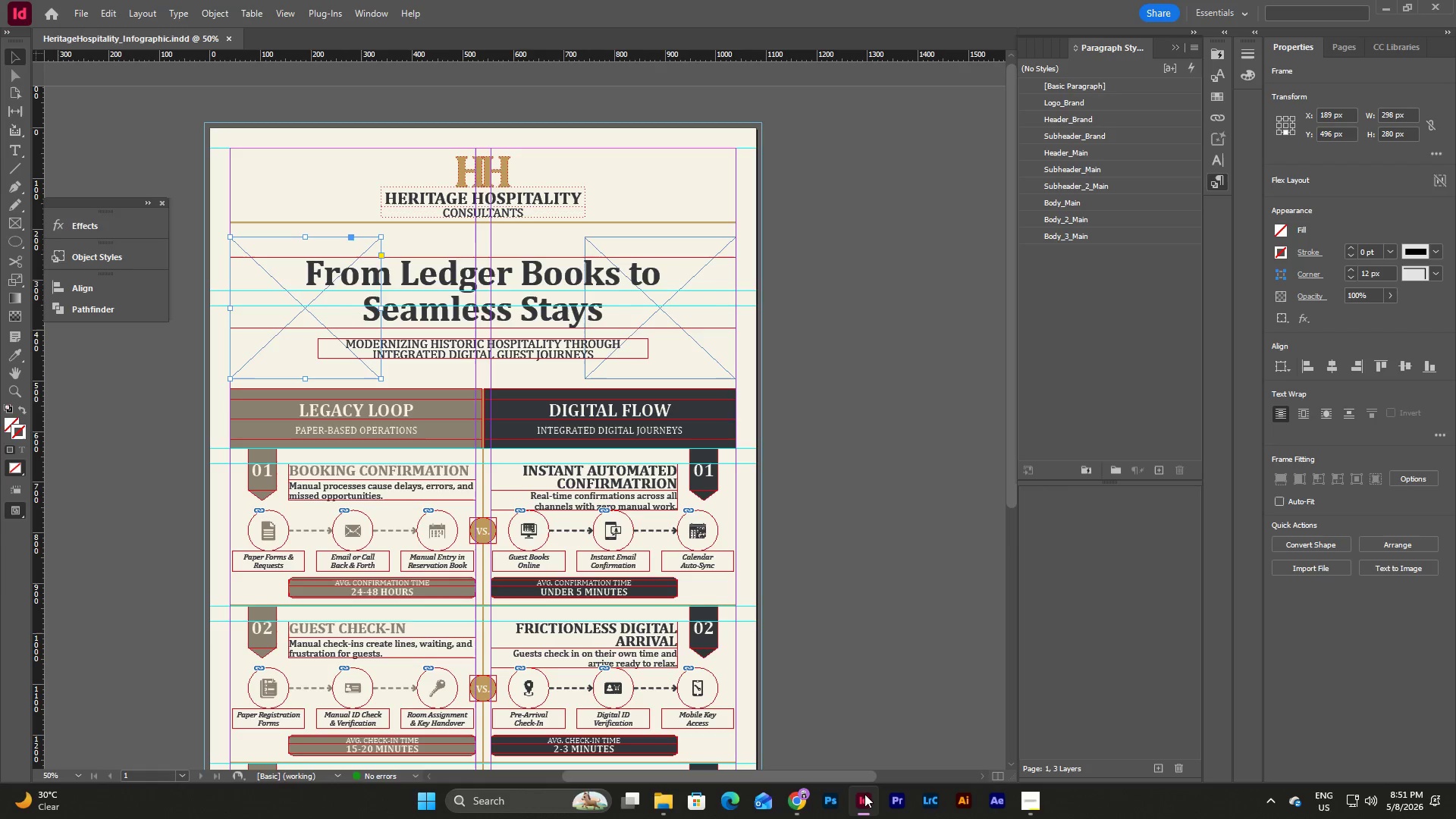 
left_click([864, 794])
 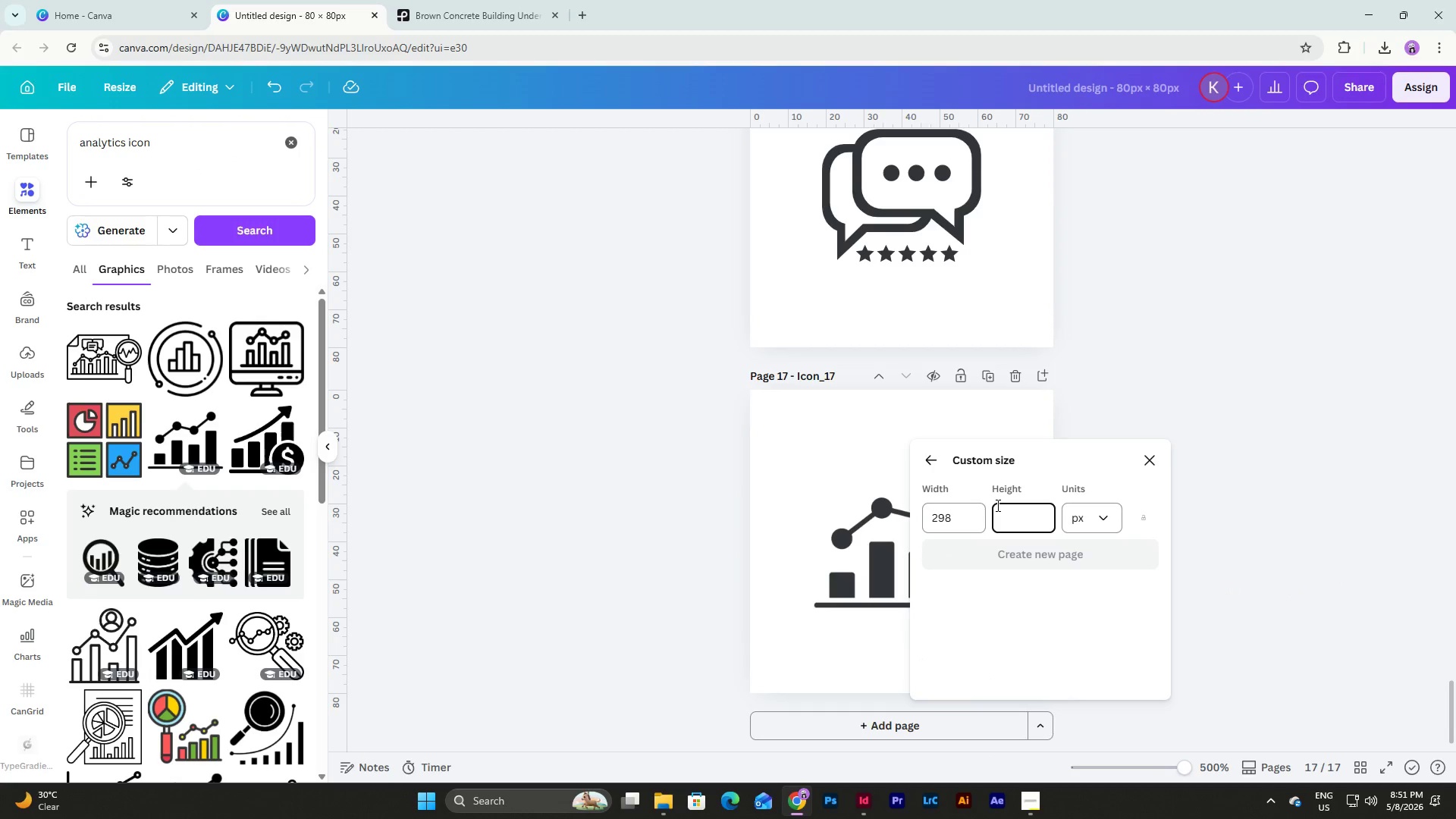 
key(Numpad2)
 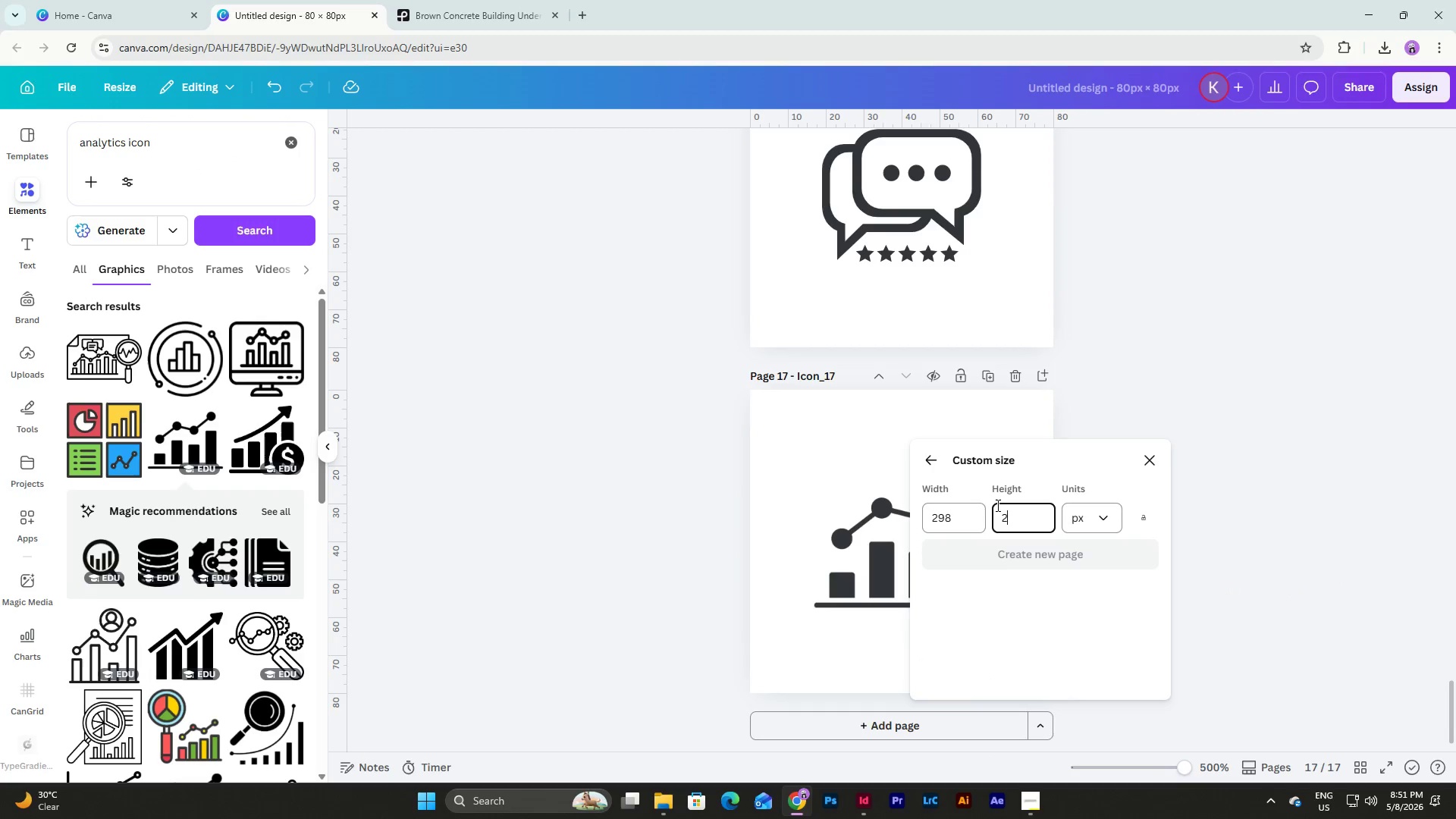 
key(Numpad8)
 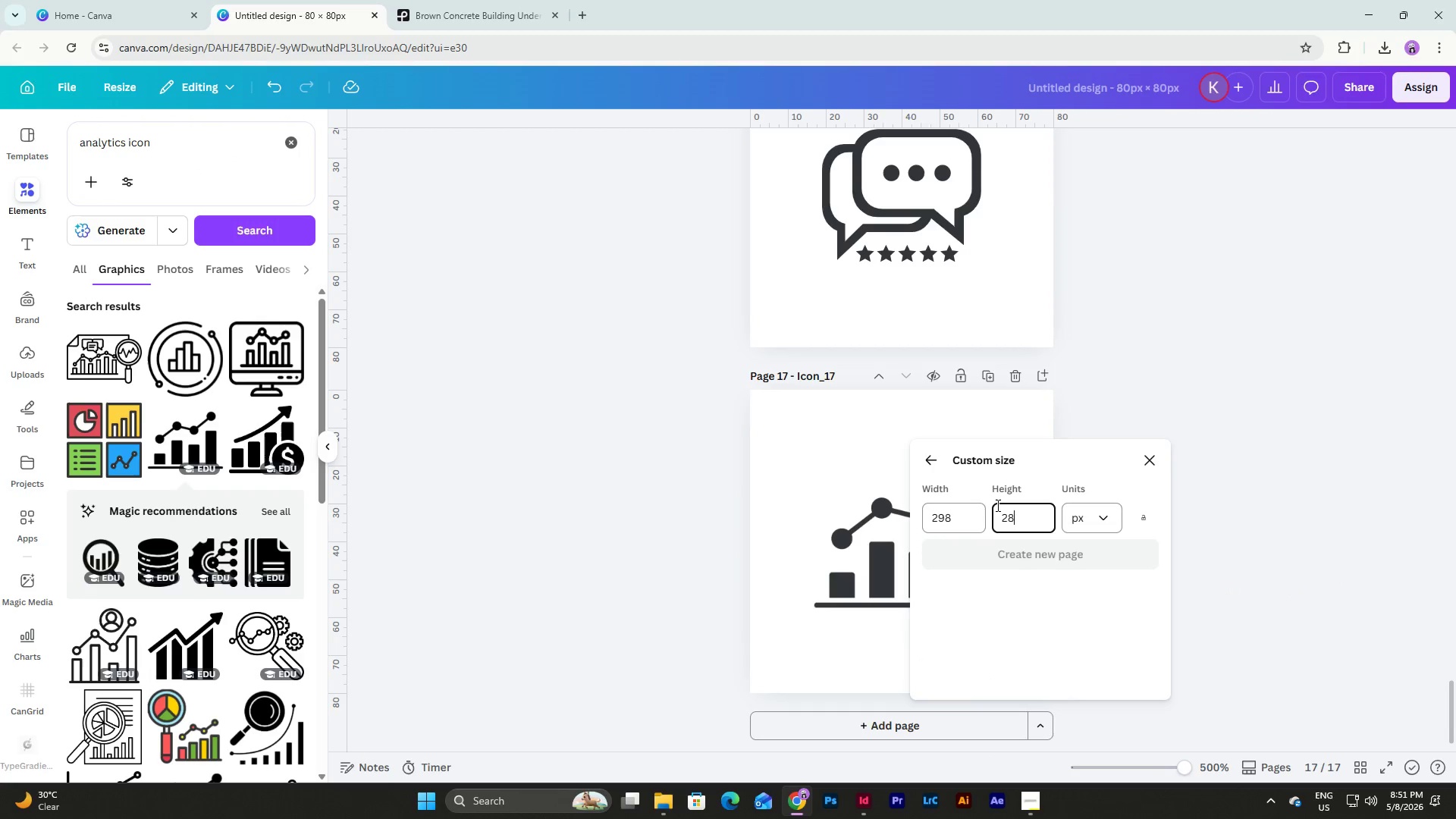 
key(Numpad0)
 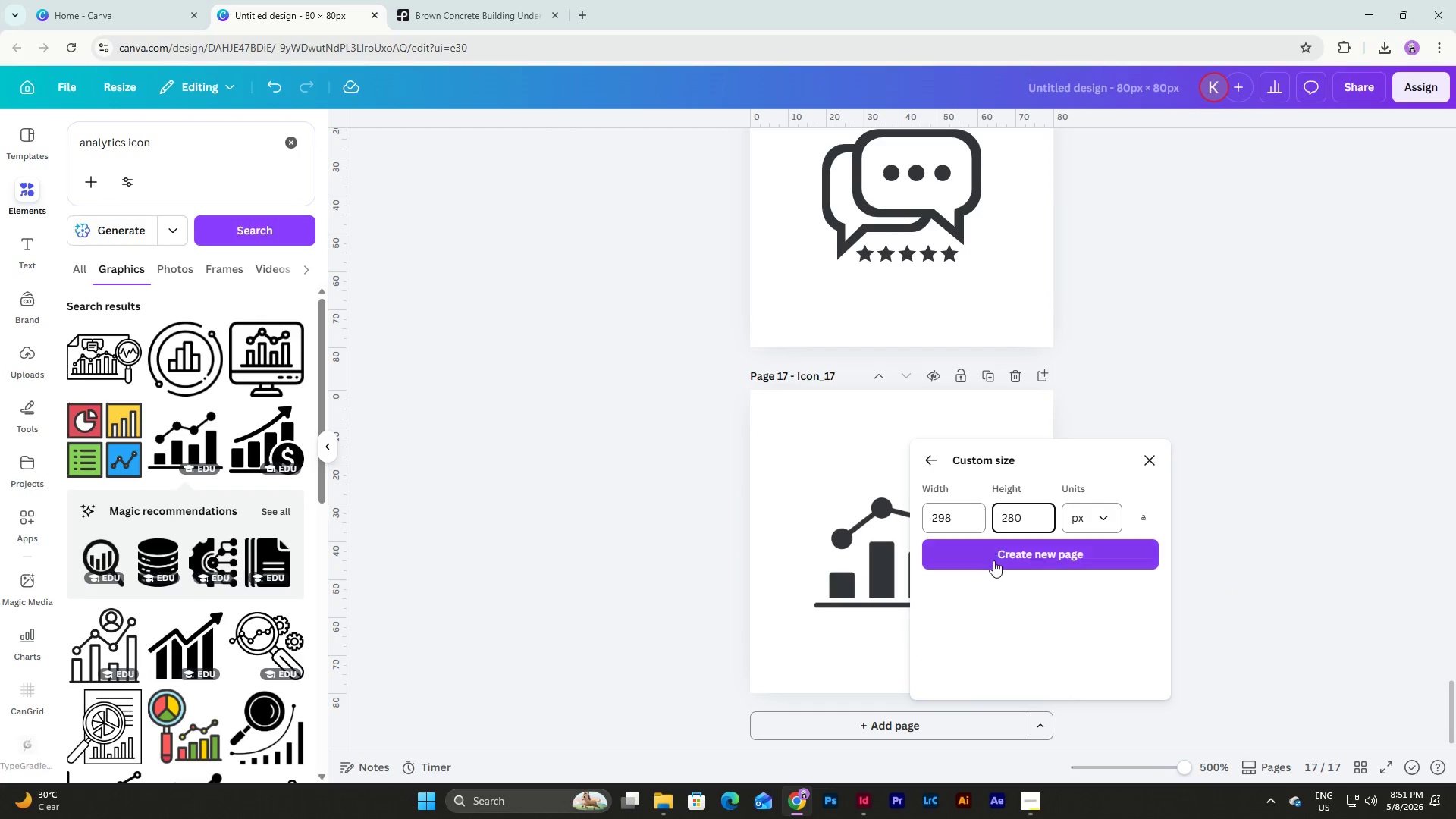 
left_click([993, 560])
 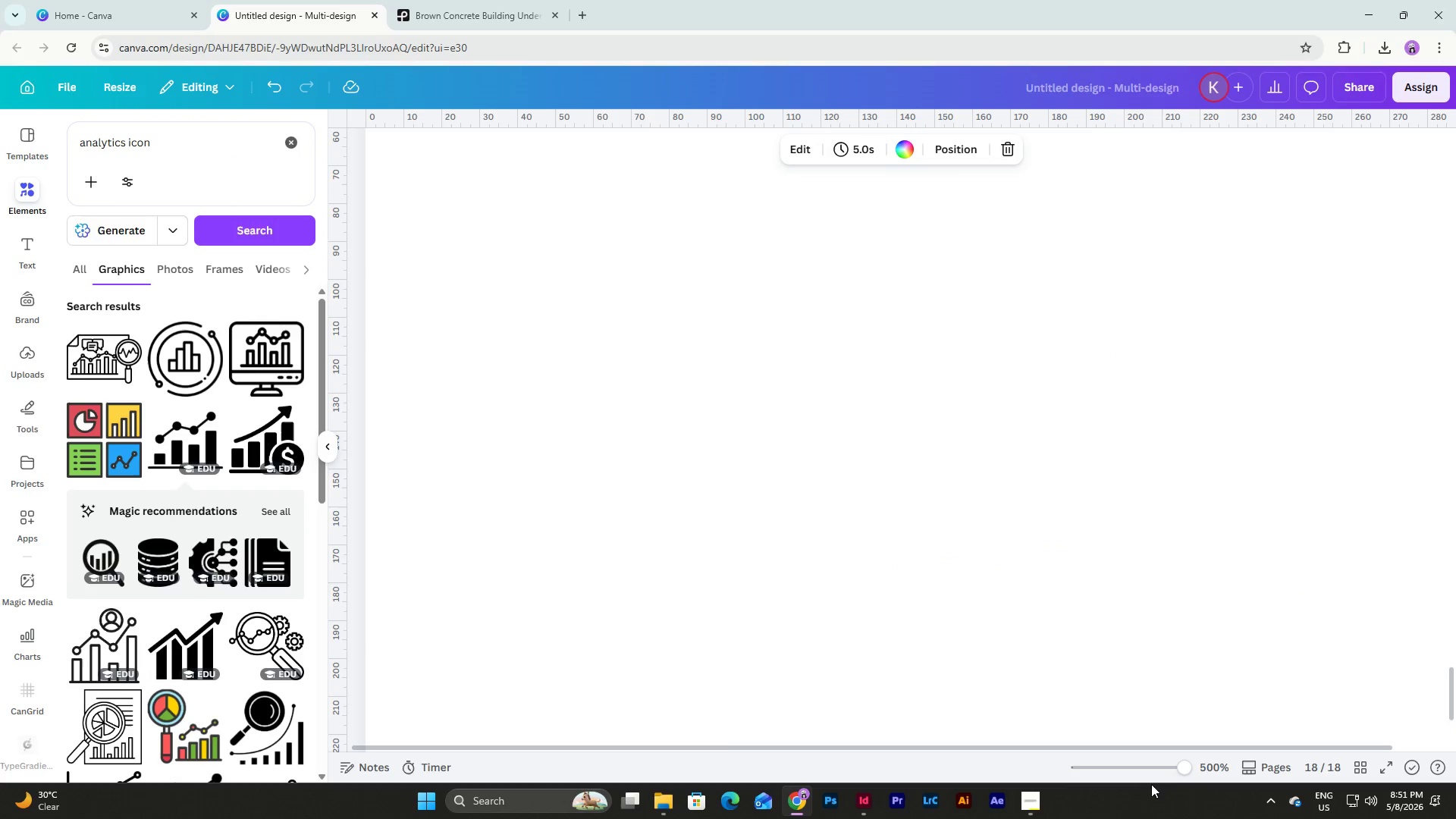 
left_click_drag(start_coordinate=[1178, 767], to_coordinate=[1155, 765])
 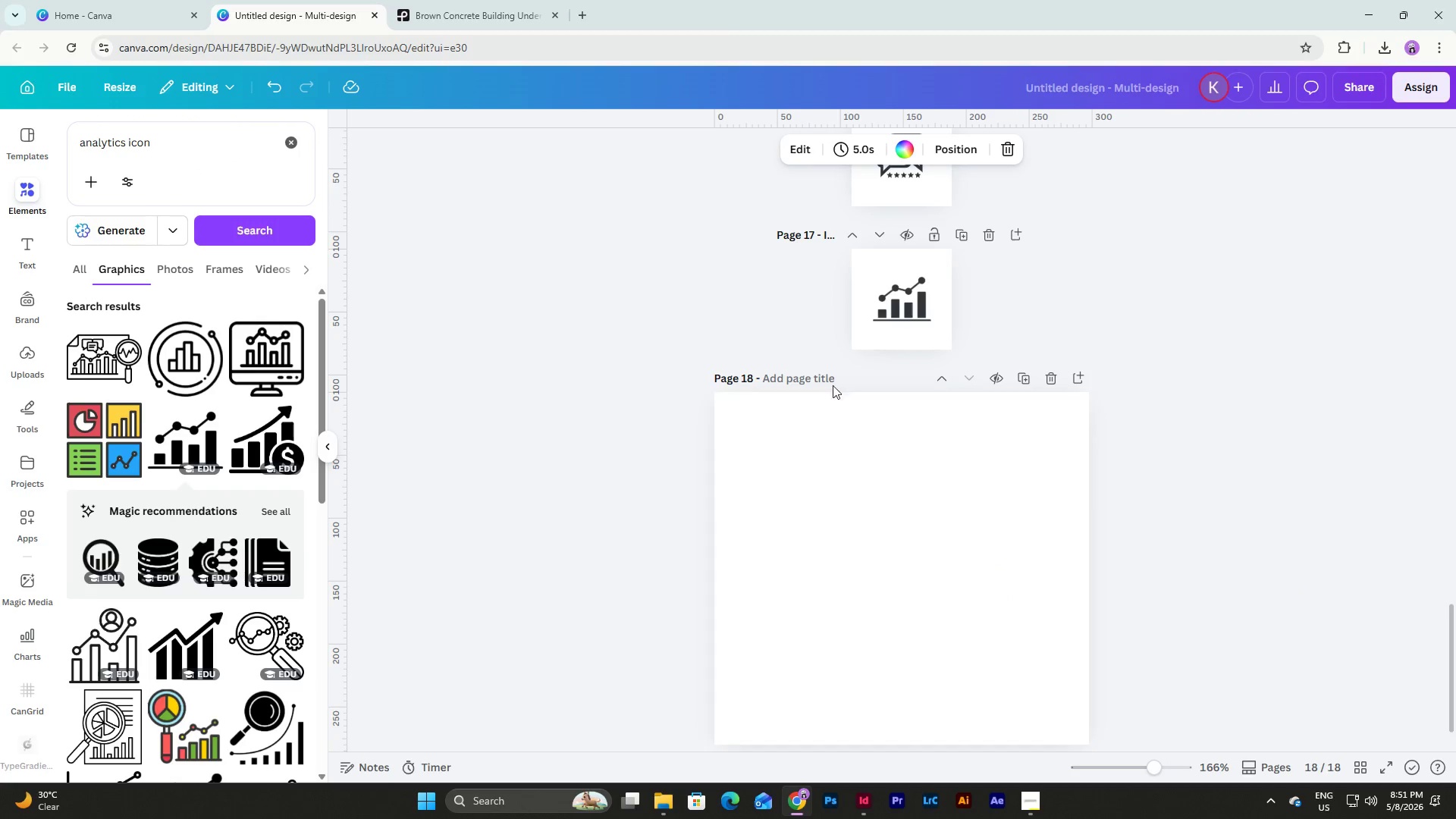 
left_click([820, 378])
 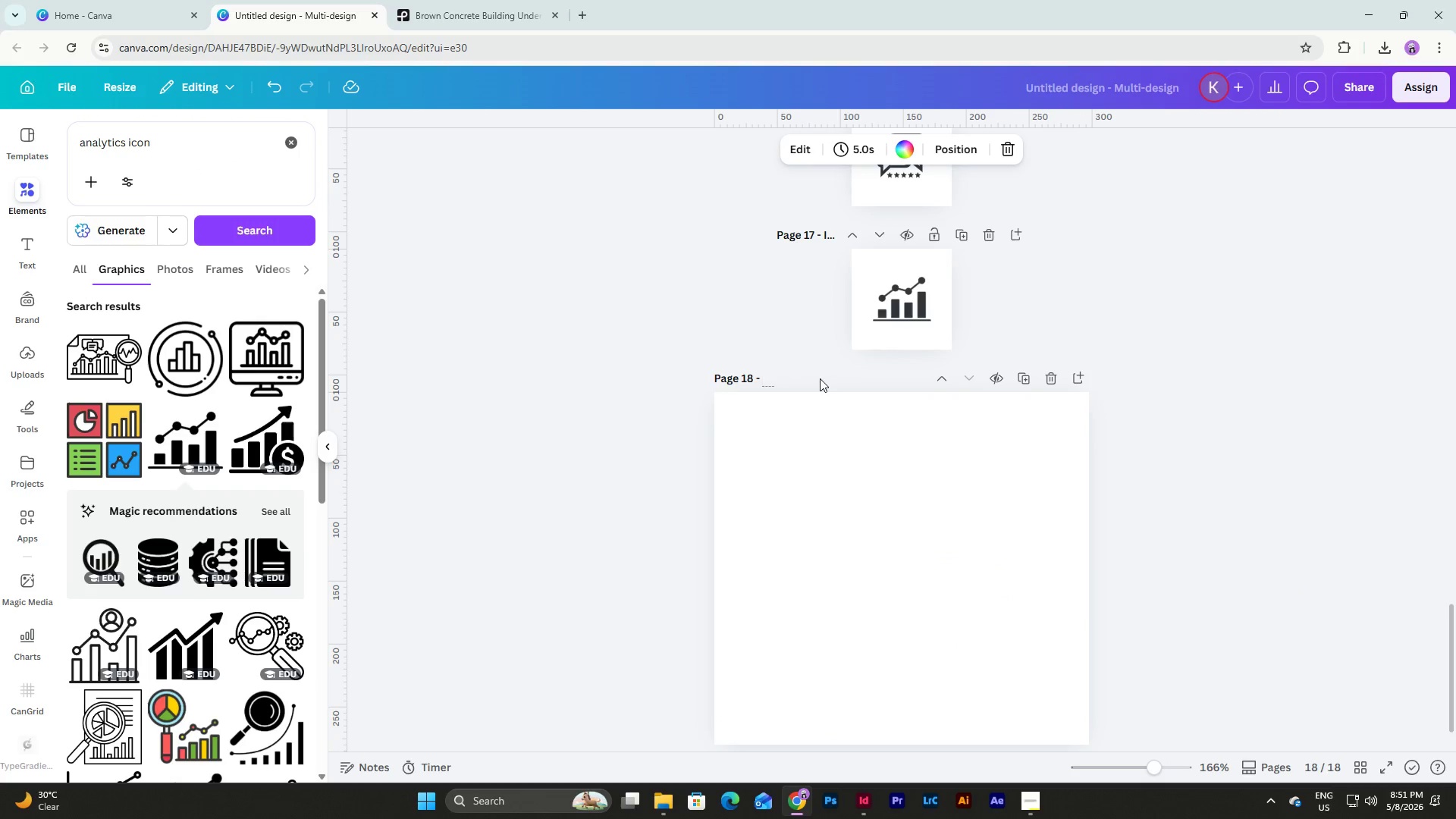 
type(Image_1)
 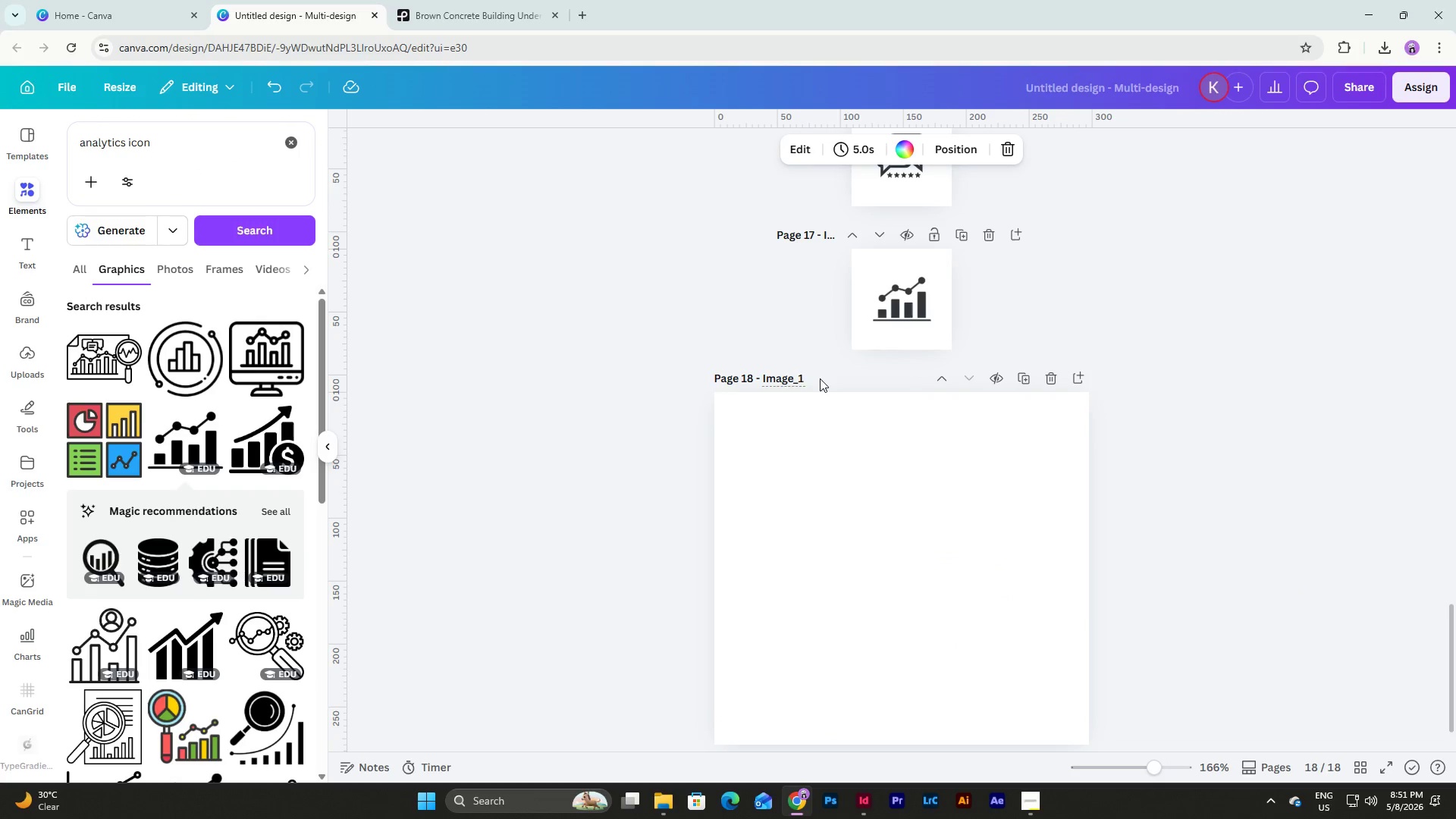 
left_click_drag(start_coordinate=[168, 139], to_coordinate=[84, 143])
 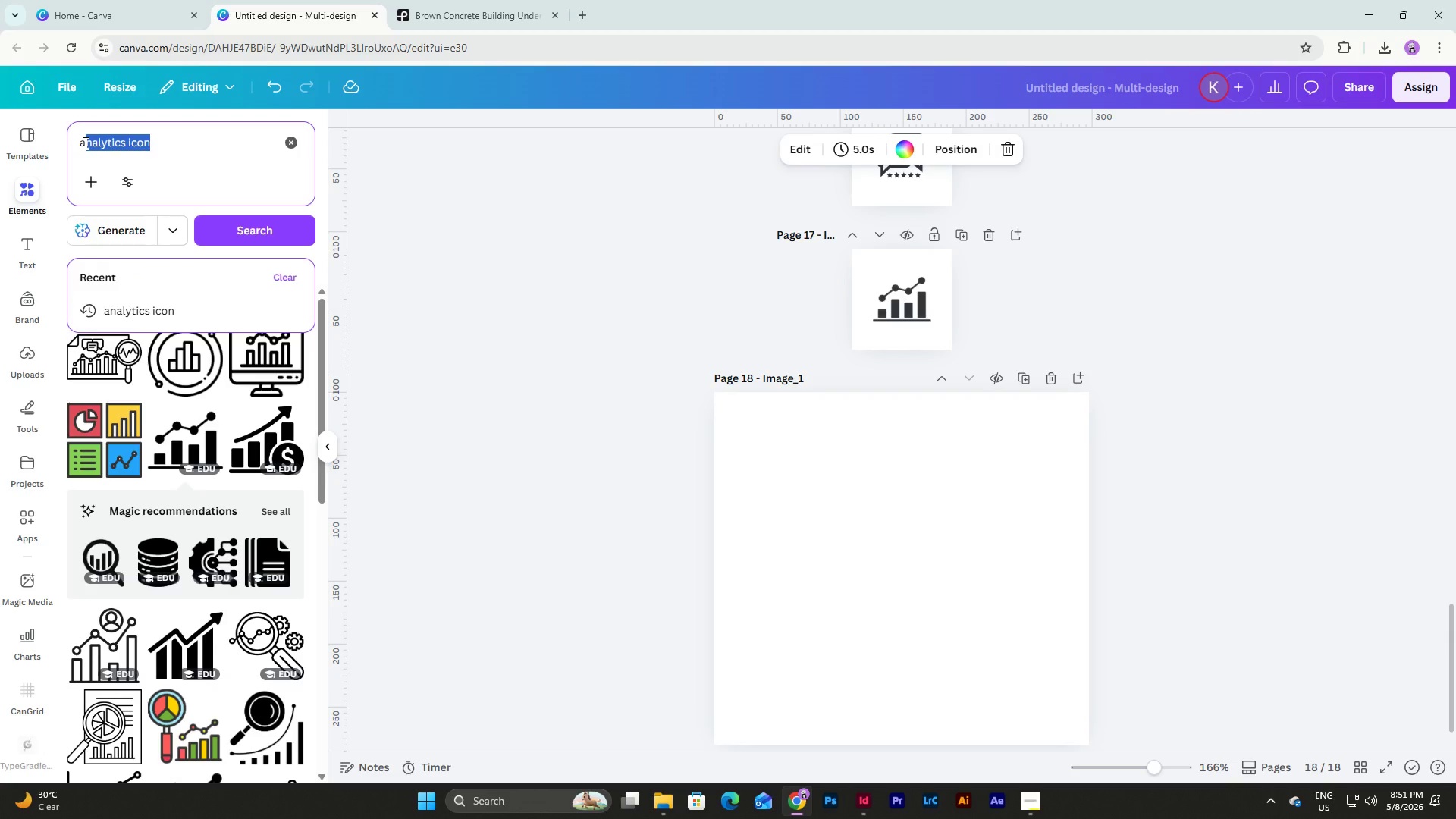 
type(ncient ho)
key(Backspace)
key(Backspace)
type(hotel)
 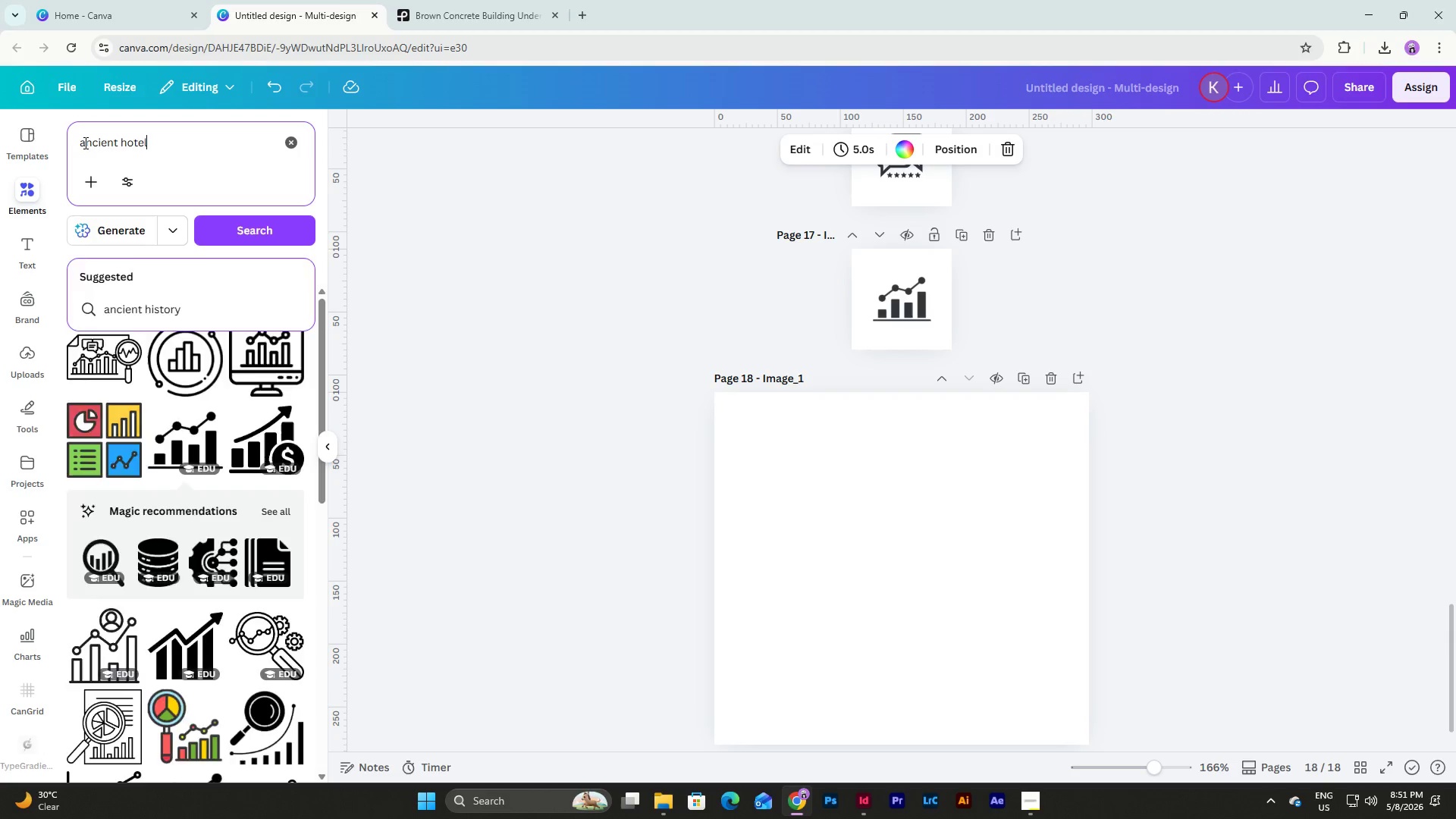 
key(Enter)
 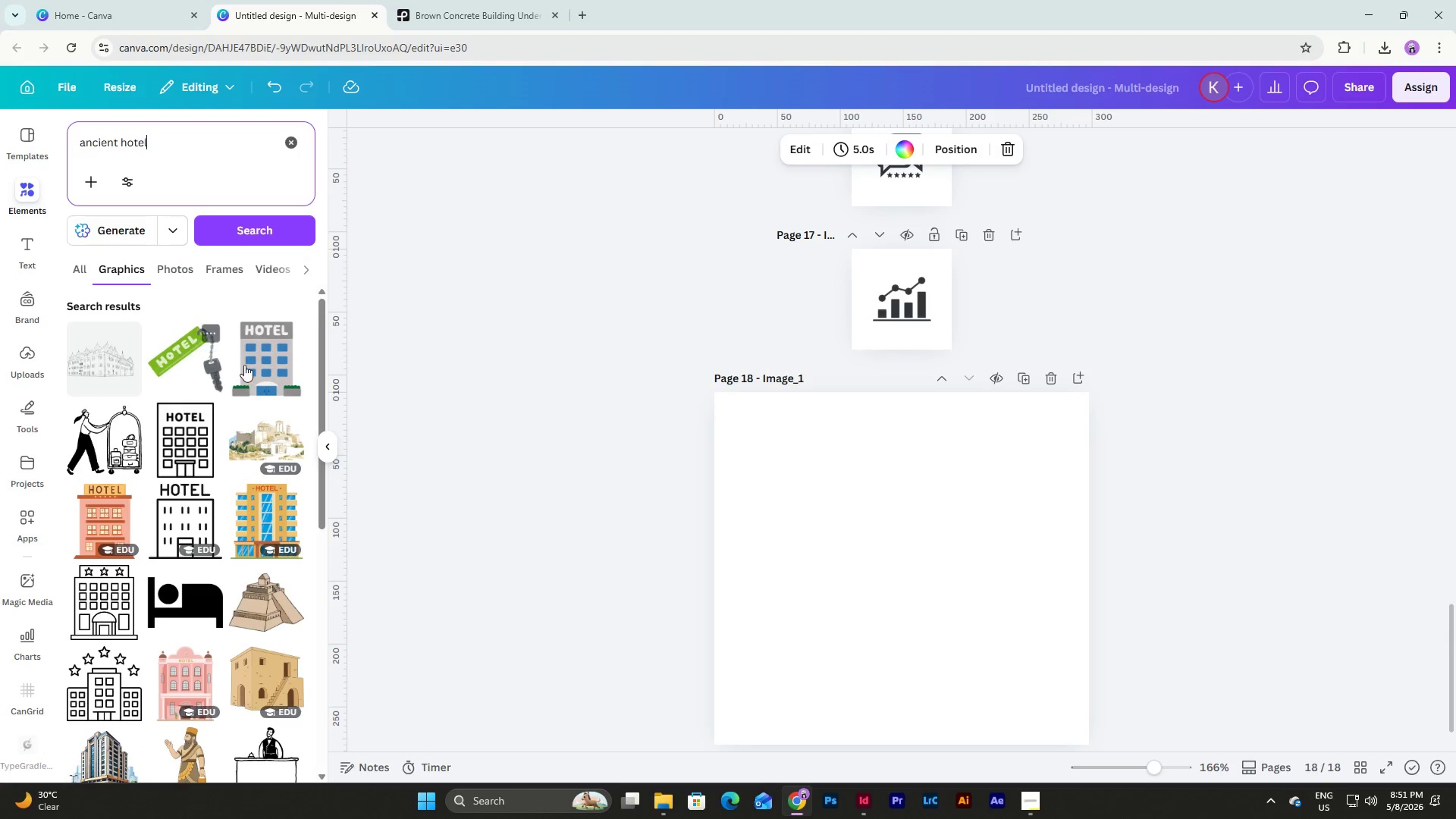 
scroll: coordinate [249, 362], scroll_direction: down, amount: 20.0
 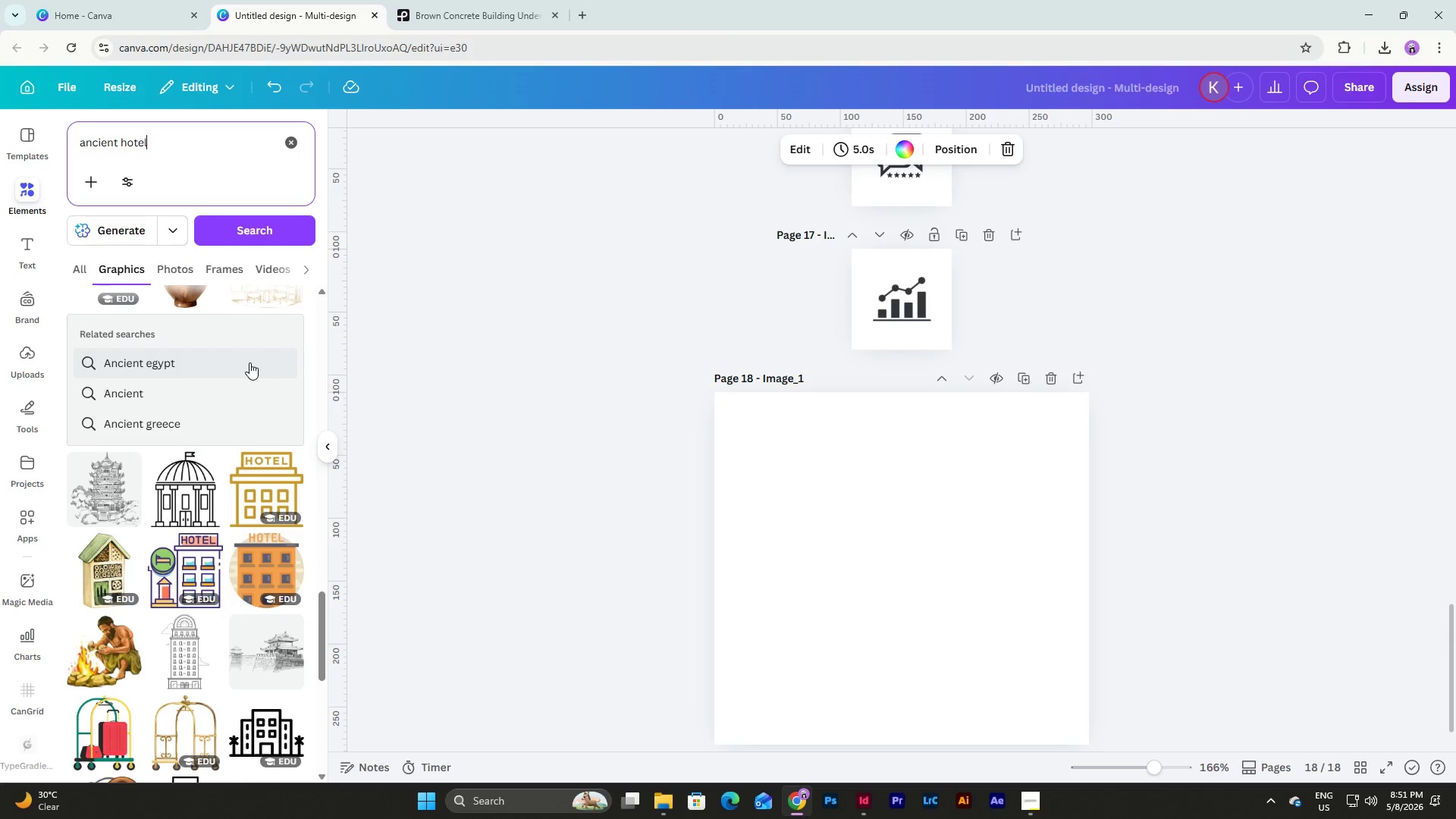 
scroll: coordinate [249, 362], scroll_direction: down, amount: 6.0
 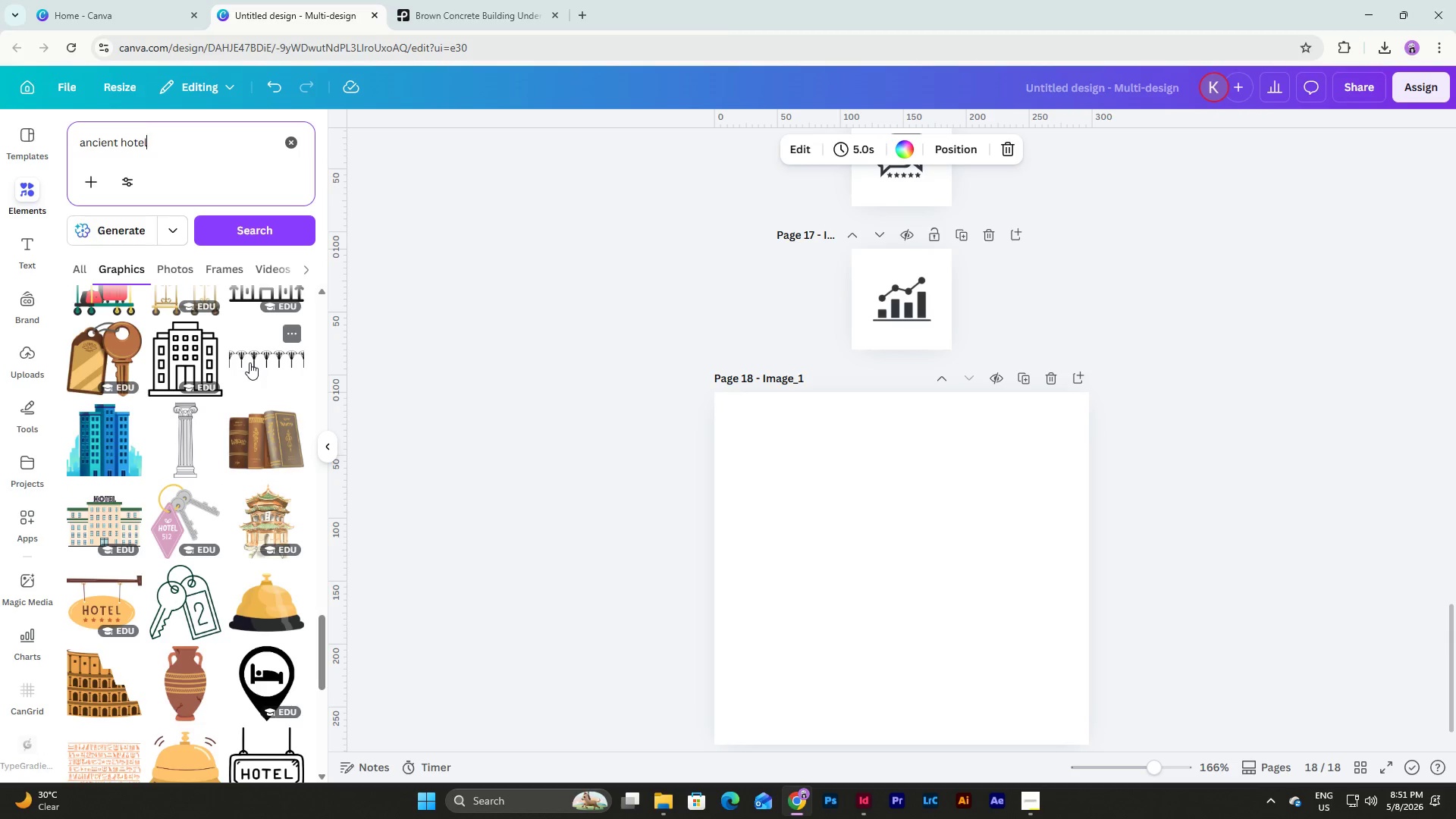 
left_click([177, 259])
 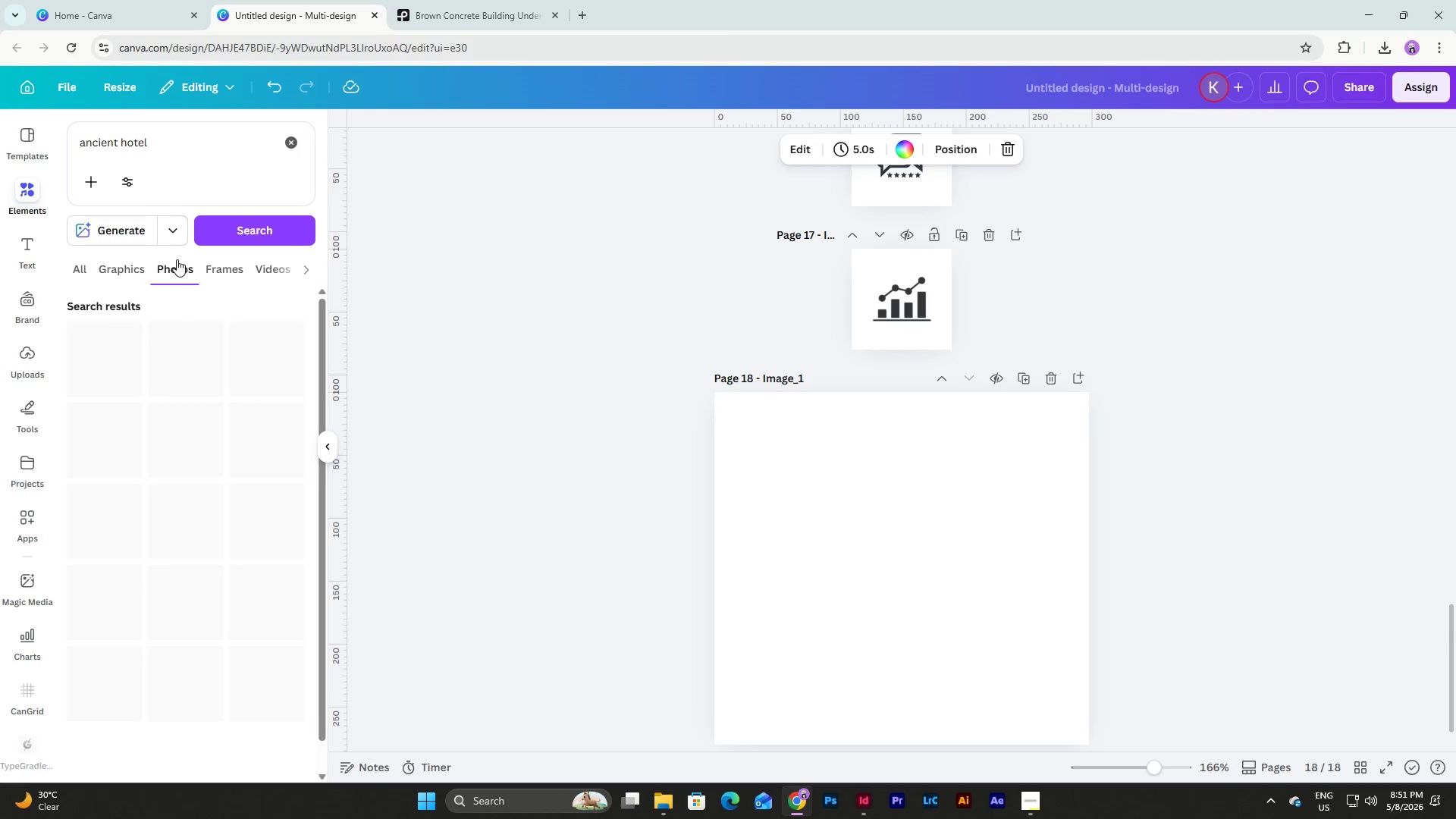 
scroll: coordinate [249, 362], scroll_direction: up, amount: 15.0
 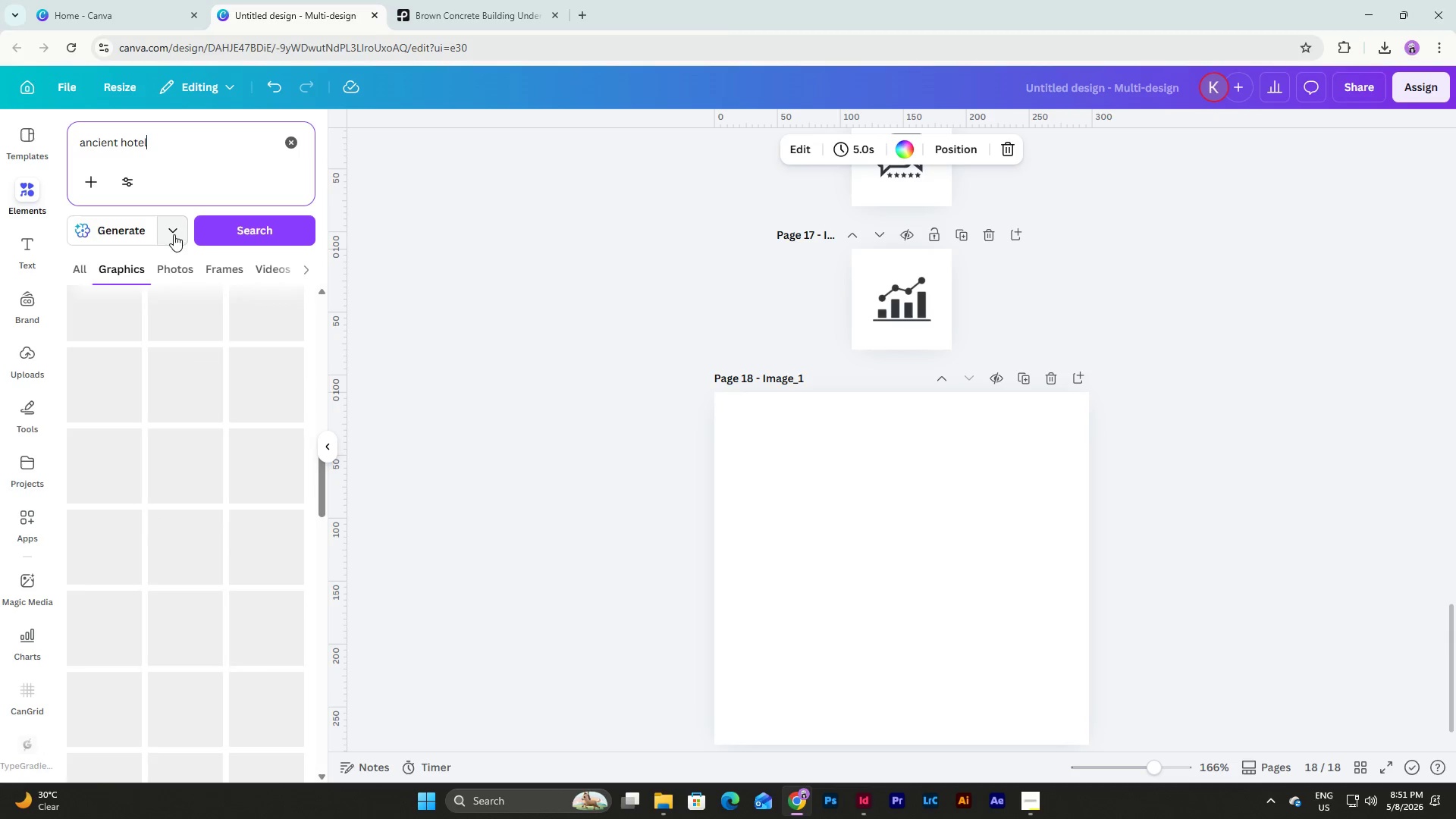 
mouse_move([186, 265])
 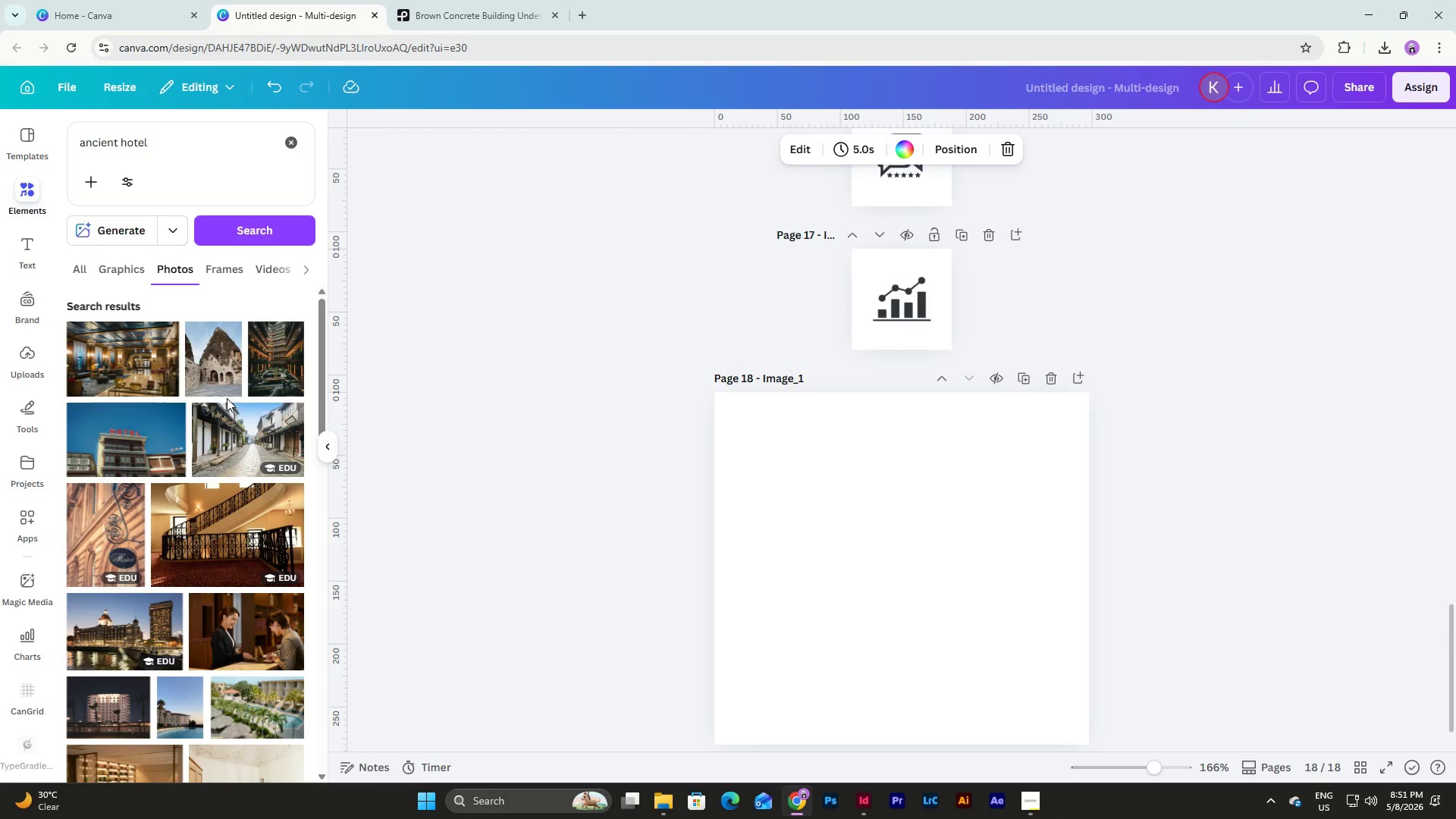 
scroll: coordinate [227, 398], scroll_direction: down, amount: 20.0
 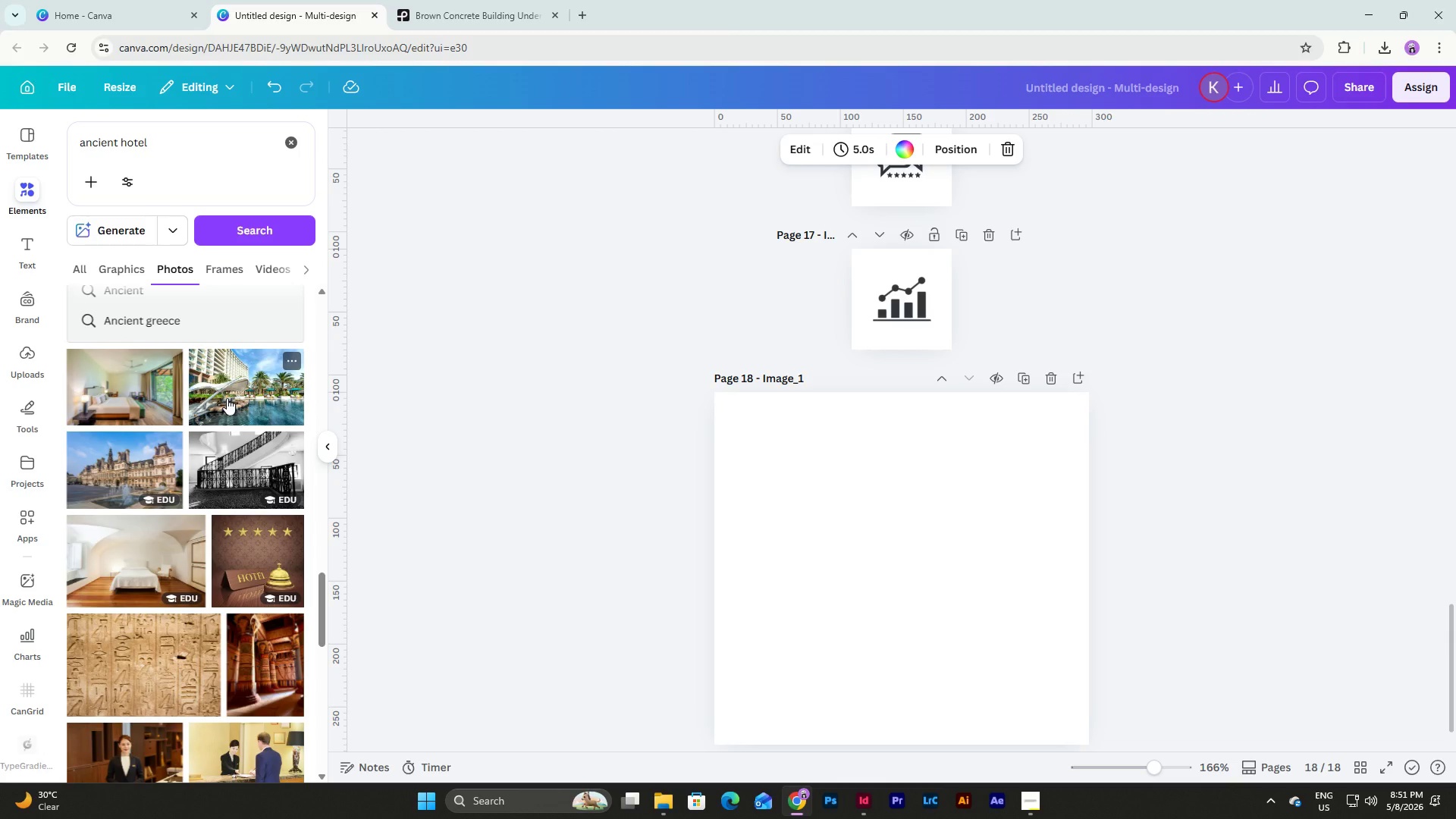 
left_click([155, 388])
 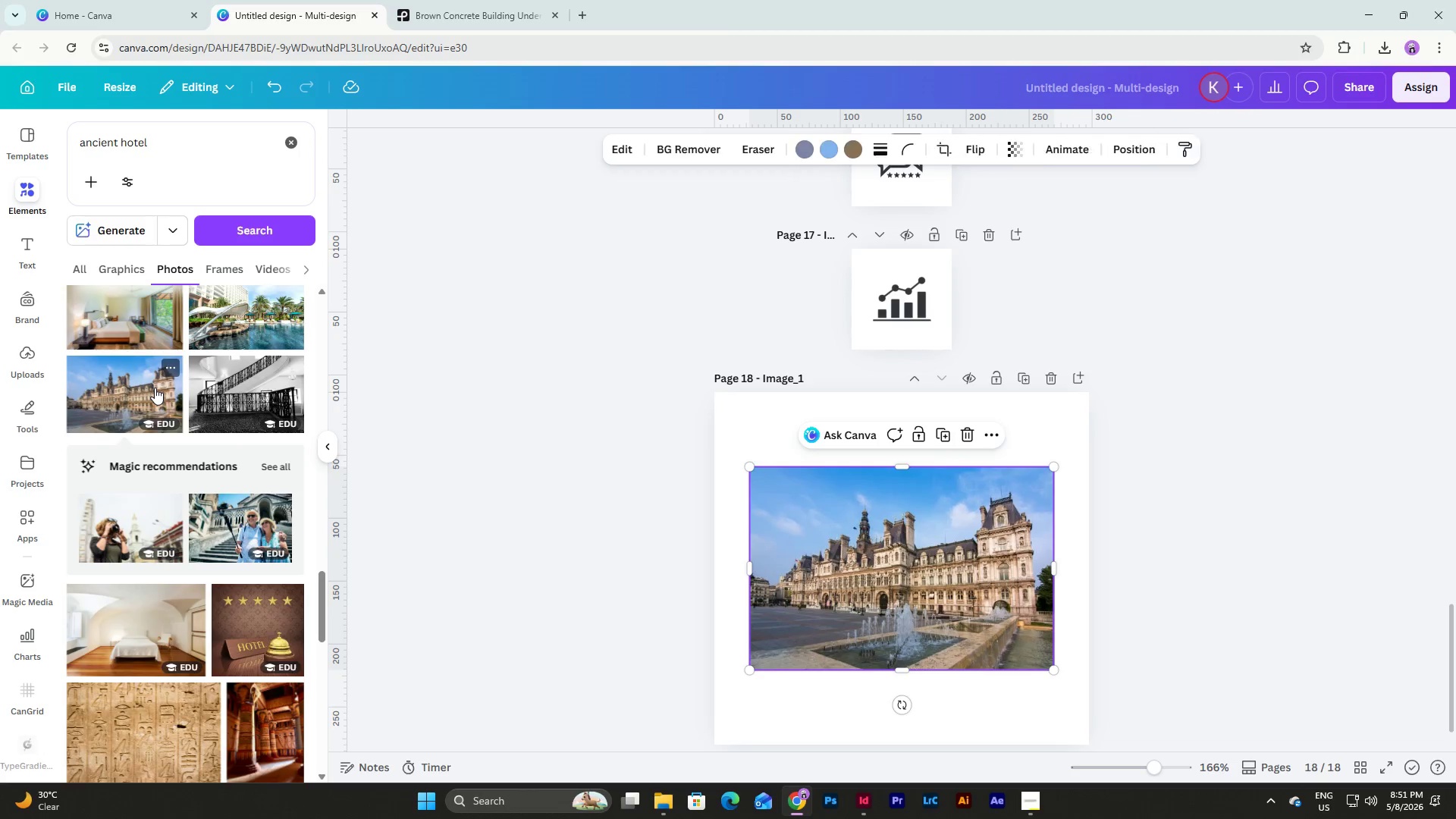 
scroll: coordinate [227, 398], scroll_direction: down, amount: 1.0
 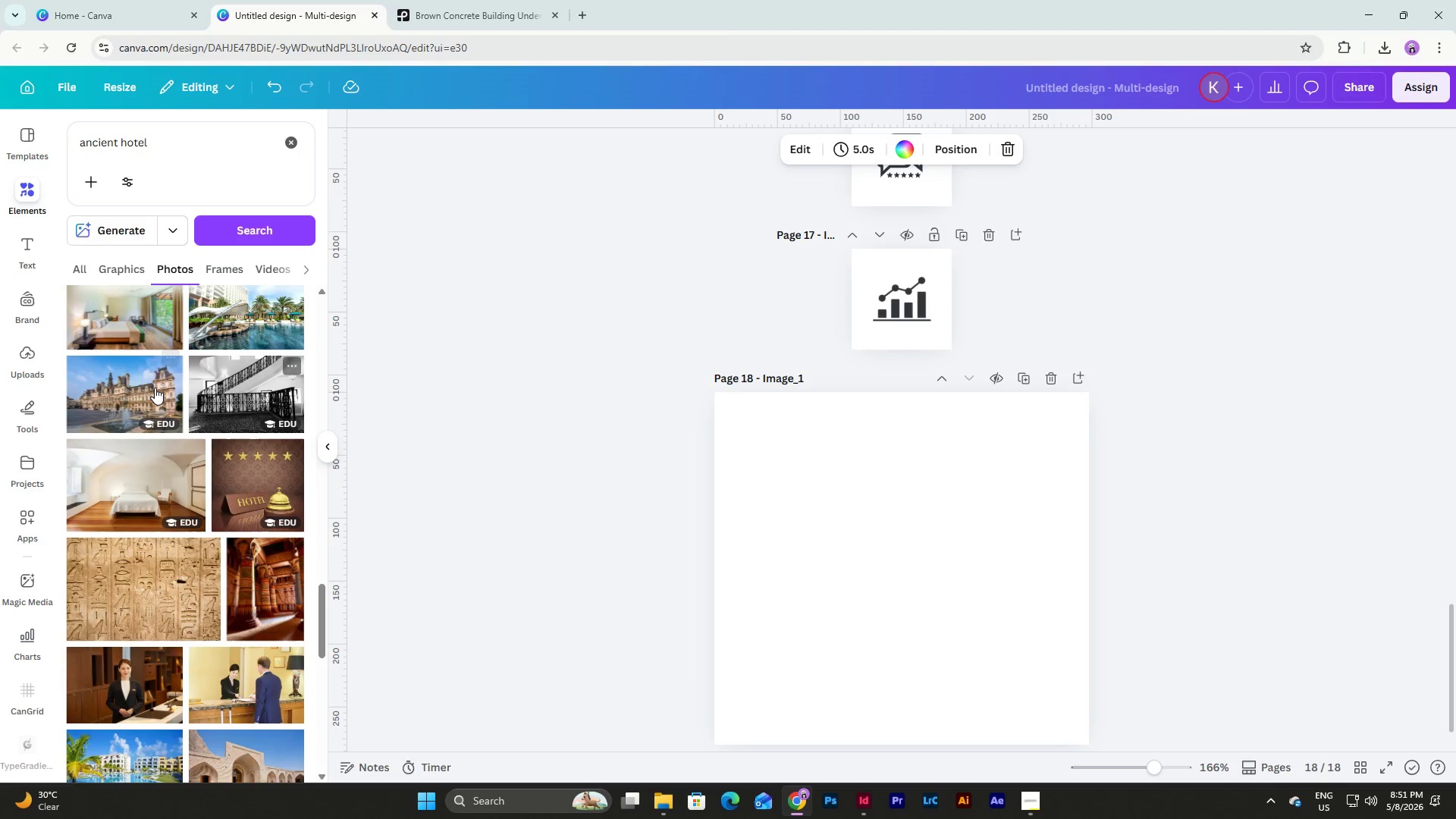 
mouse_move([179, 388])
 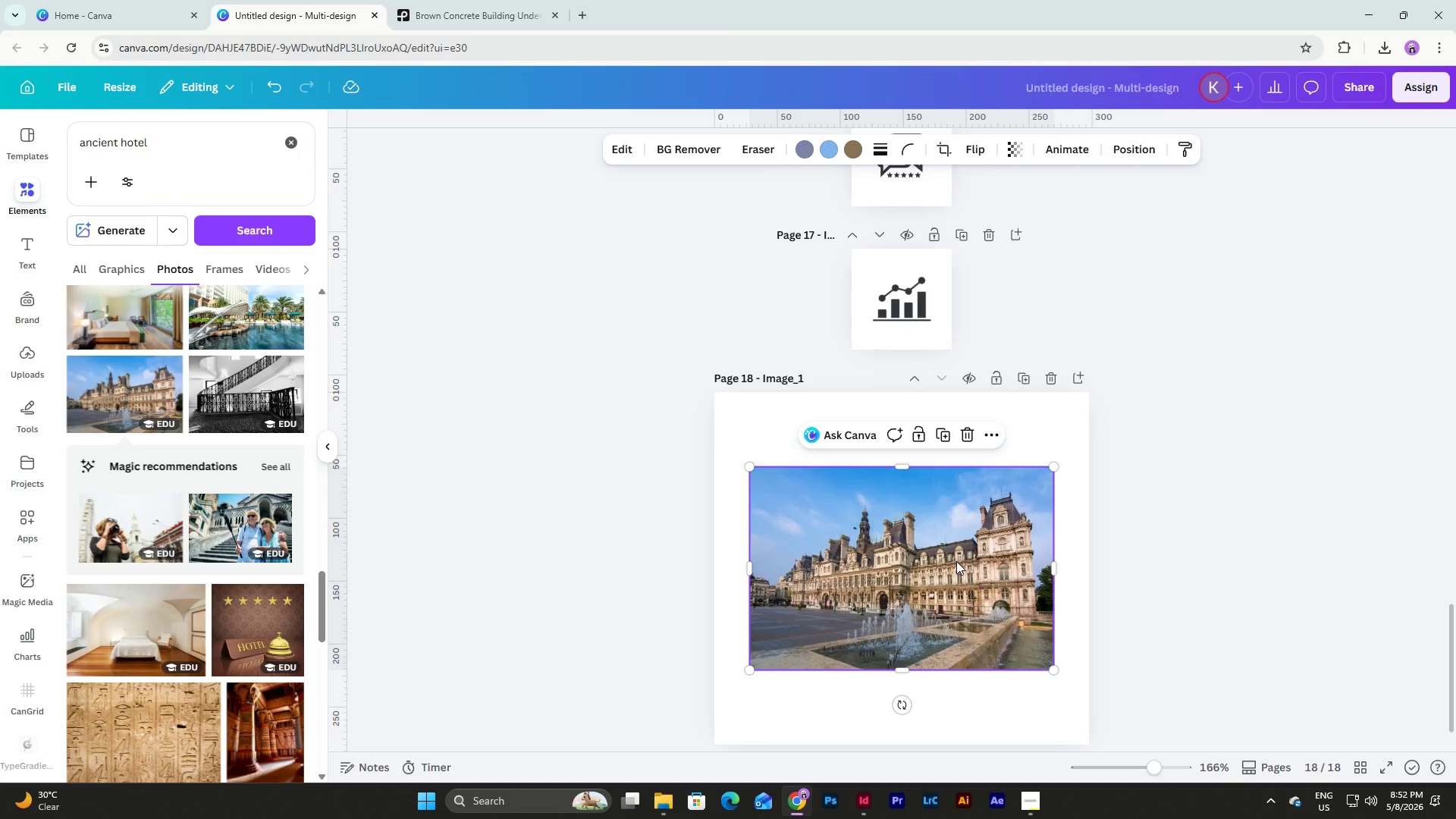 
left_click_drag(start_coordinate=[956, 561], to_coordinate=[956, 541])
 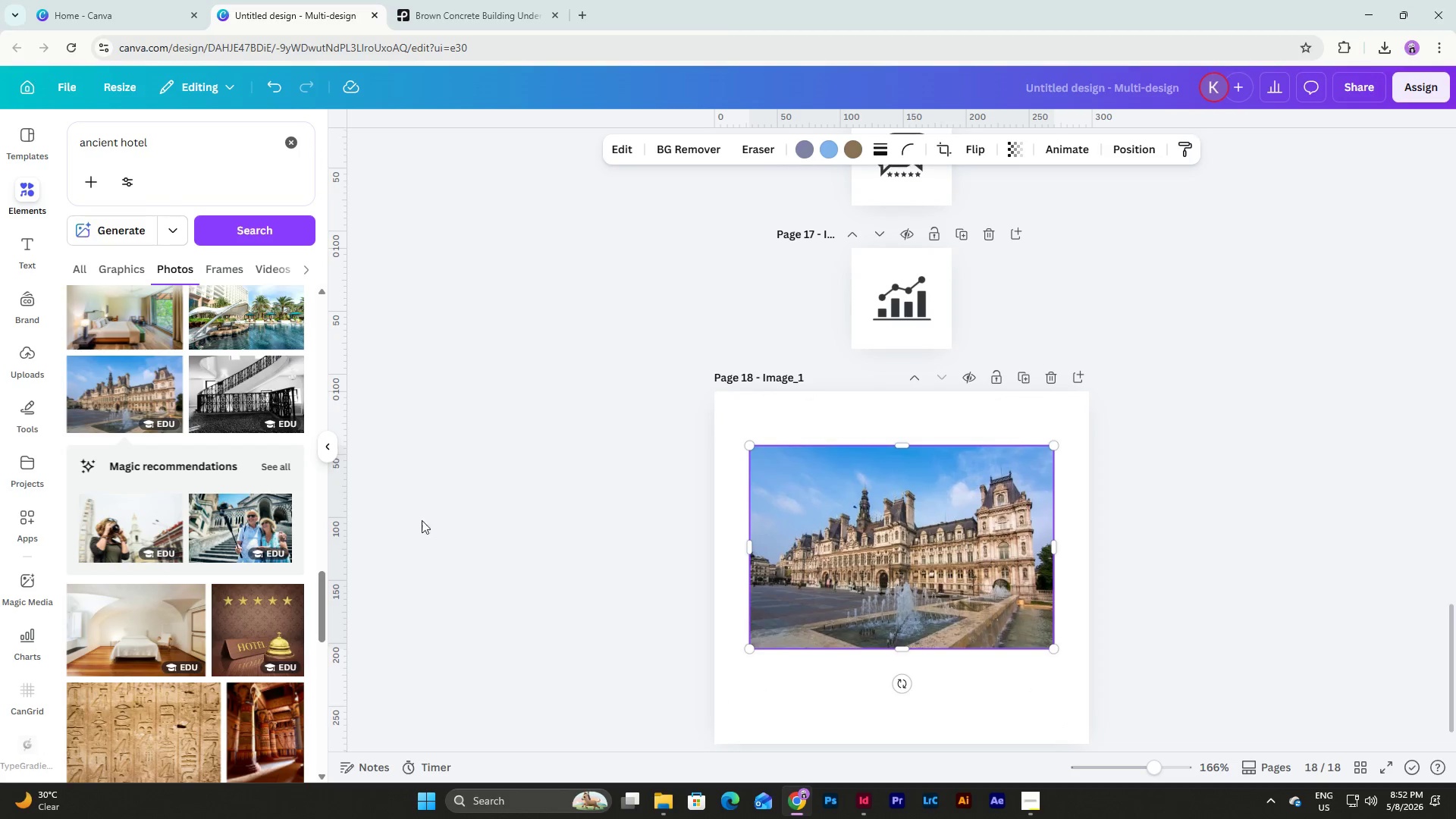 
scroll: coordinate [244, 479], scroll_direction: down, amount: 6.0
 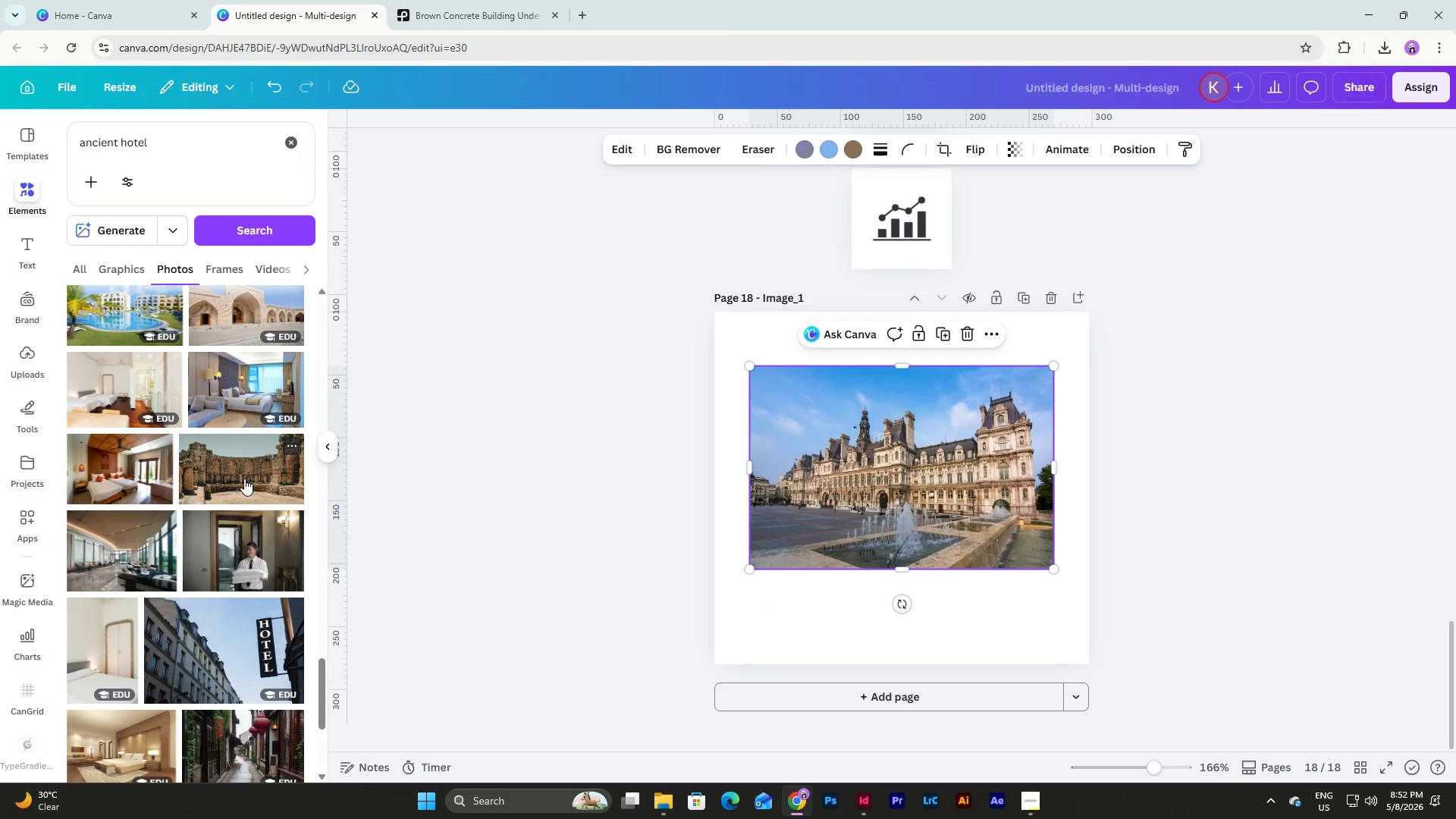 
left_click([972, 337])
 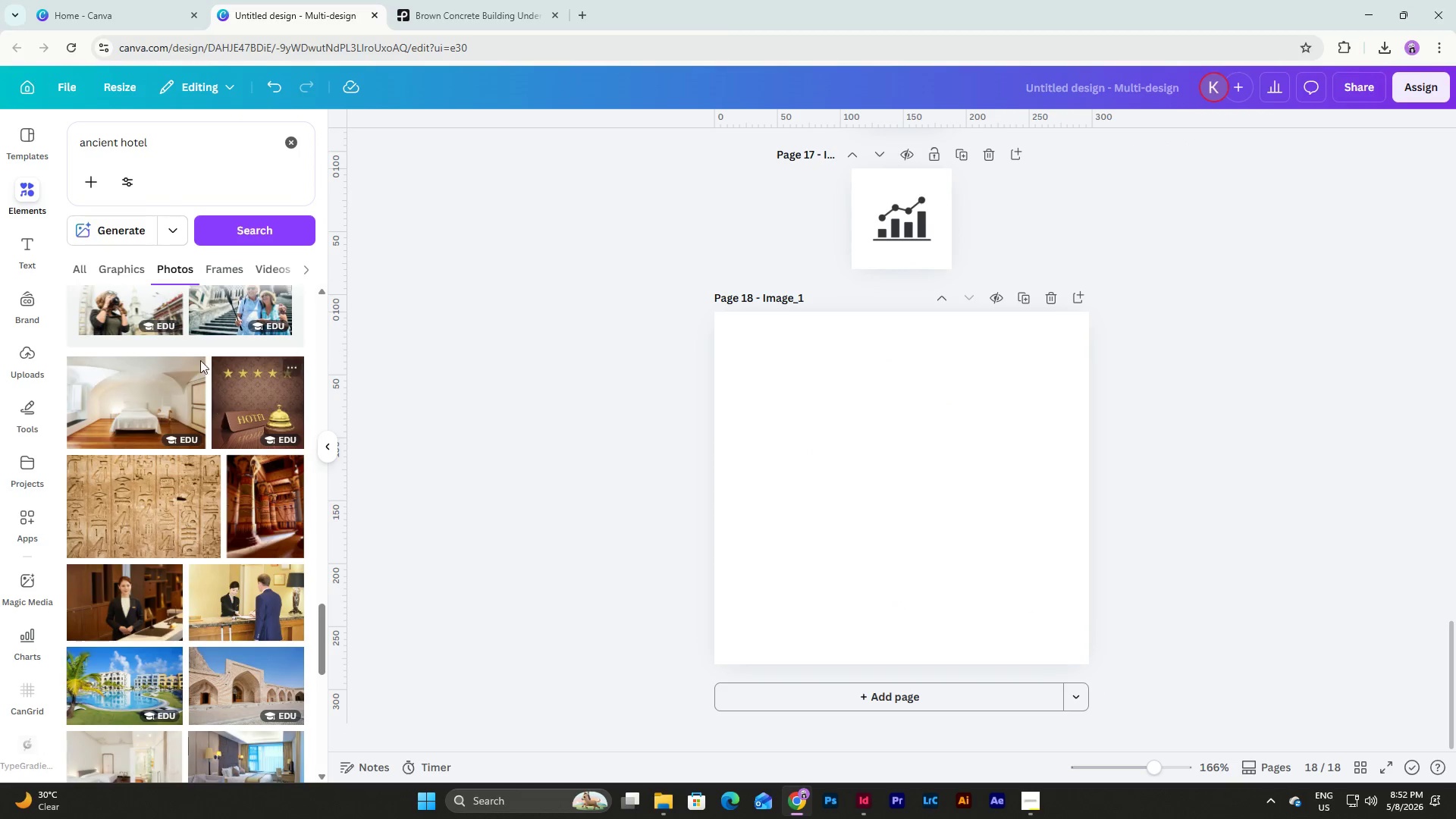 
scroll: coordinate [244, 479], scroll_direction: up, amount: 5.0
 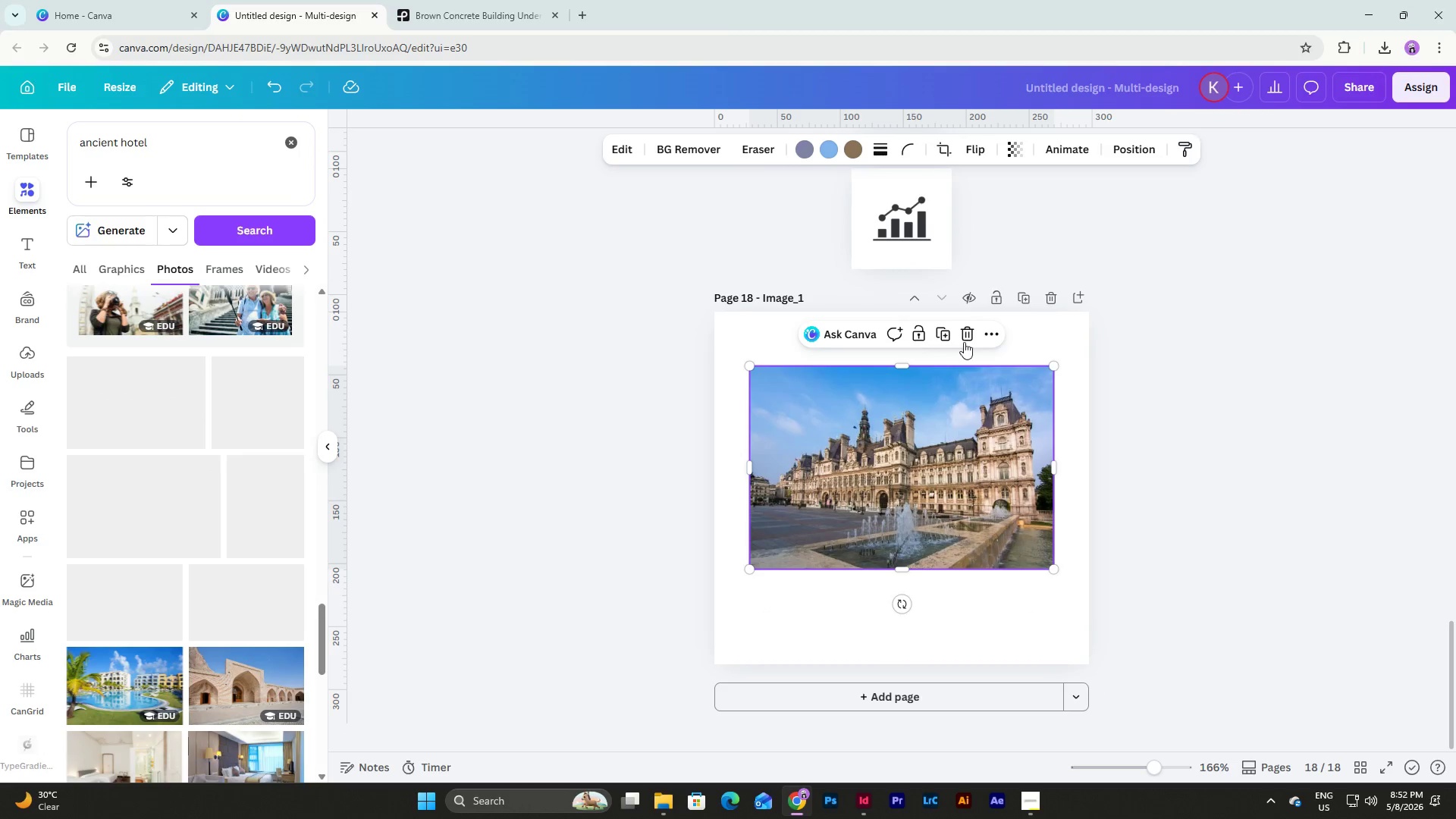 
left_click([138, 259])
 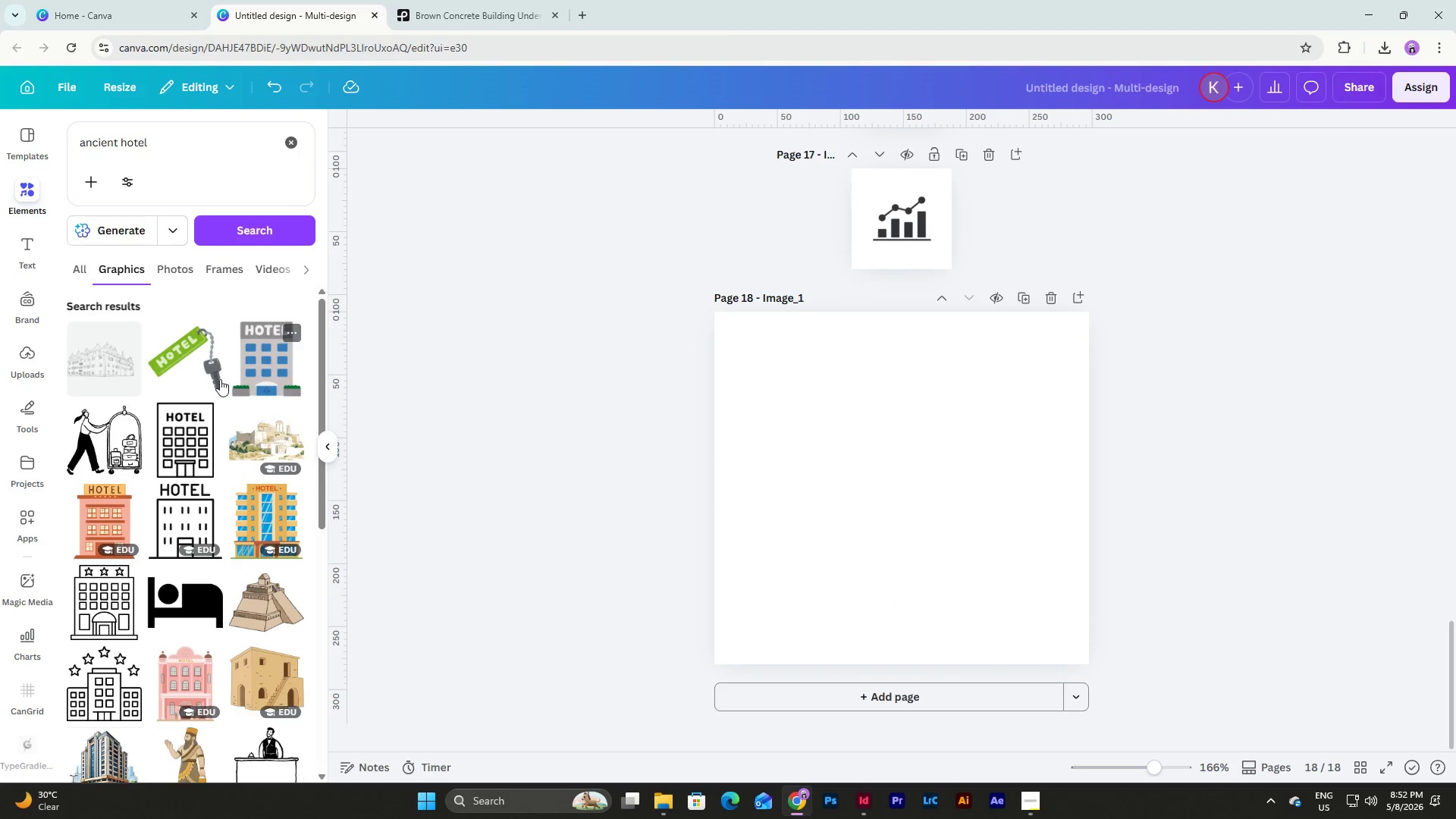 
left_click([78, 366])
 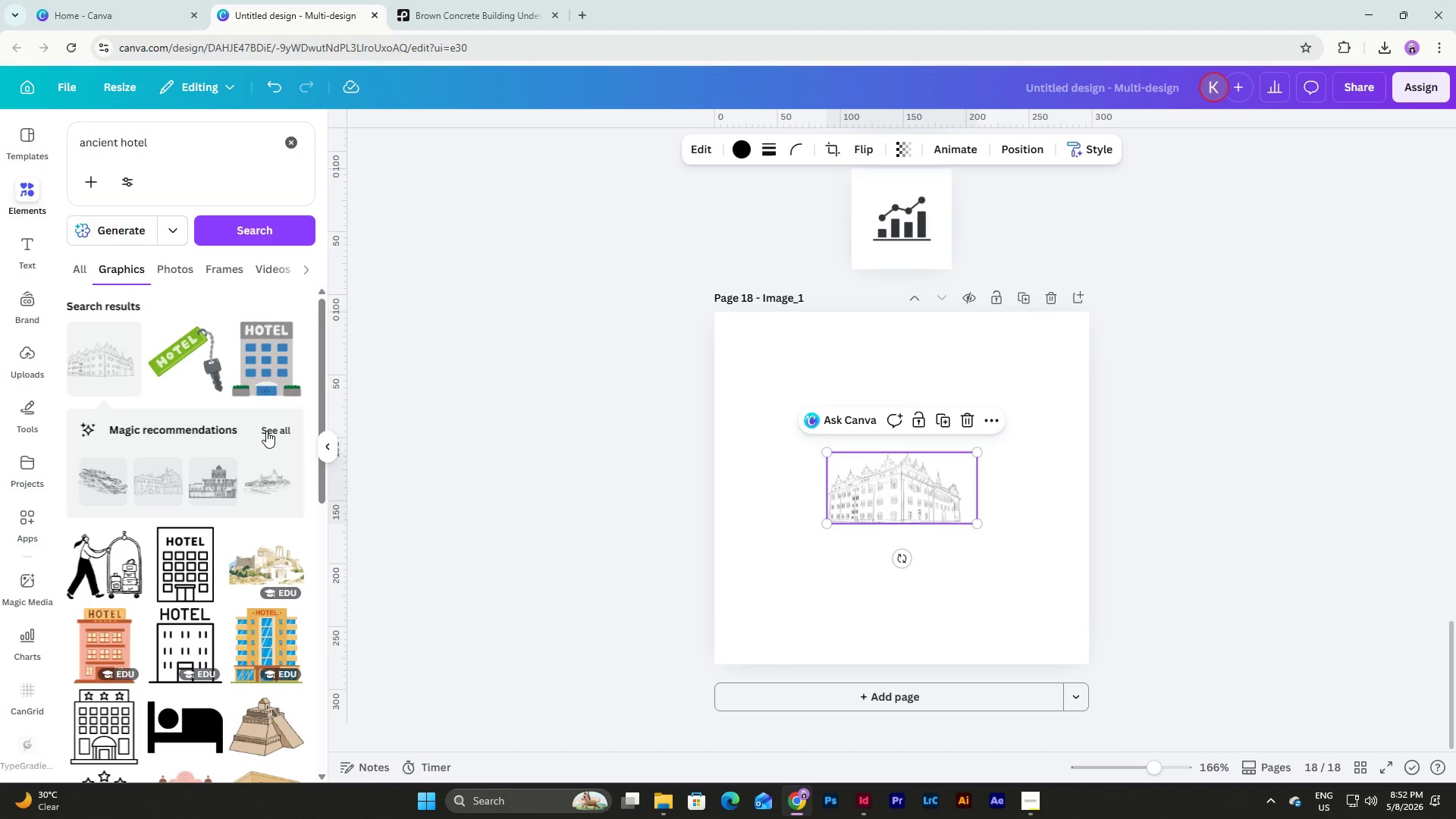 
scroll: coordinate [220, 379], scroll_direction: up, amount: 3.0
 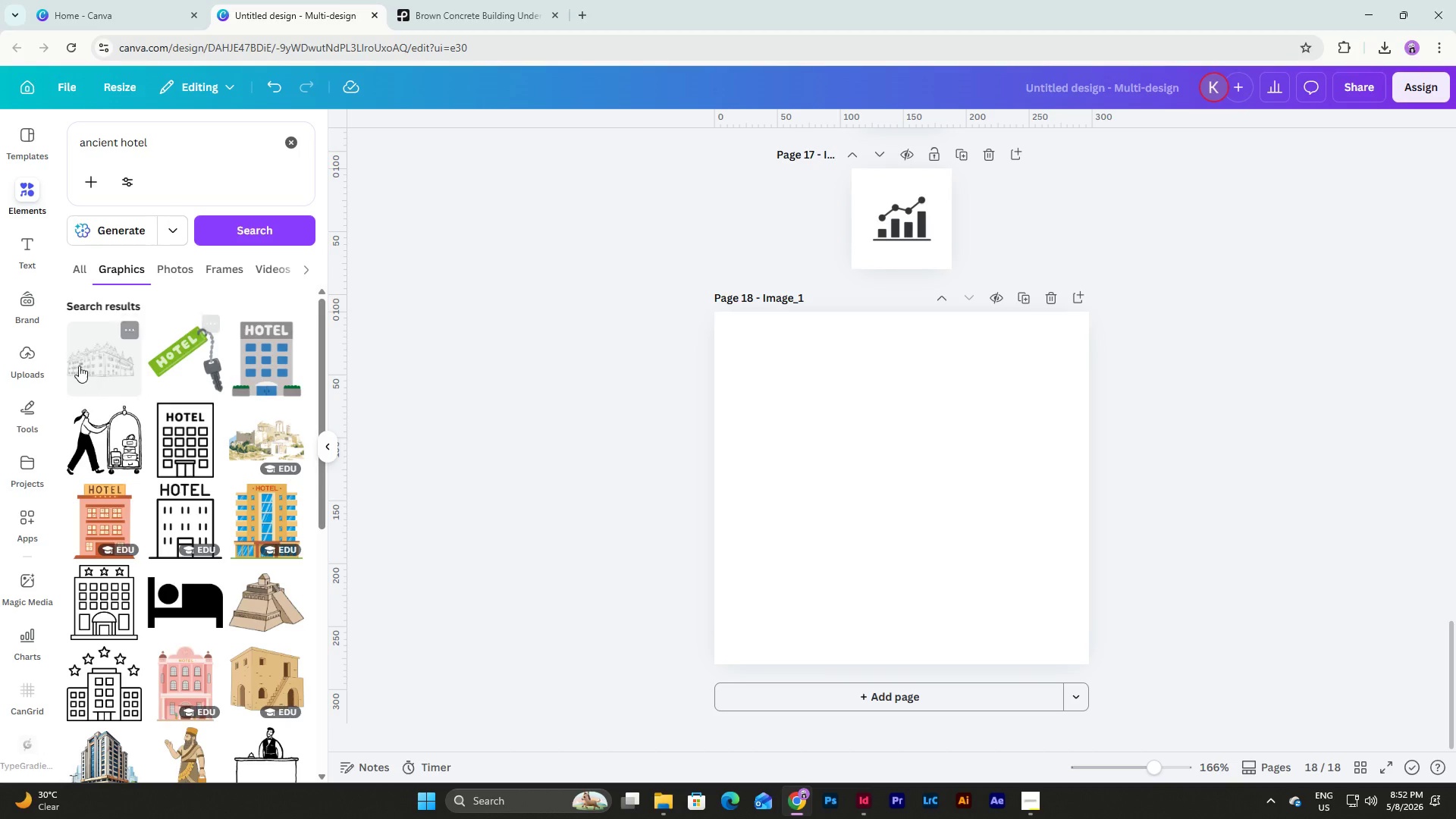 
left_click([221, 488])
 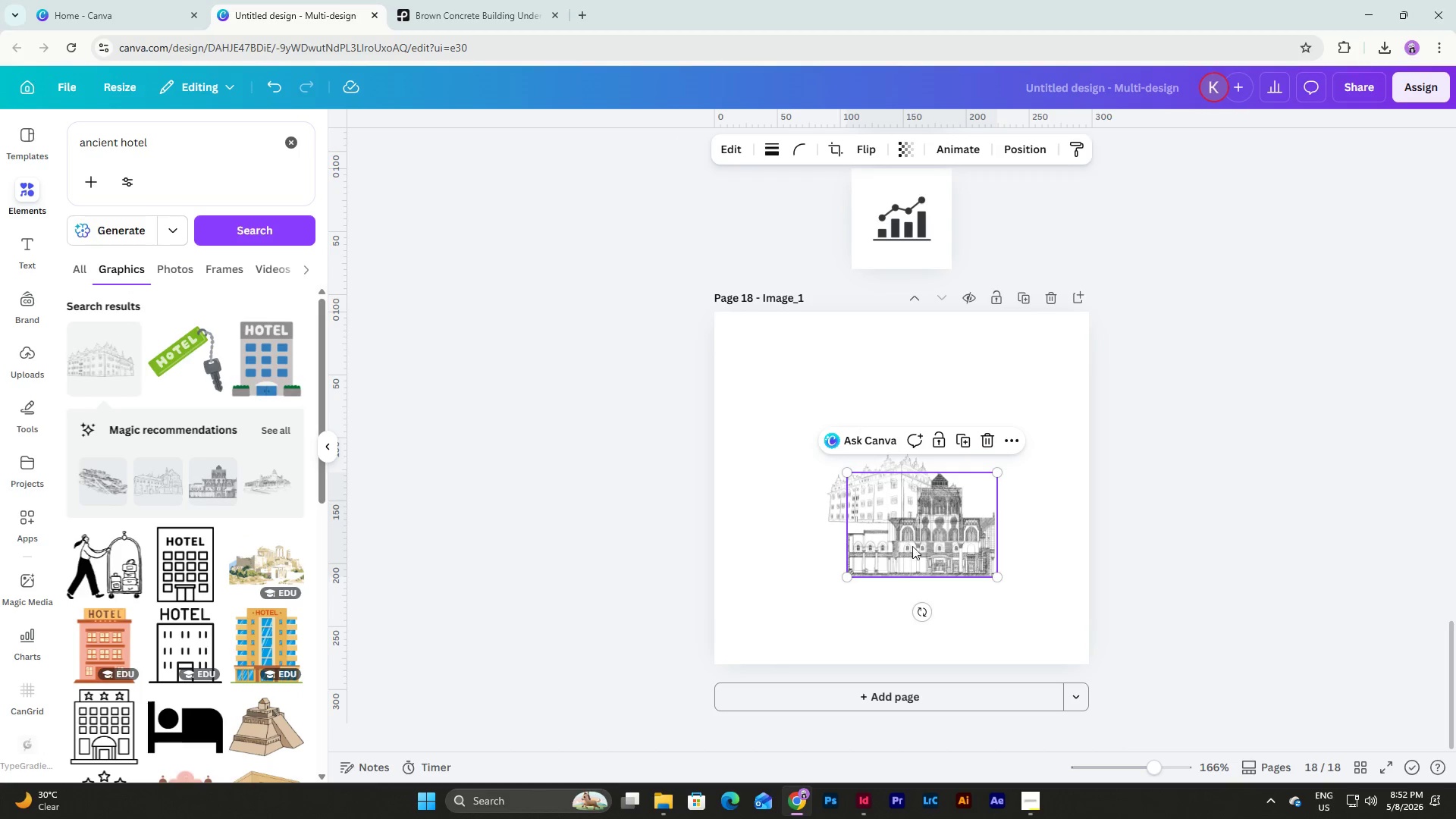 
left_click_drag(start_coordinate=[942, 548], to_coordinate=[946, 608])
 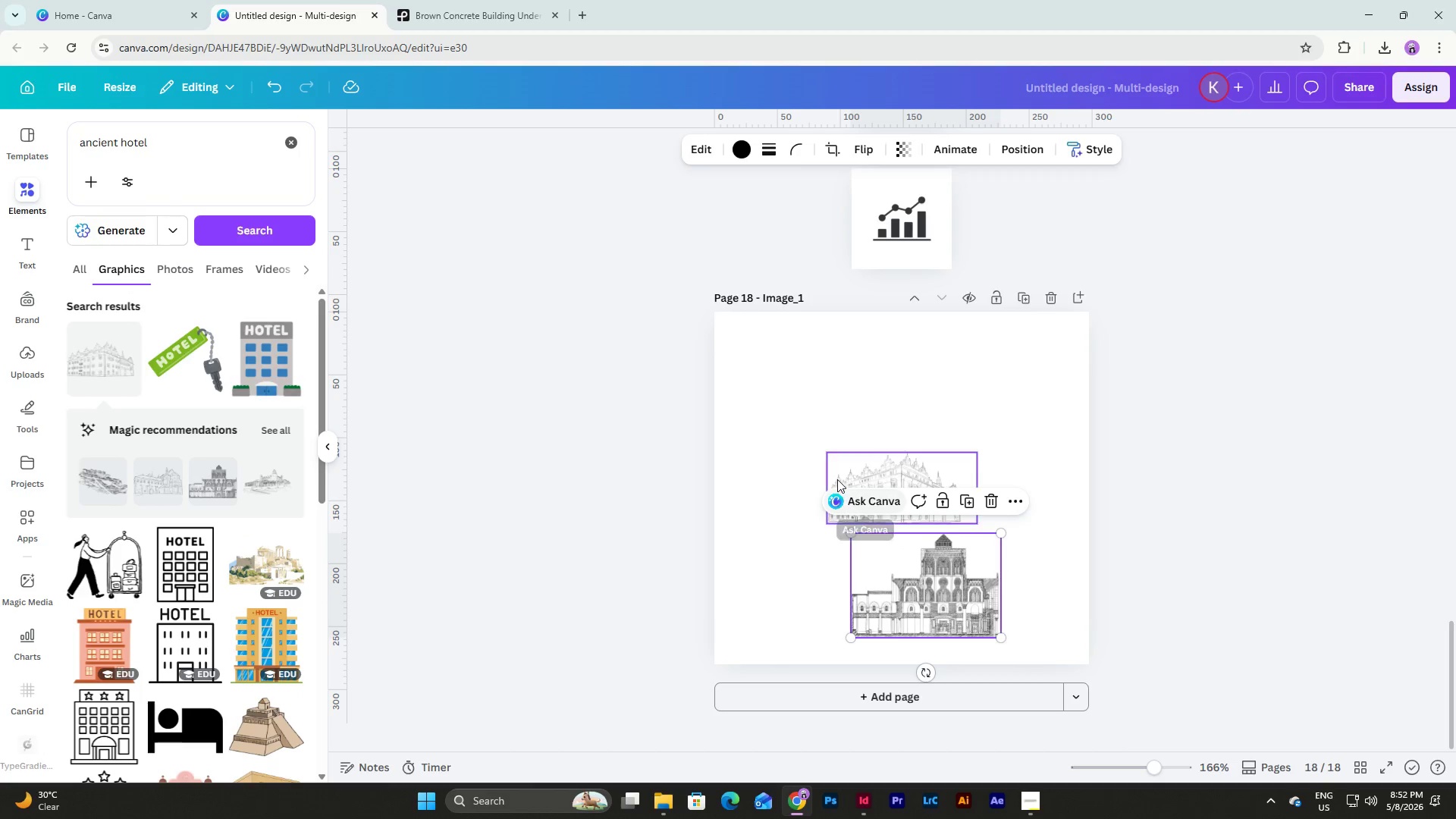 
left_click([837, 479])
 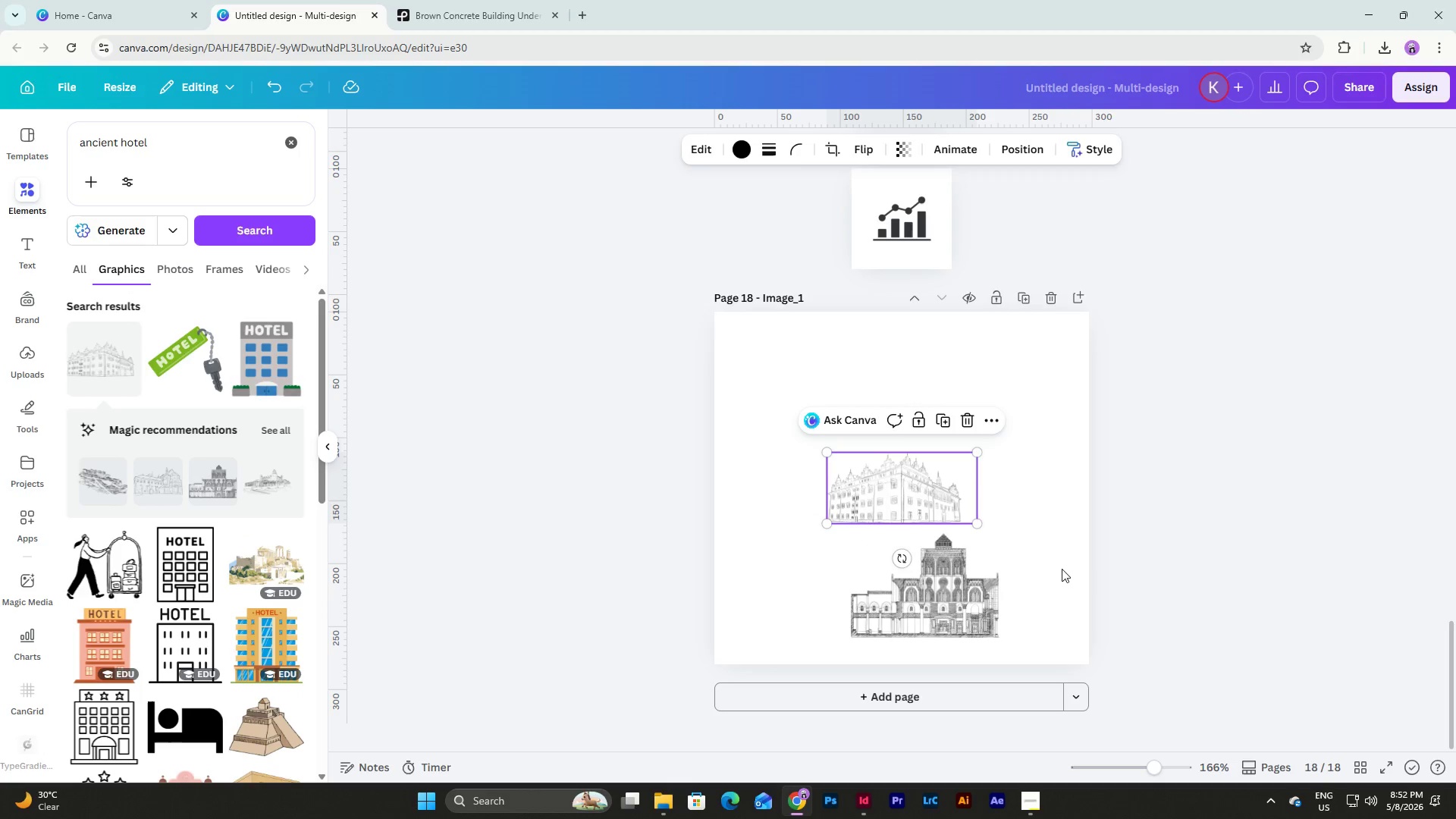 
key(Backspace)
 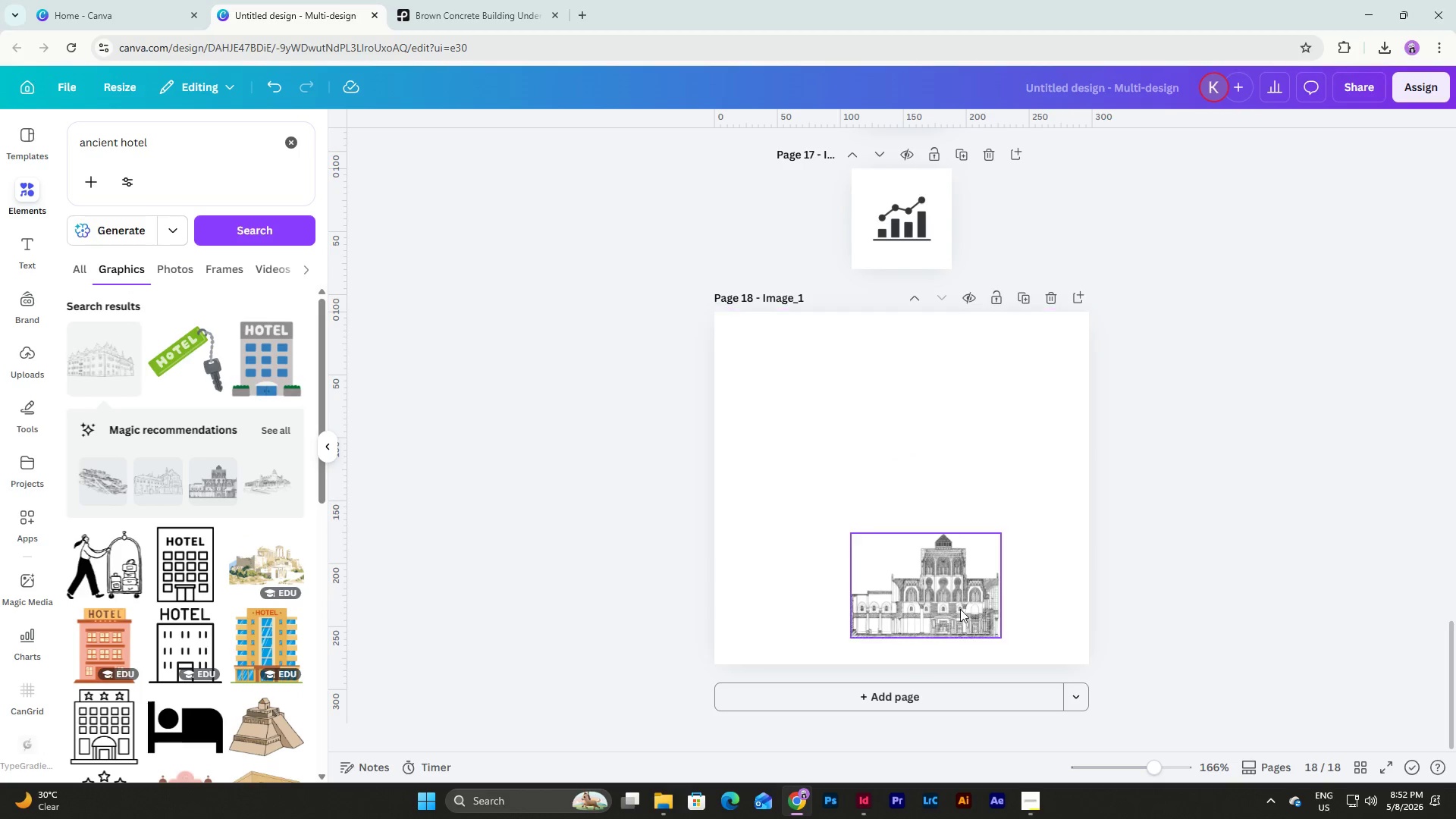 
left_click_drag(start_coordinate=[960, 609], to_coordinate=[820, 388])
 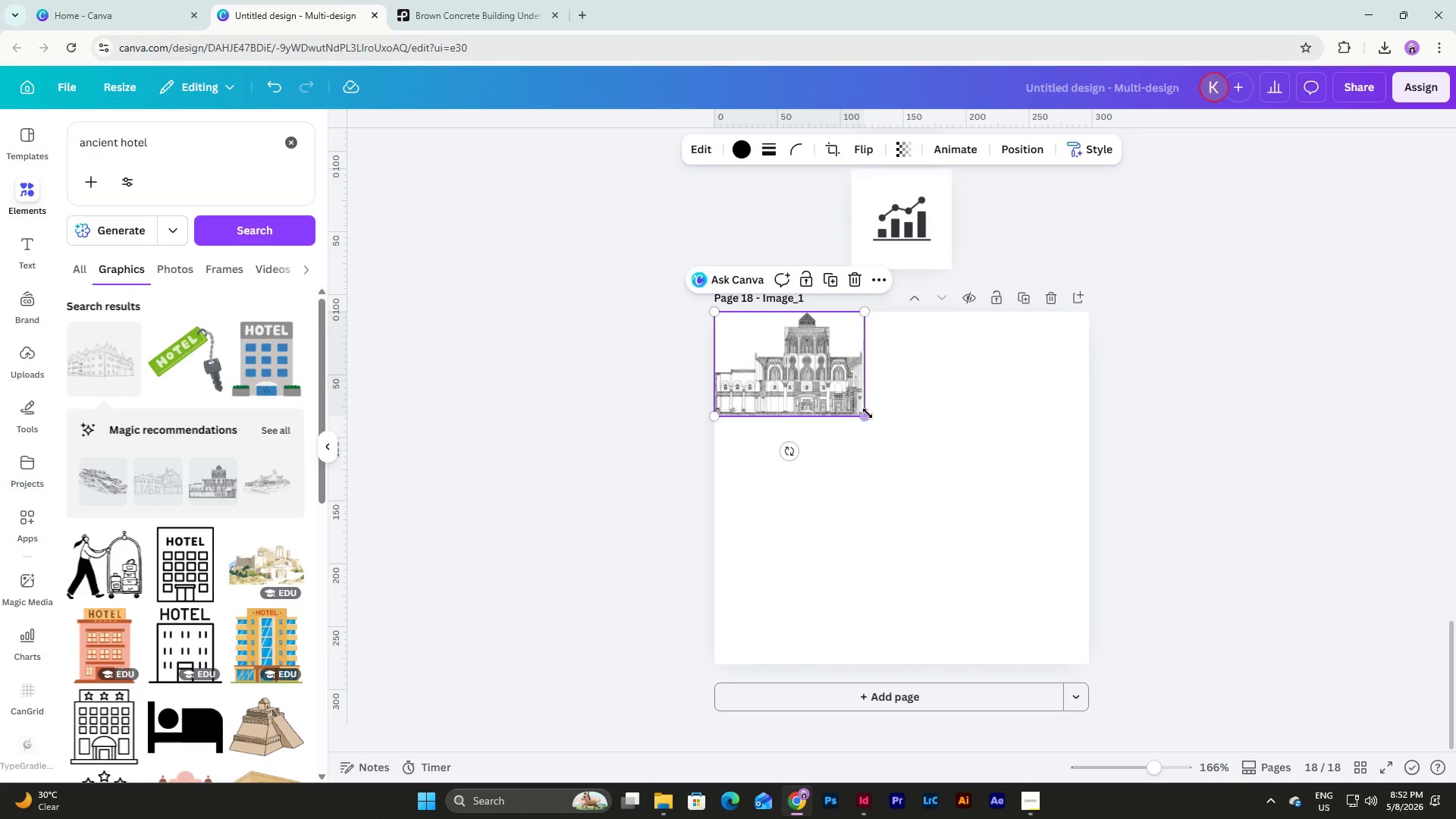 
left_click_drag(start_coordinate=[868, 413], to_coordinate=[1081, 593])
 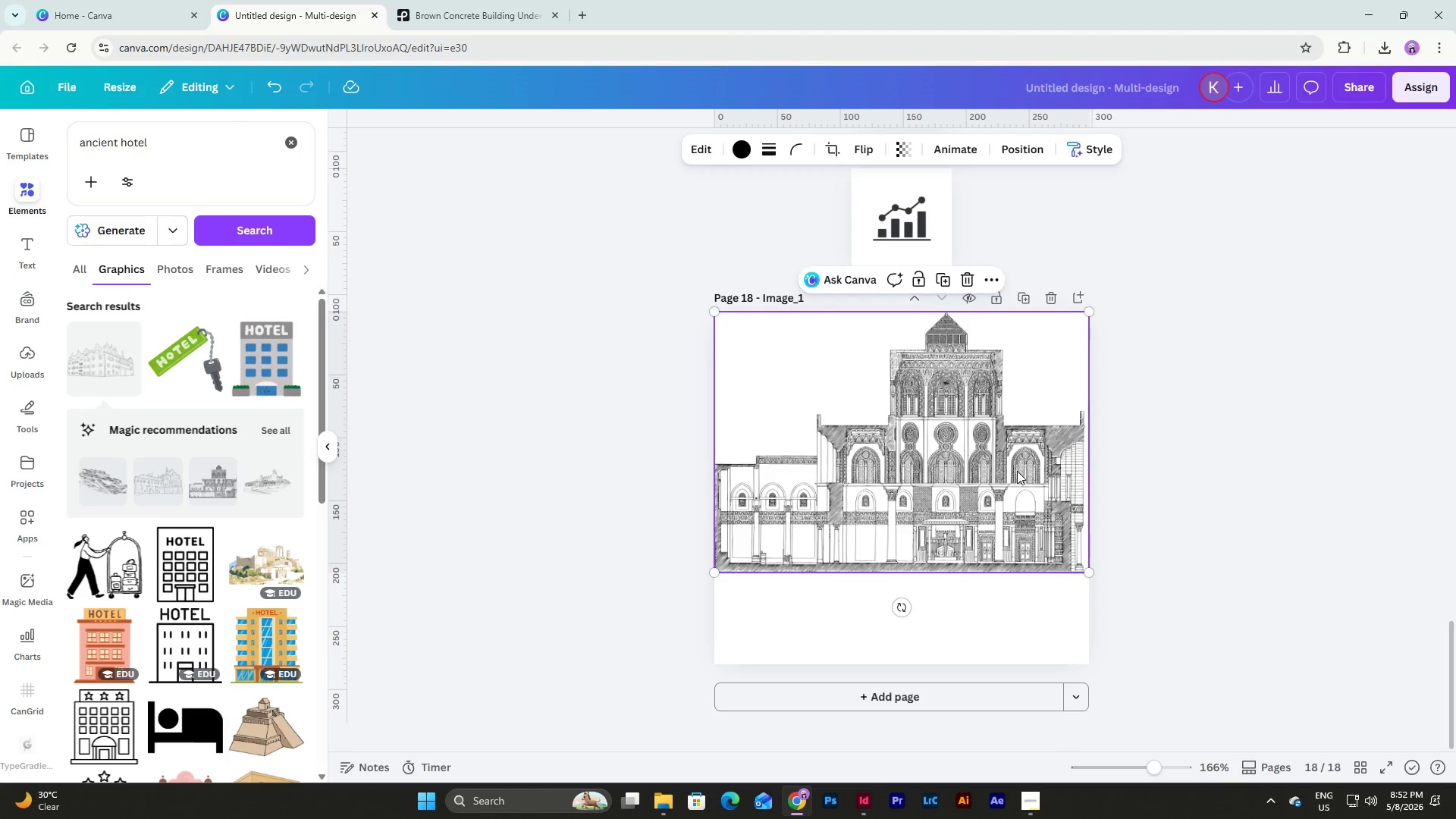 
left_click_drag(start_coordinate=[1017, 471], to_coordinate=[1018, 519])
 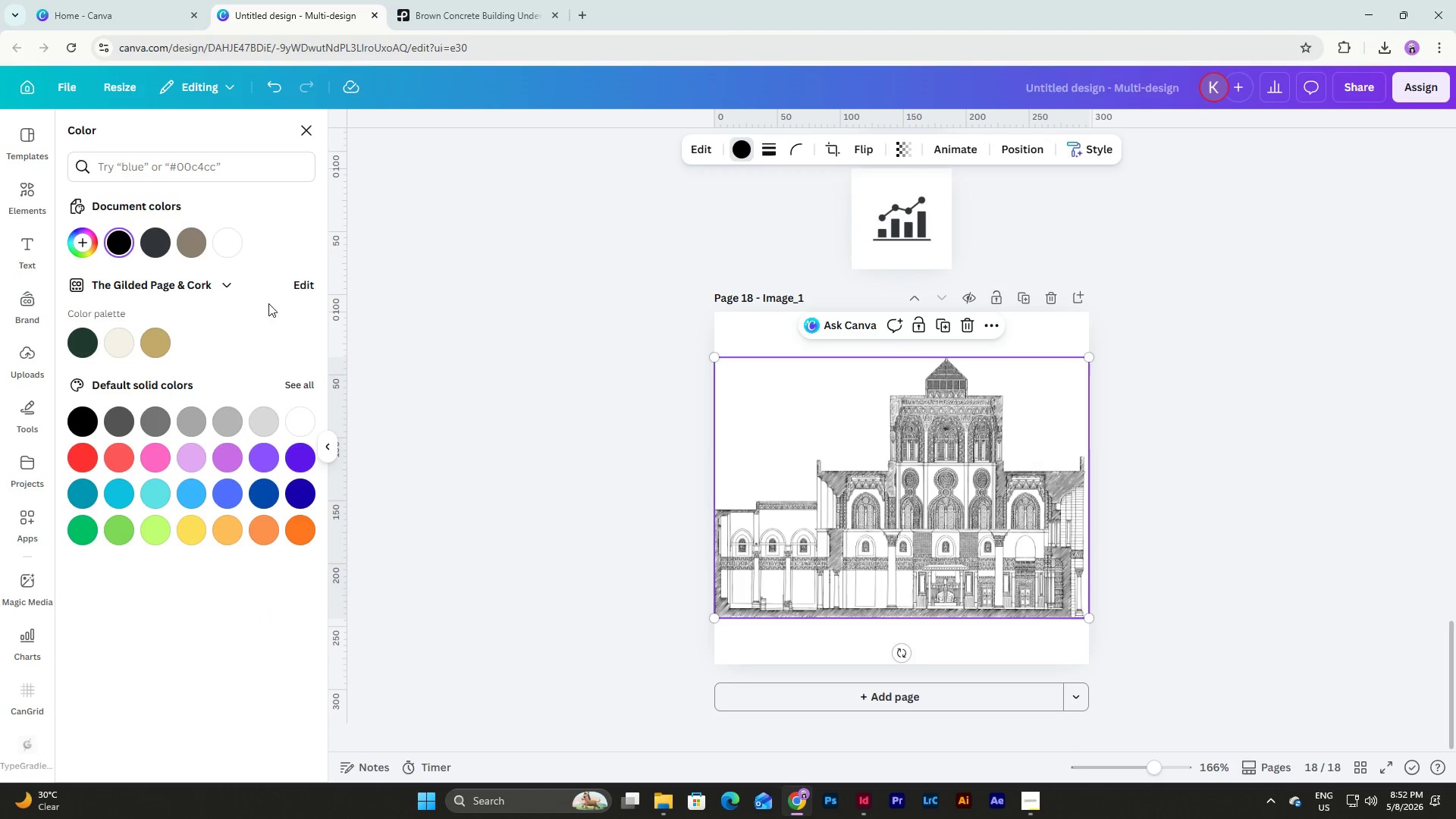 
left_click([162, 234])
 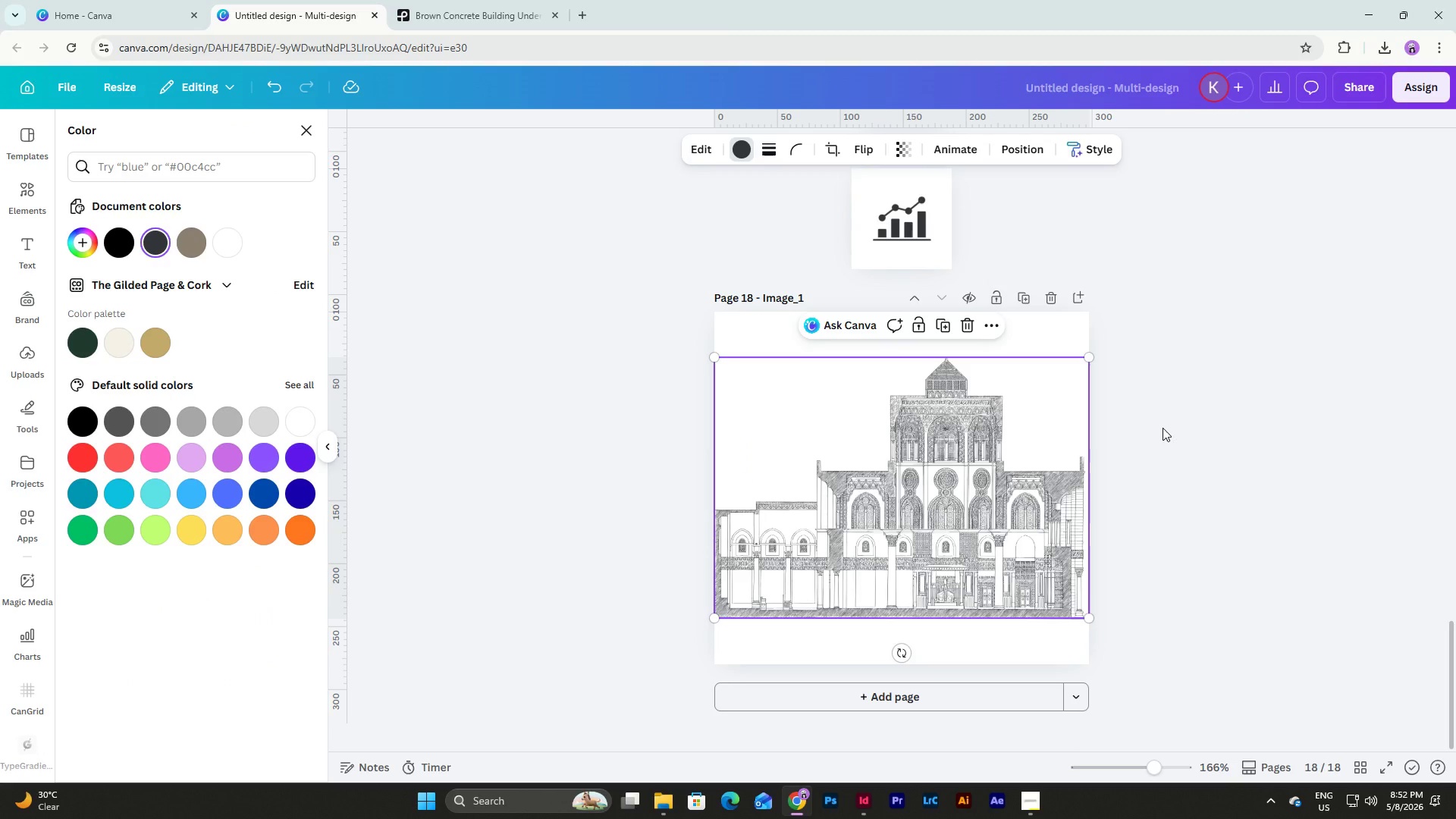 
left_click([1163, 428])
 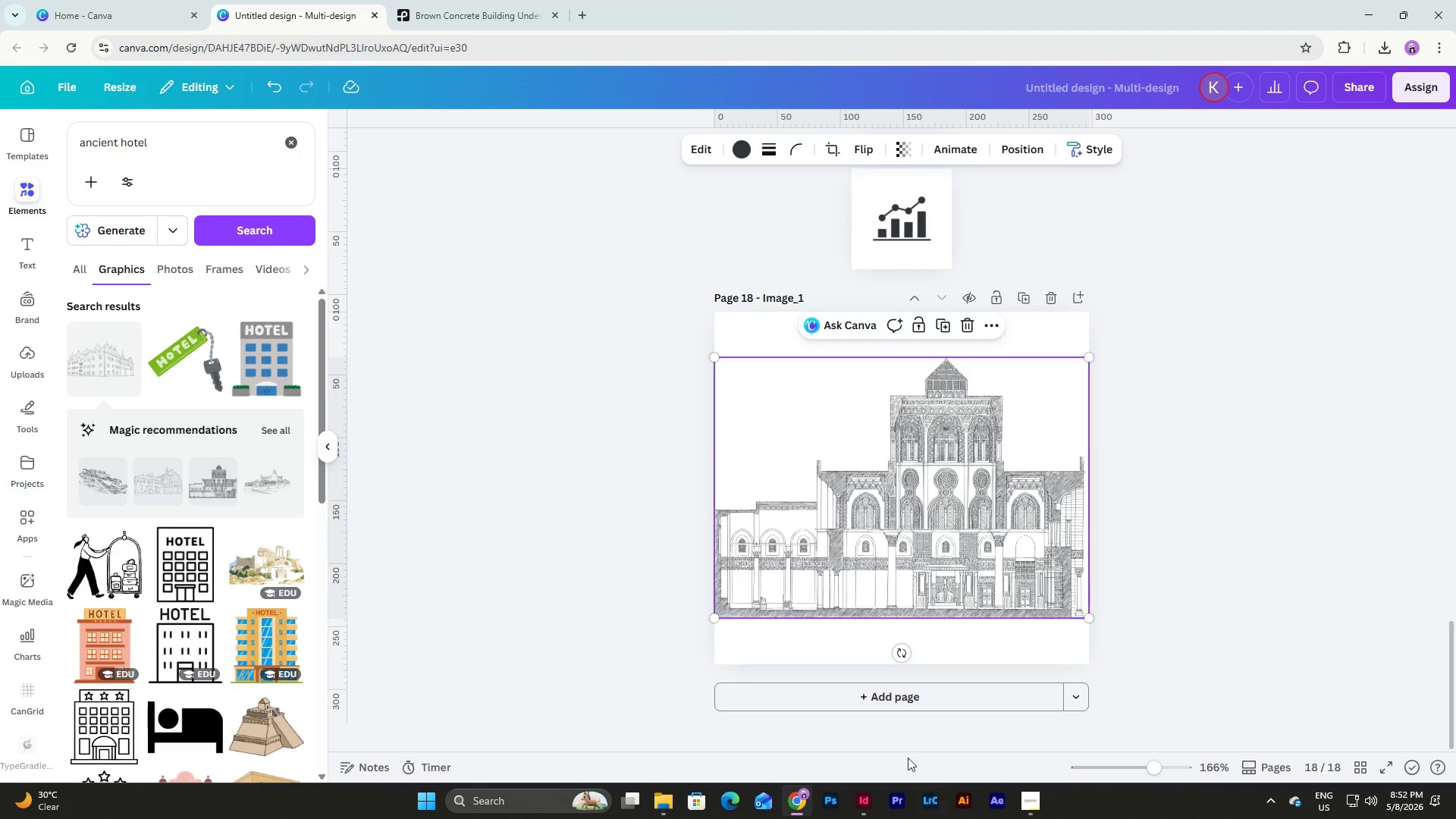 
left_click([871, 802])
 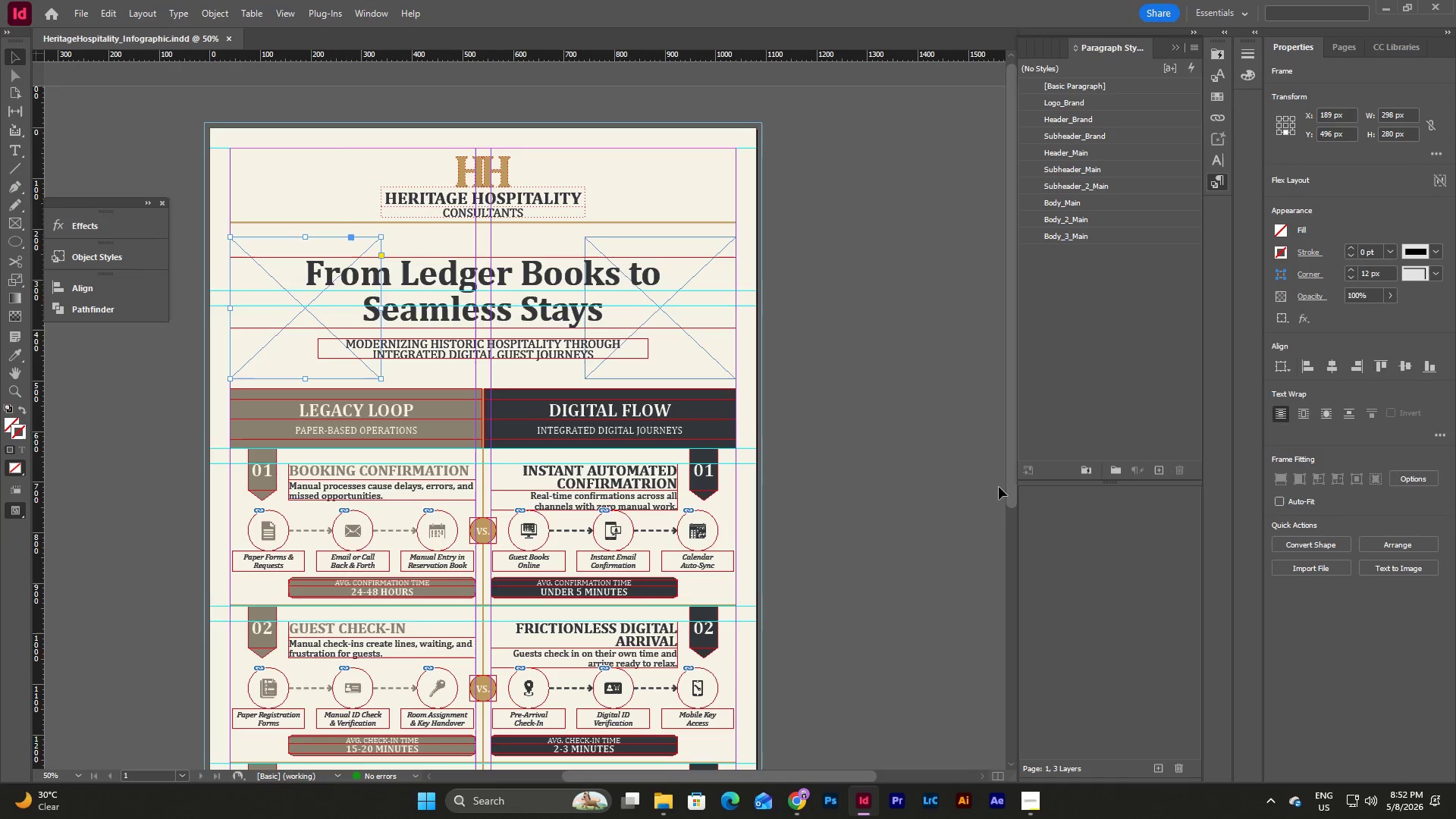 
left_click([806, 330])
 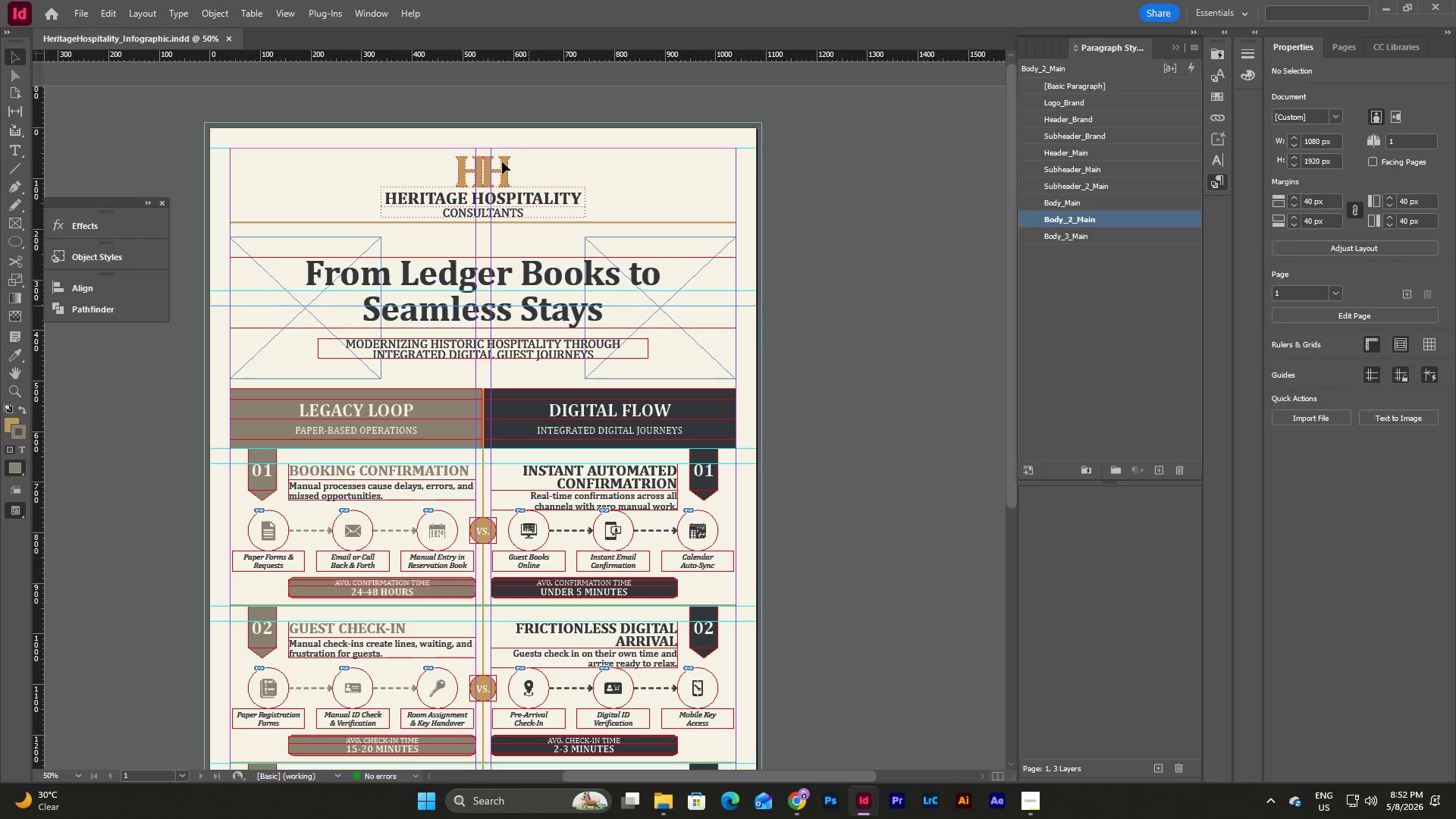 
left_click([507, 172])
 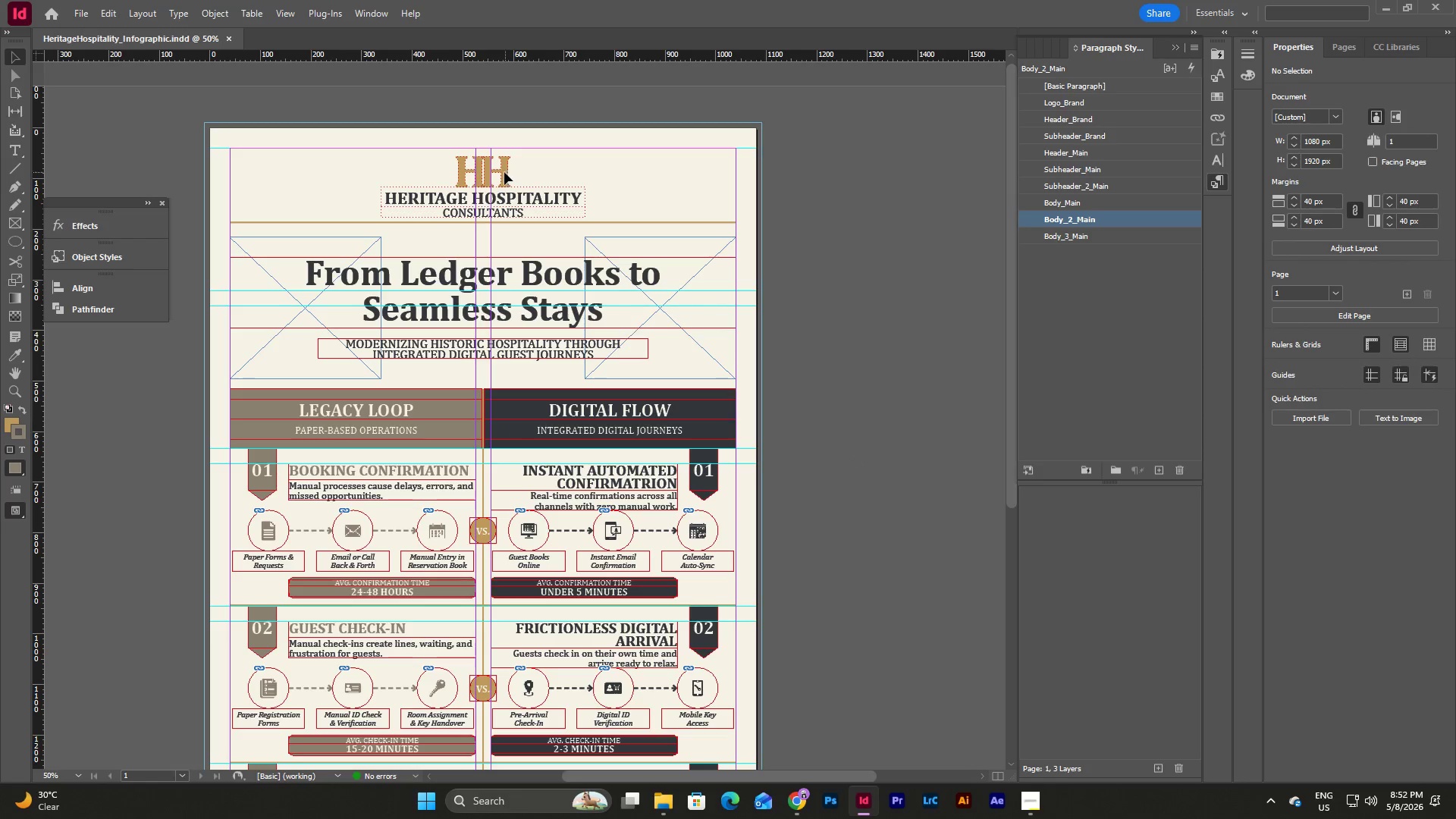 
left_click([504, 172])
 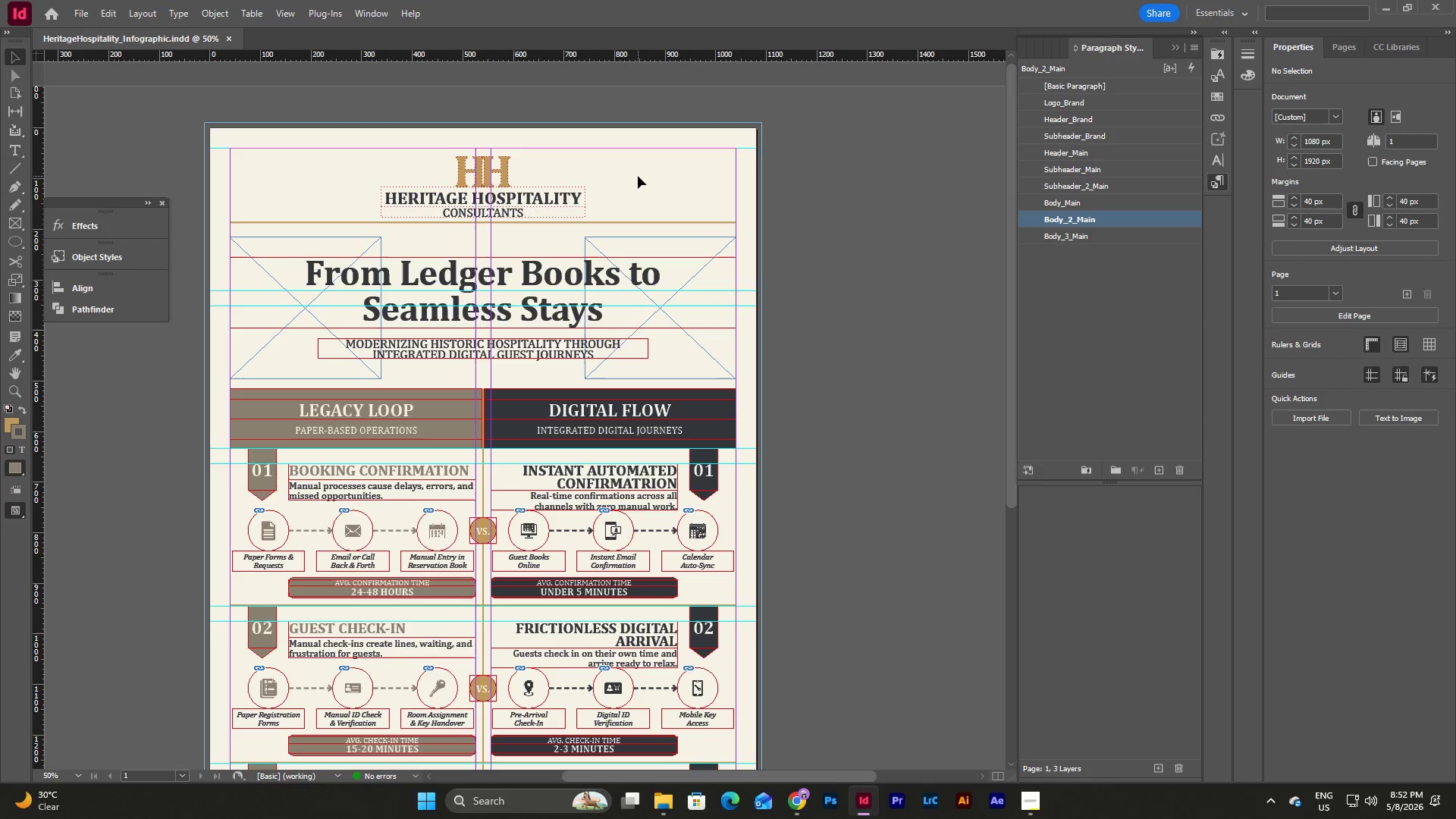 
left_click([638, 176])
 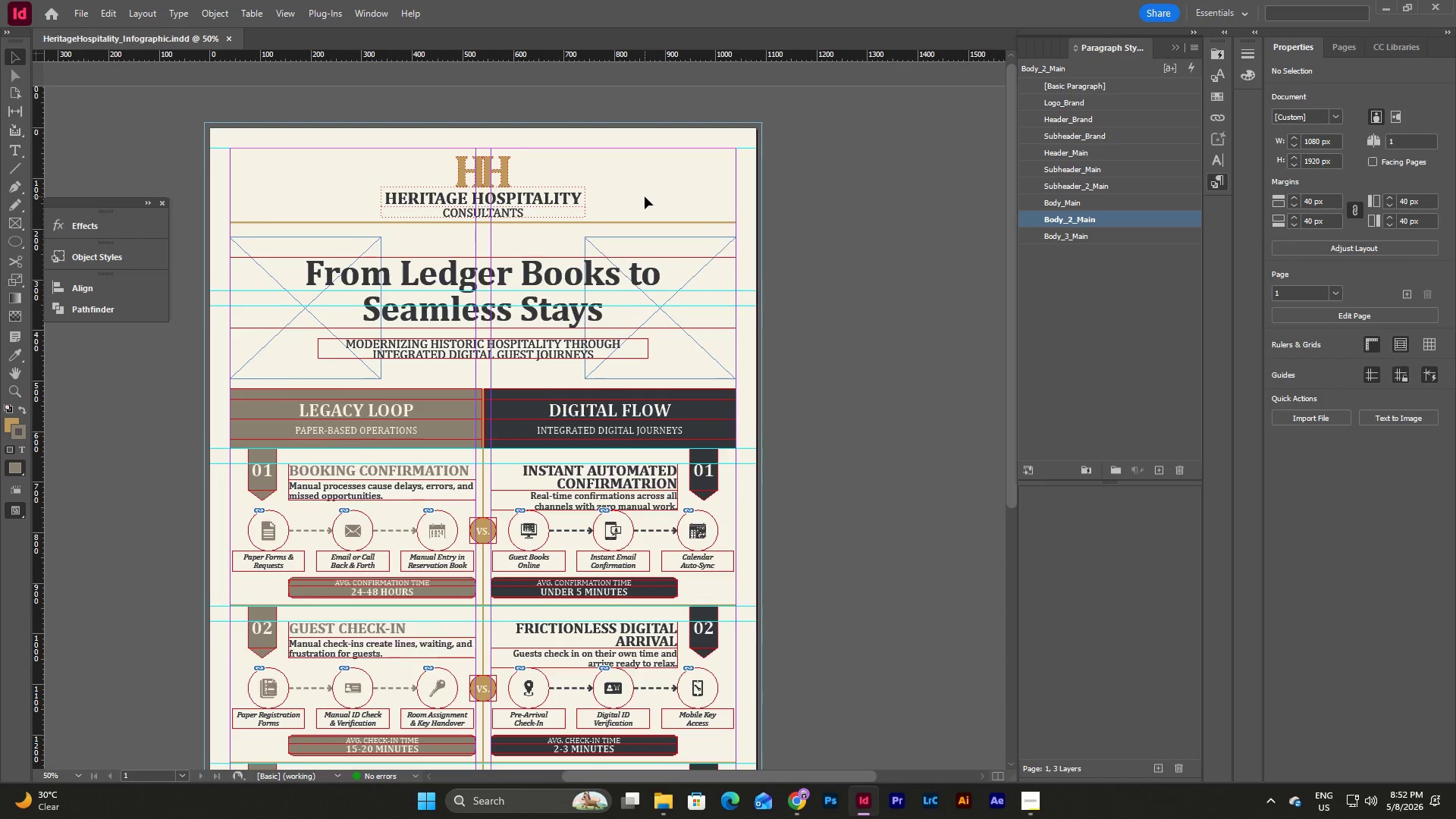 
left_click([711, 616])
 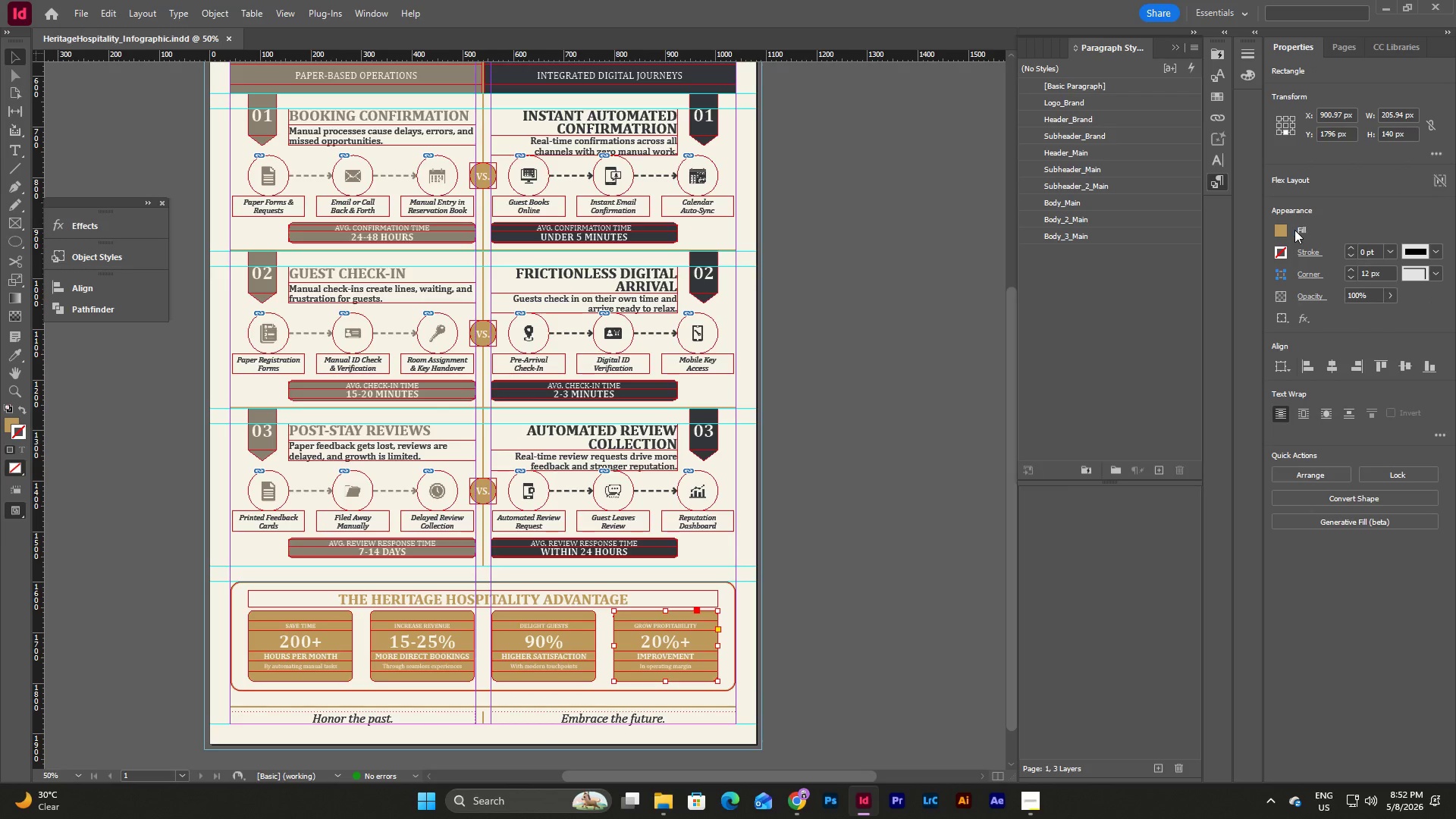 
scroll: coordinate [645, 196], scroll_direction: down, amount: 6.0
 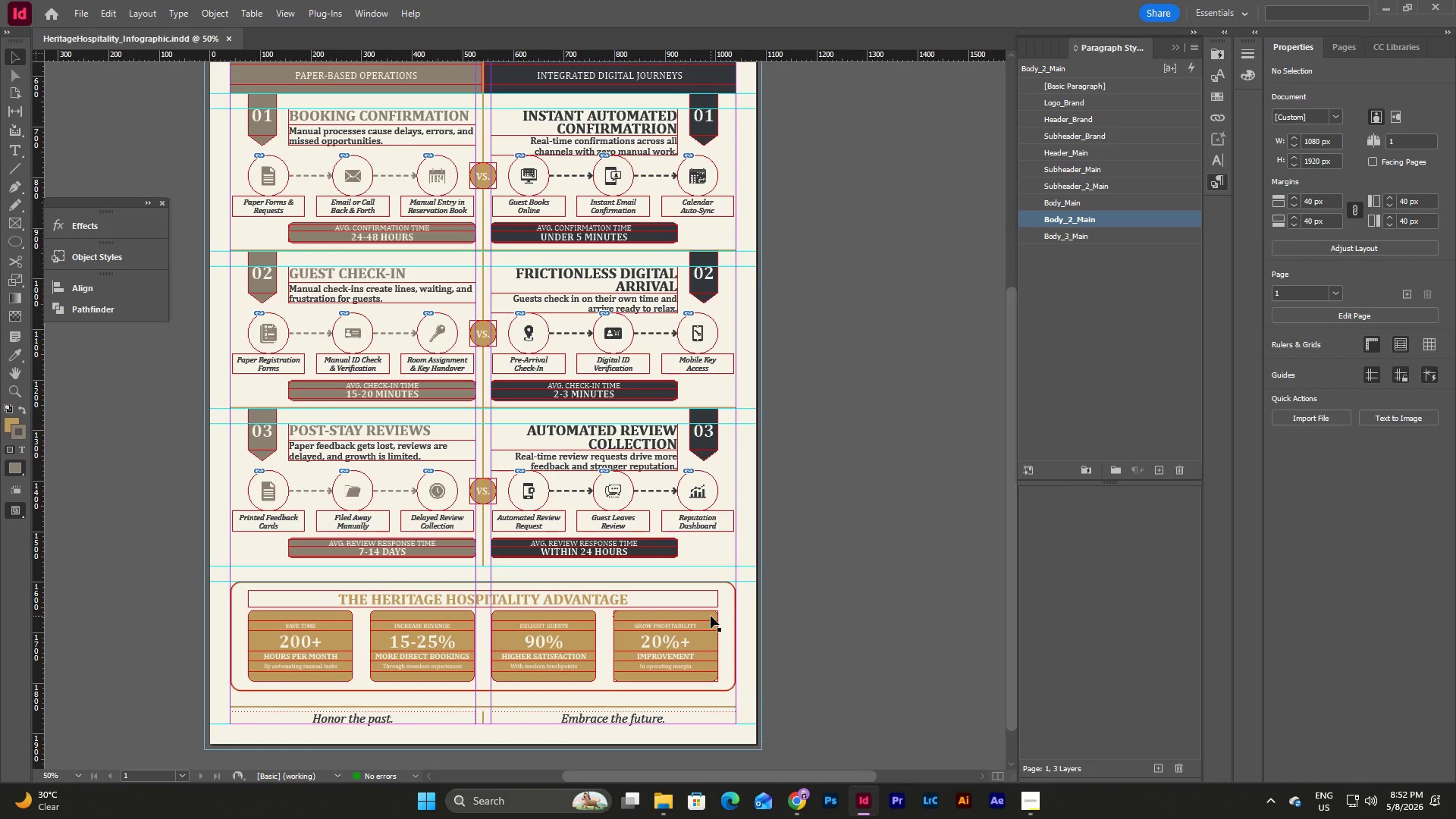 
double_click([1279, 234])
 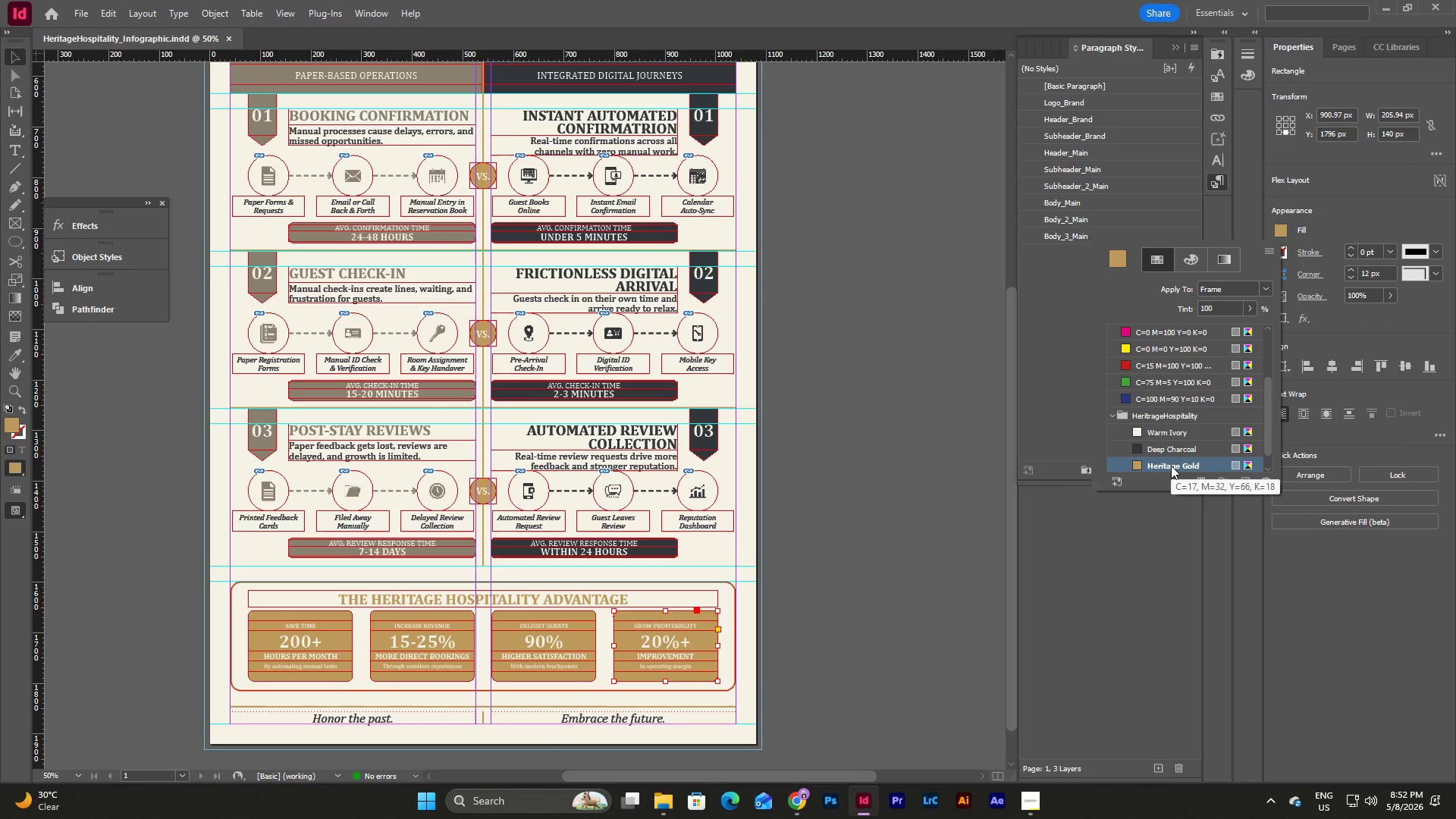 
double_click([1171, 465])
 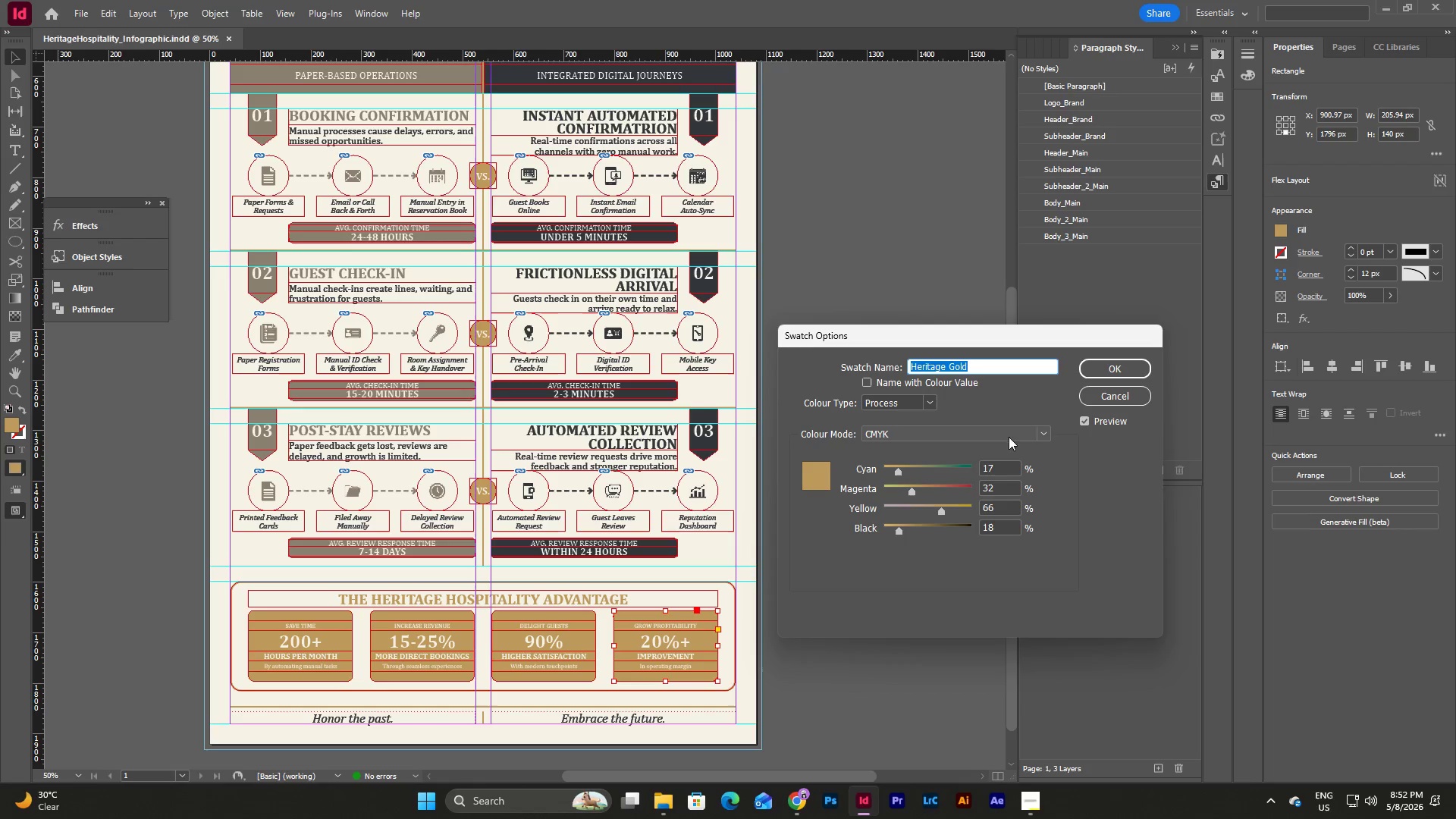 
left_click([1047, 427])
 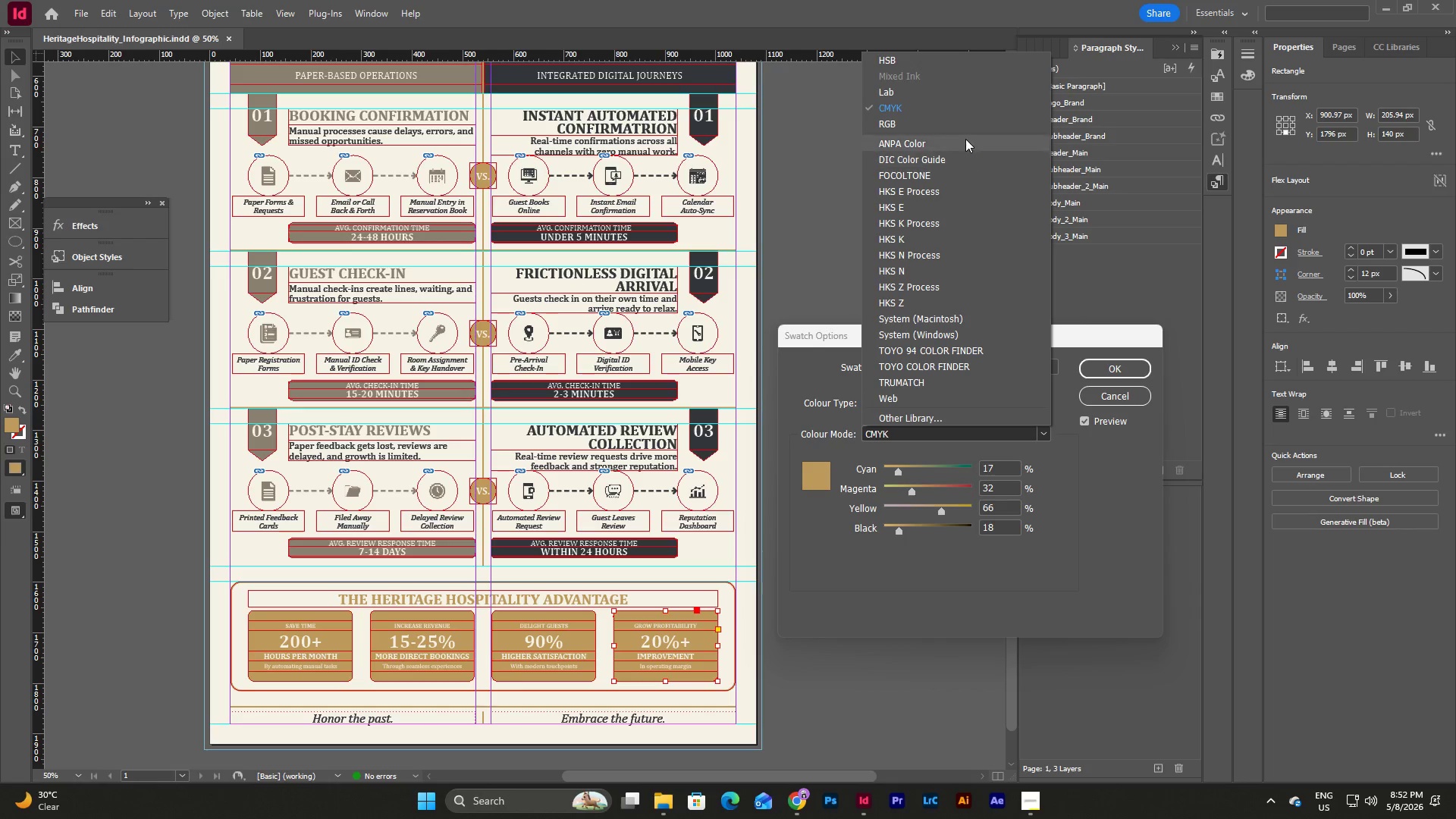 
left_click([965, 130])
 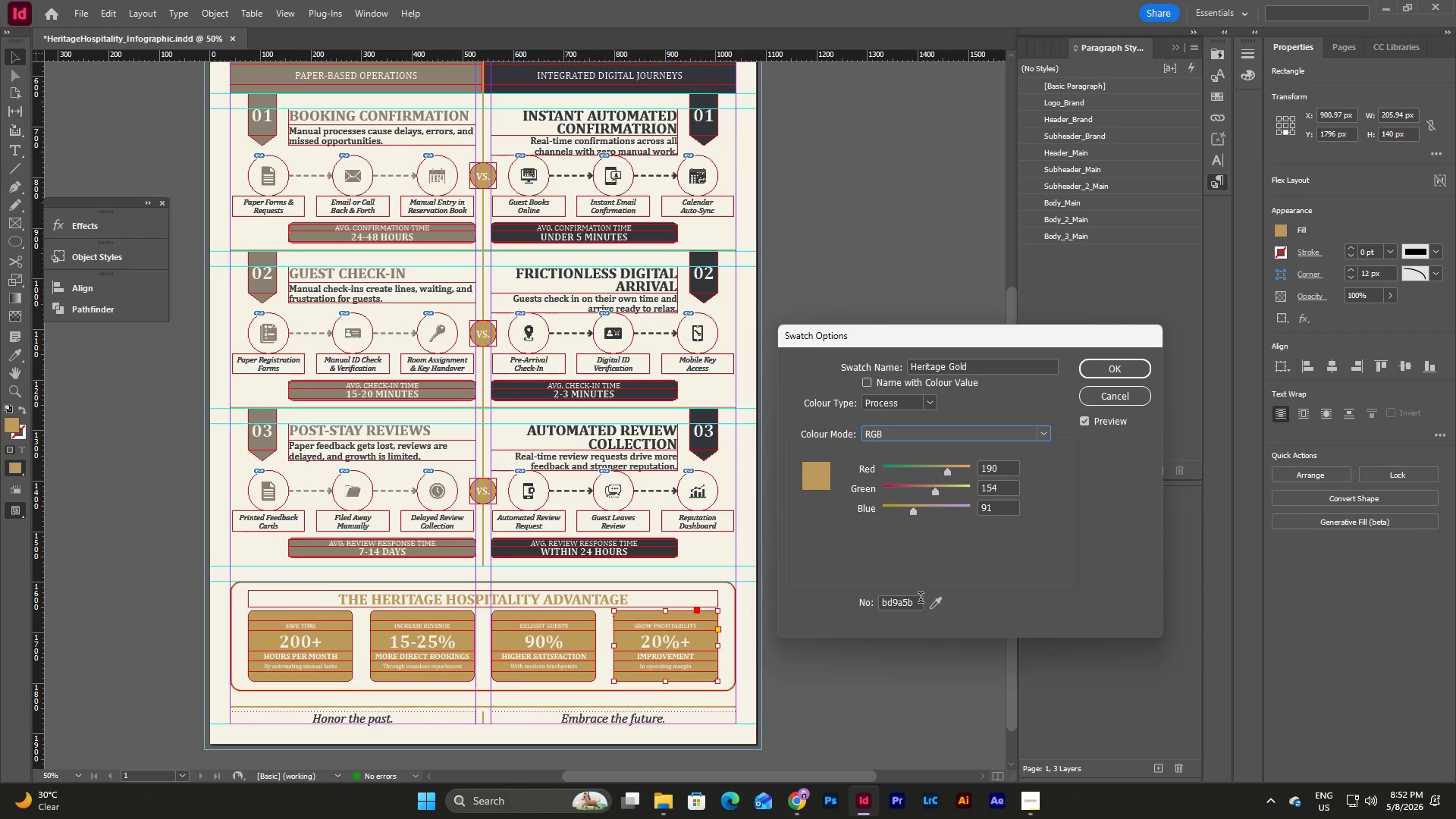 
left_click_drag(start_coordinate=[917, 598], to_coordinate=[864, 612])
 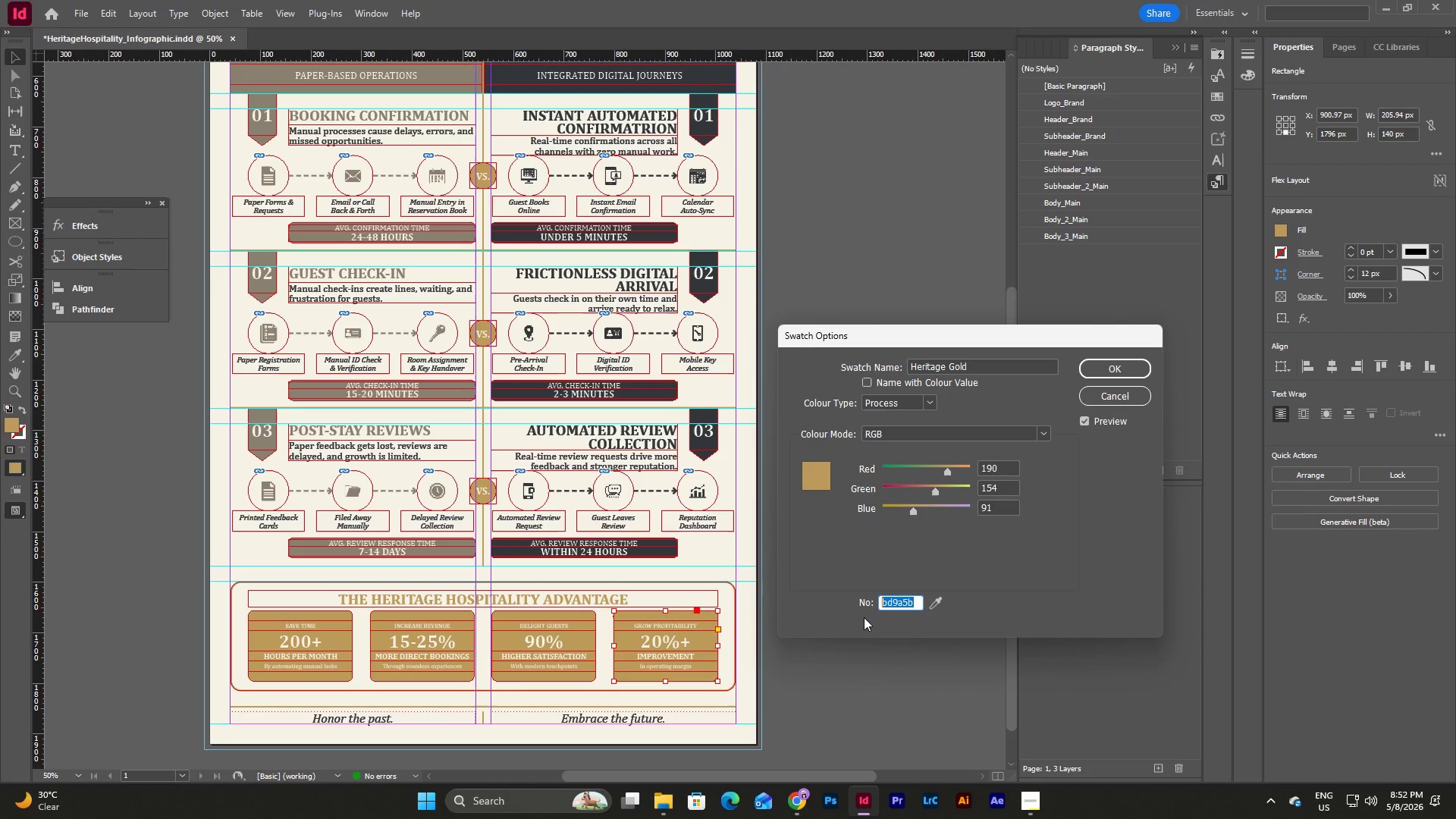 
key(Control+C)
 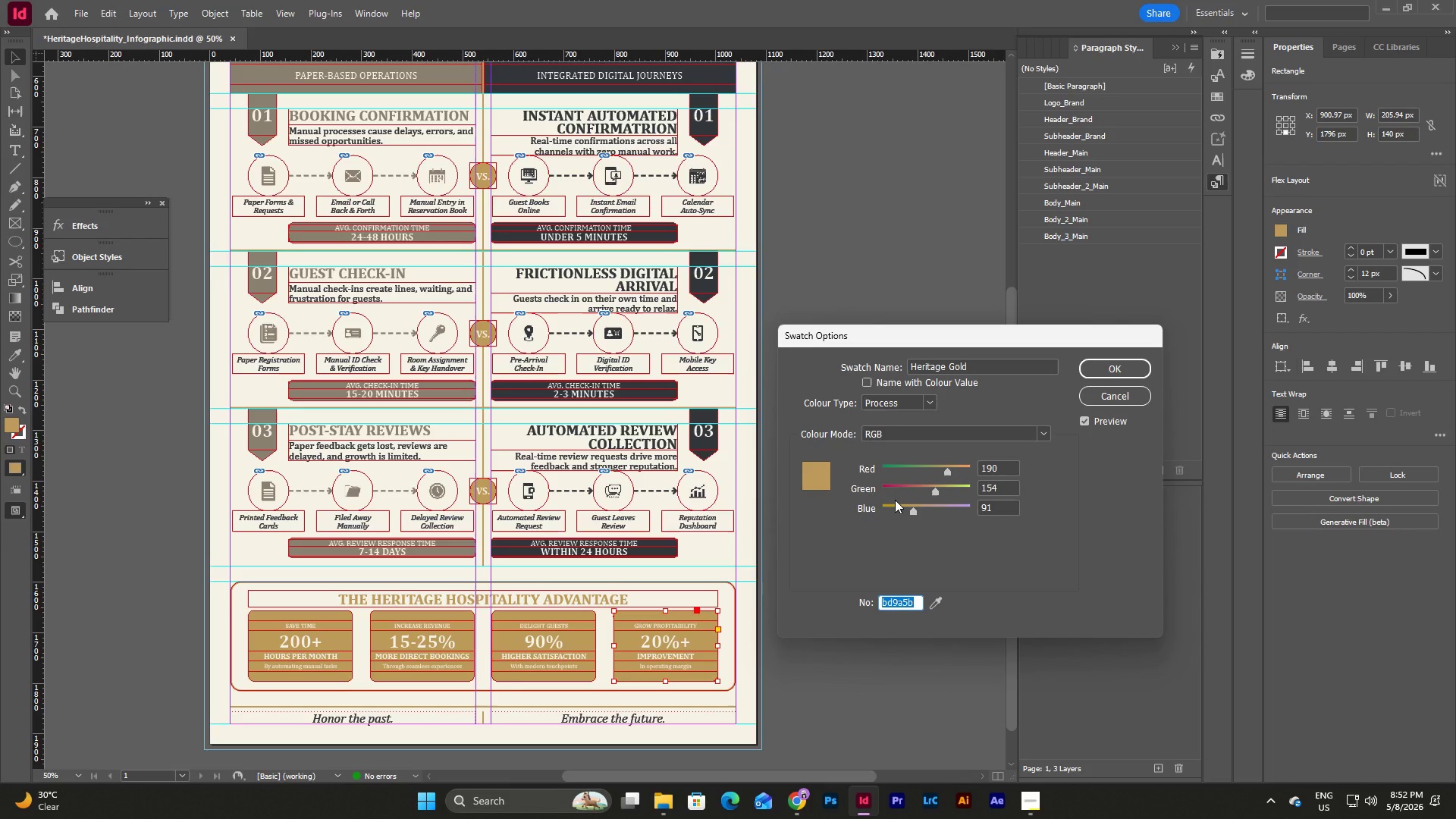 
scroll: coordinate [895, 500], scroll_direction: up, amount: 6.0
 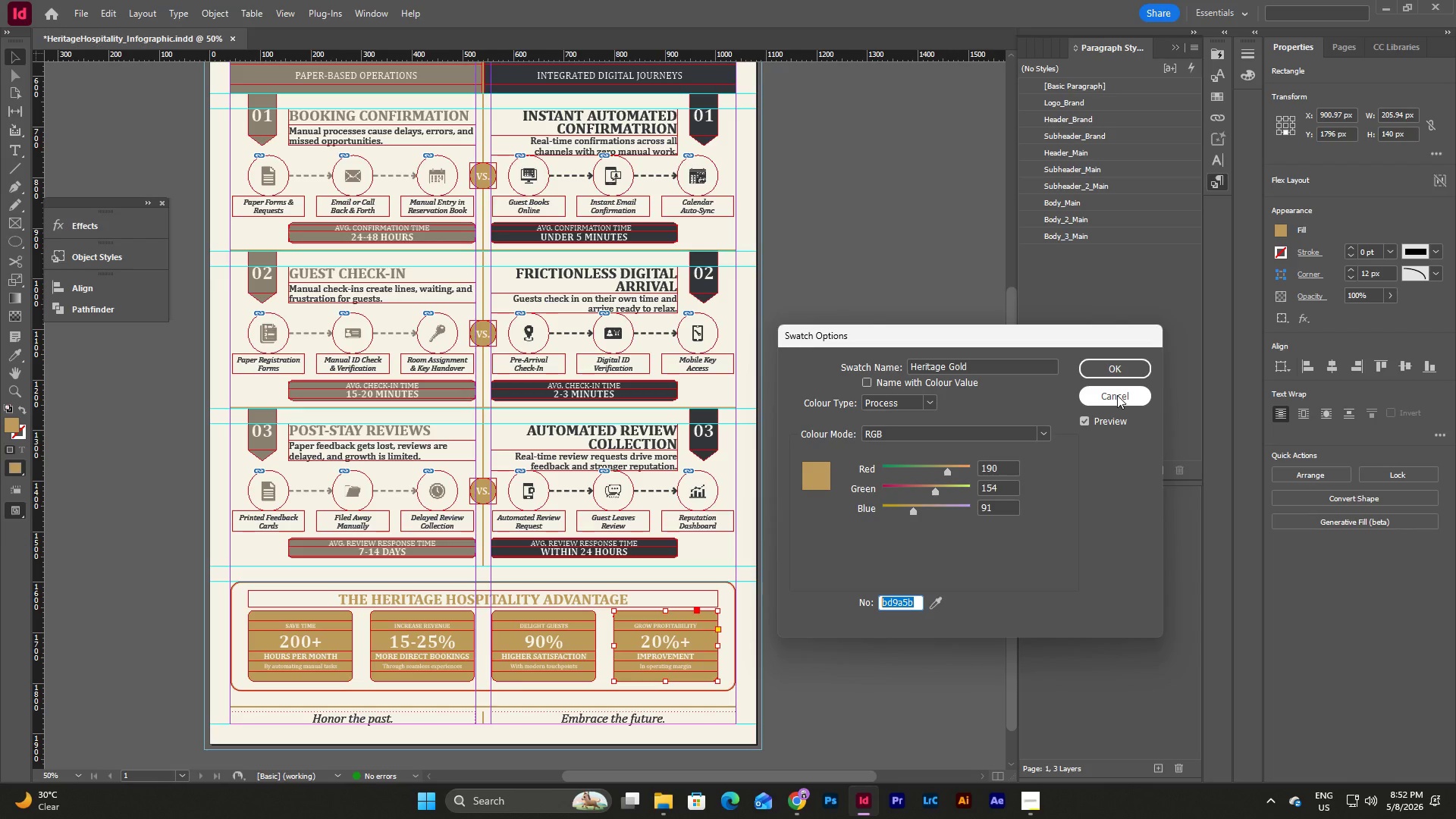 
left_click([1117, 395])
 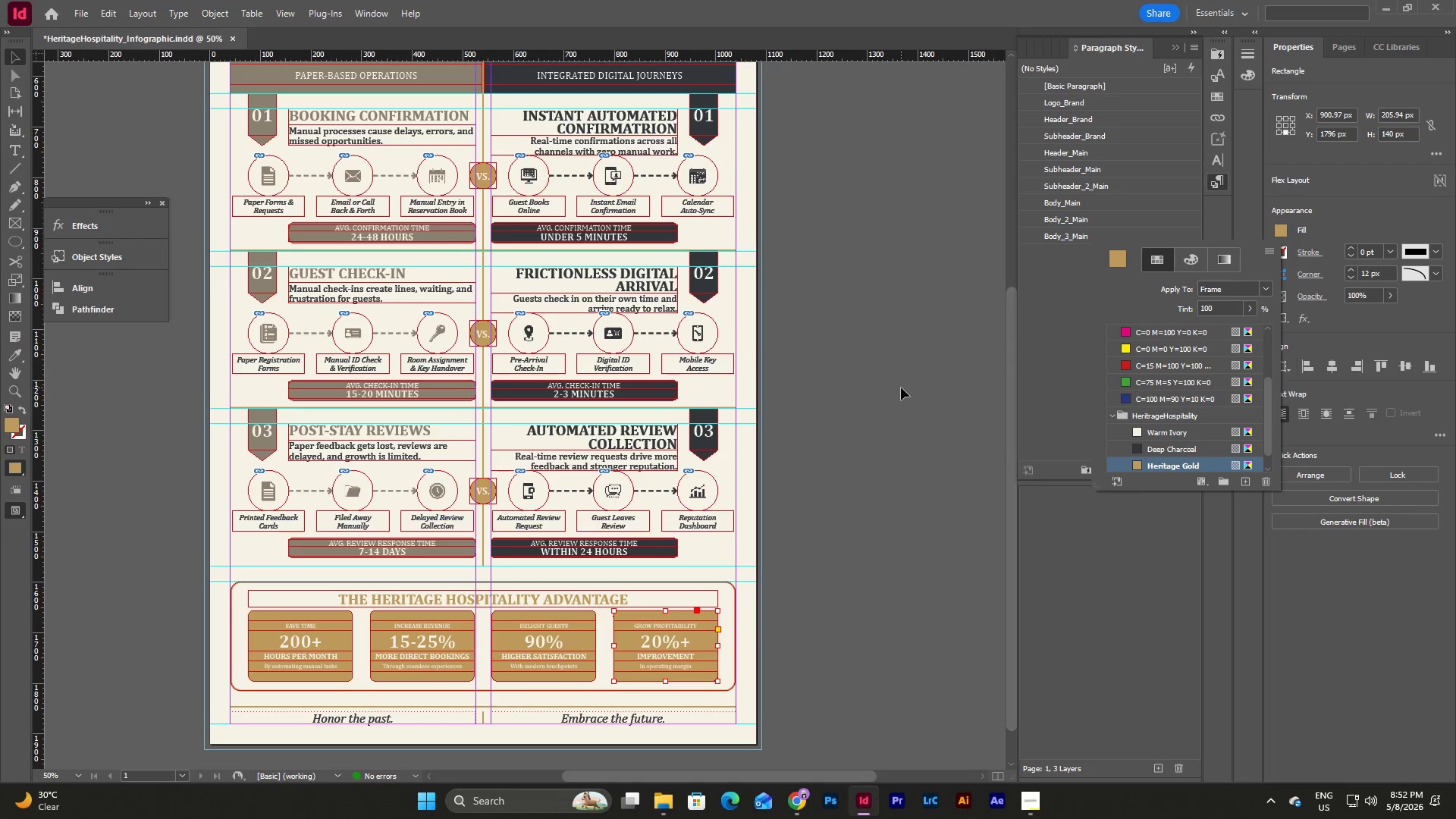 
scroll: coordinate [901, 388], scroll_direction: up, amount: 4.0
 